 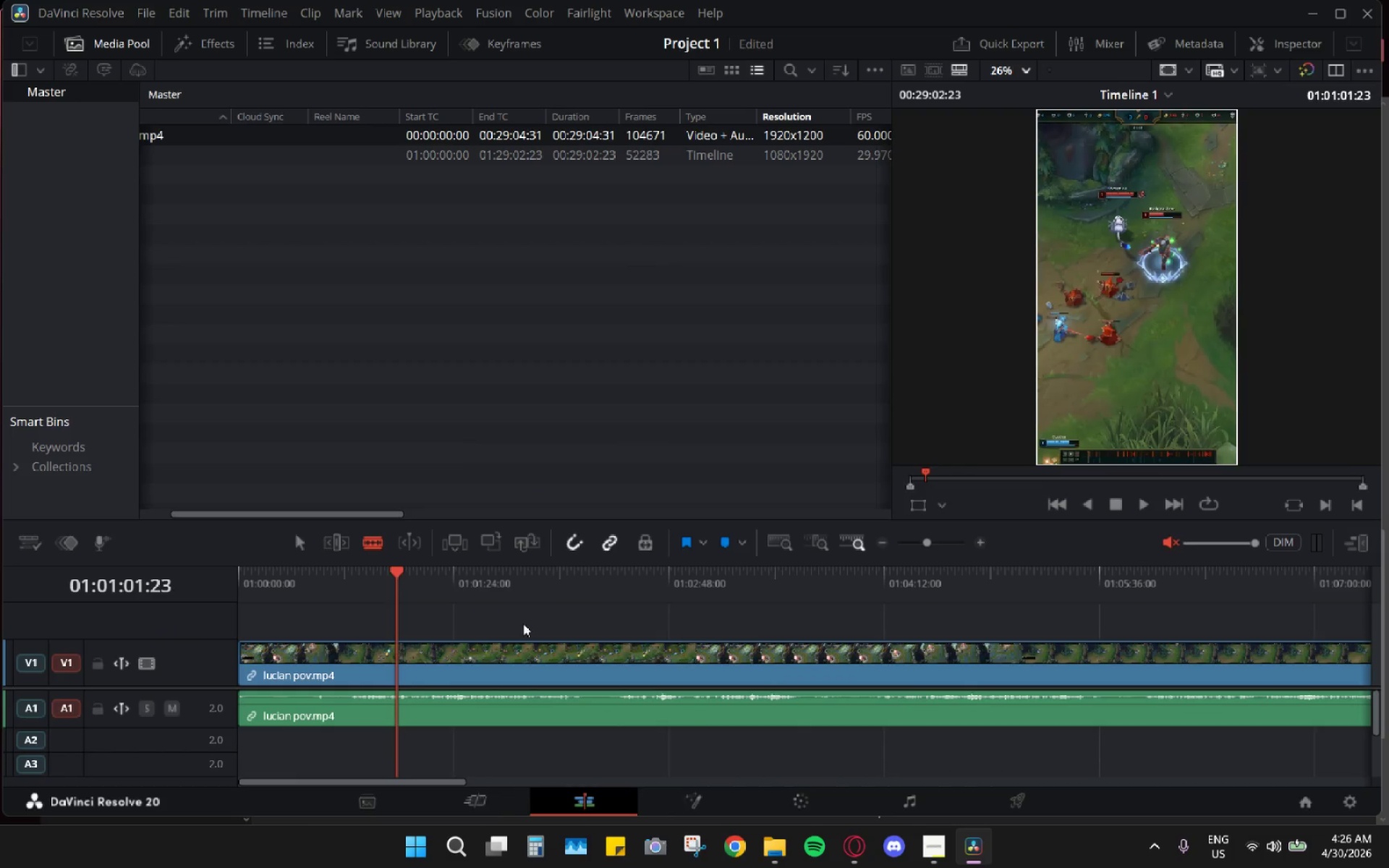 
key(Space)
 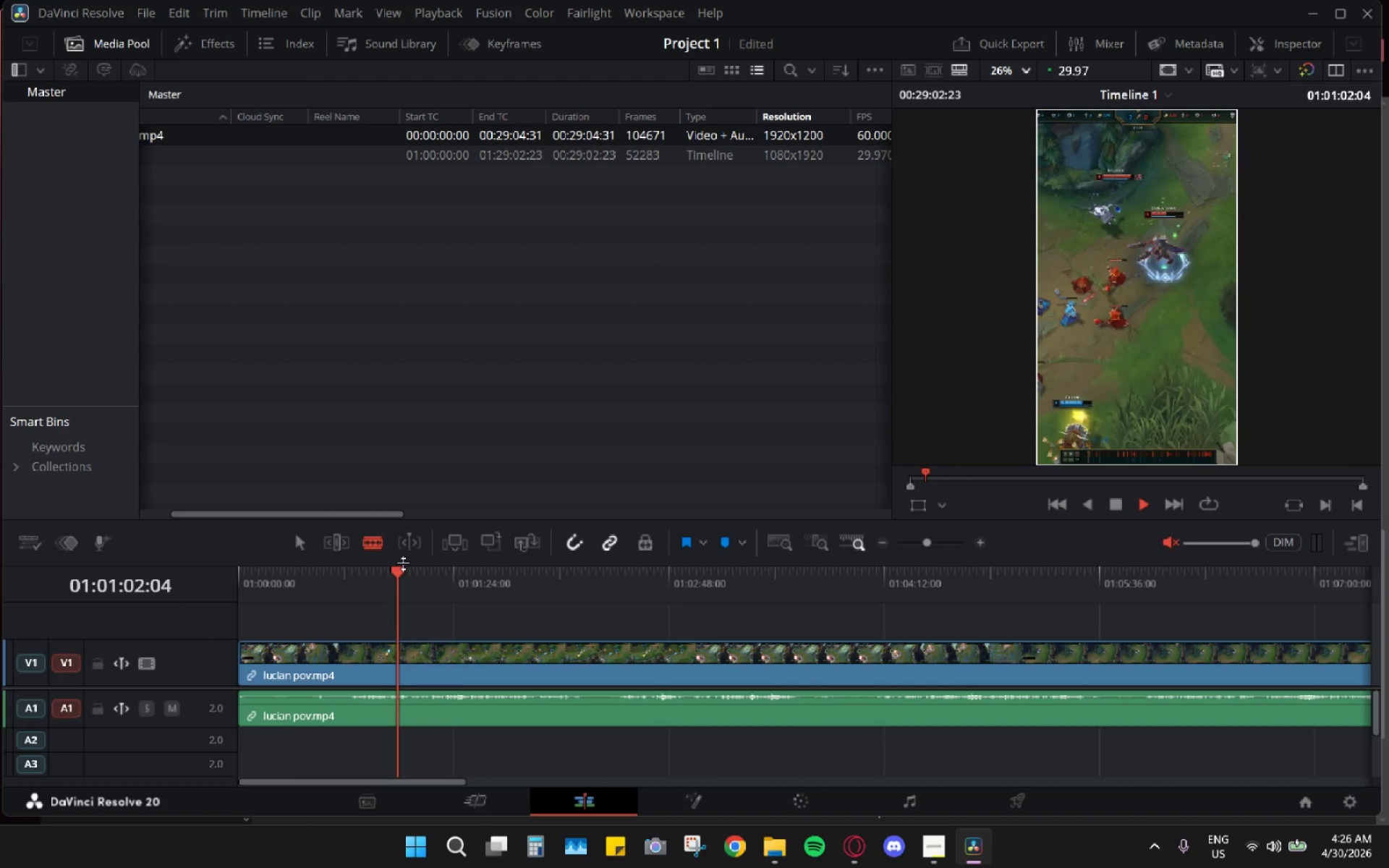 
left_click_drag(start_coordinate=[403, 563], to_coordinate=[420, 564])
 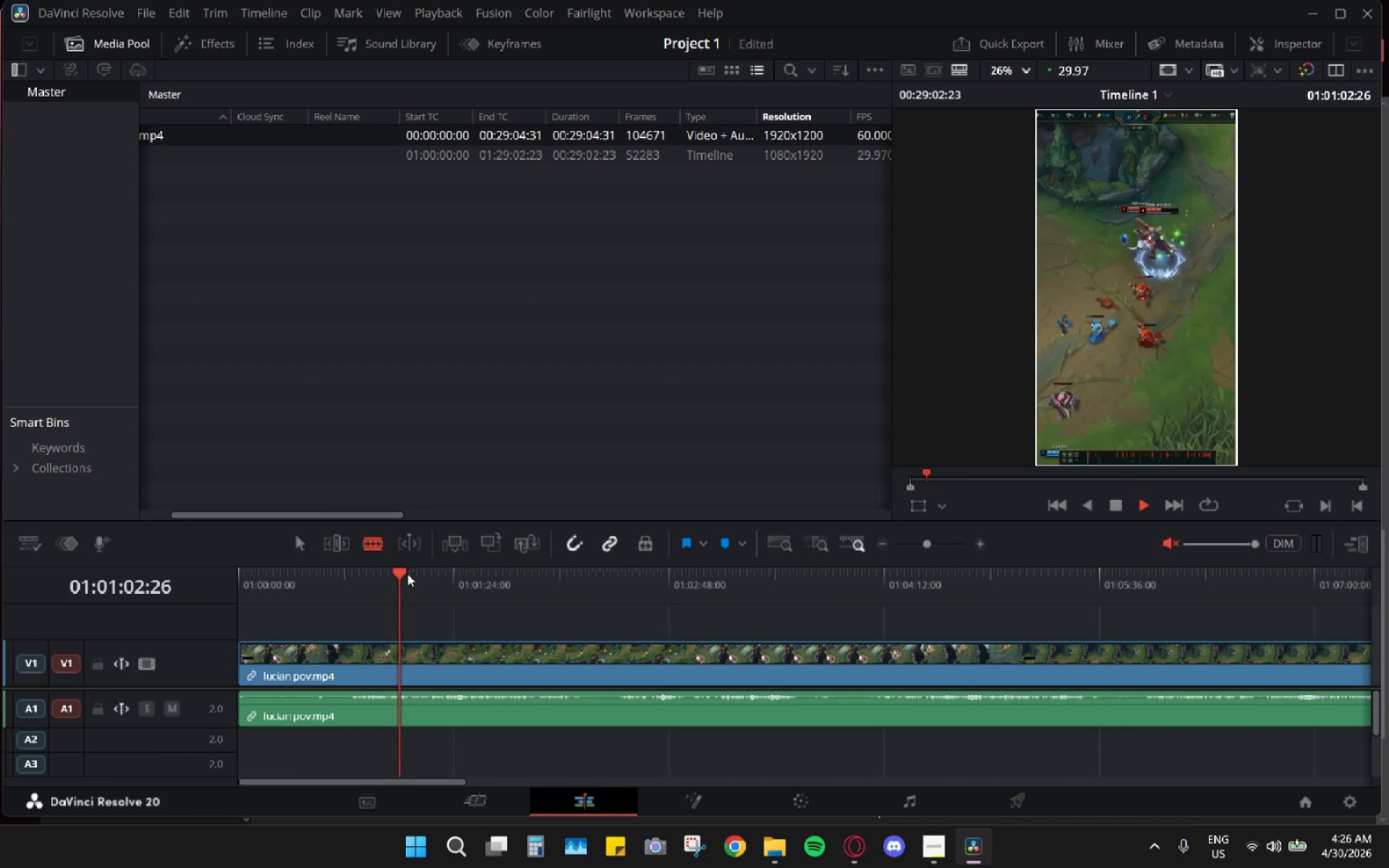 
left_click_drag(start_coordinate=[407, 574], to_coordinate=[419, 574])
 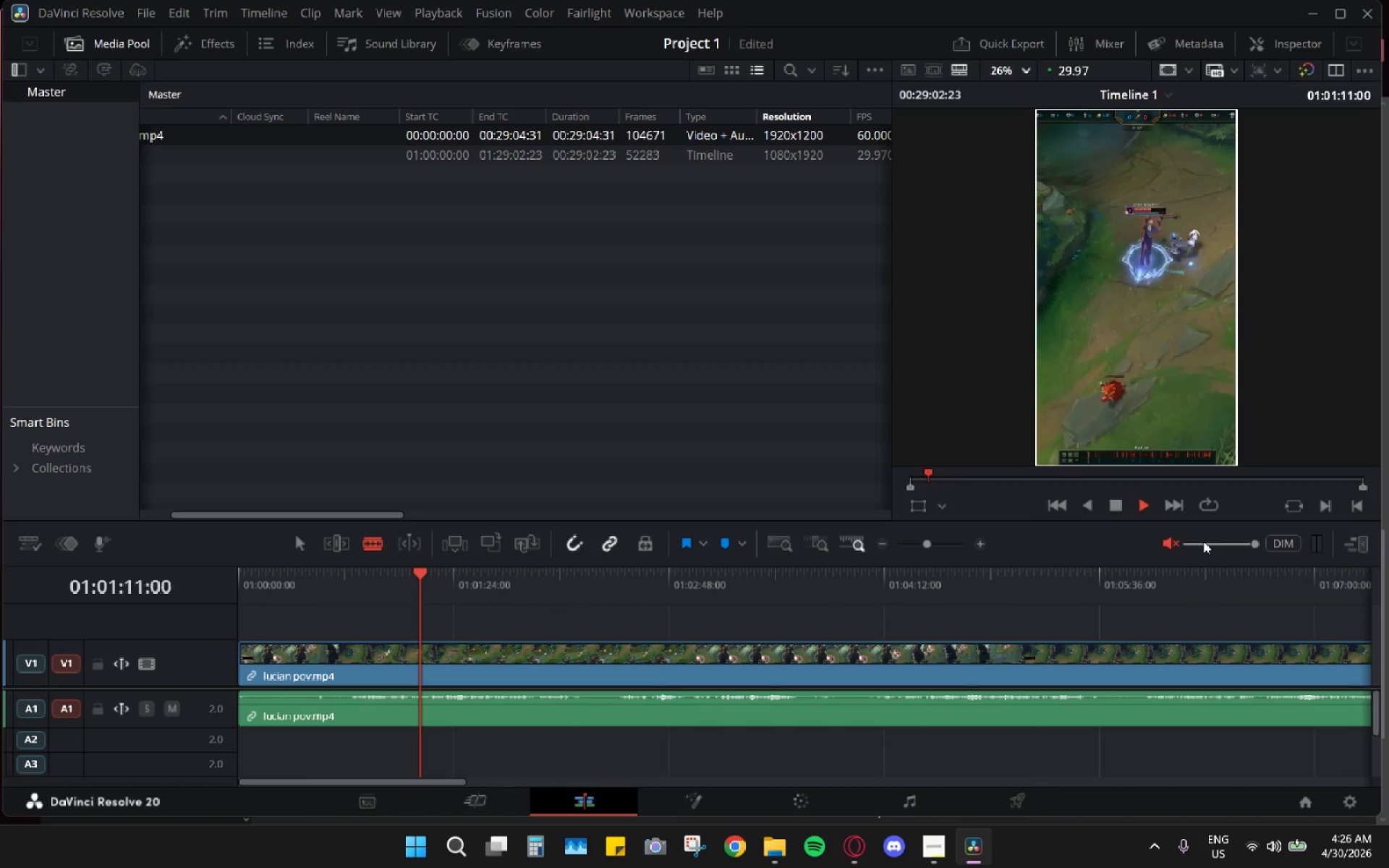 
left_click([1163, 539])
 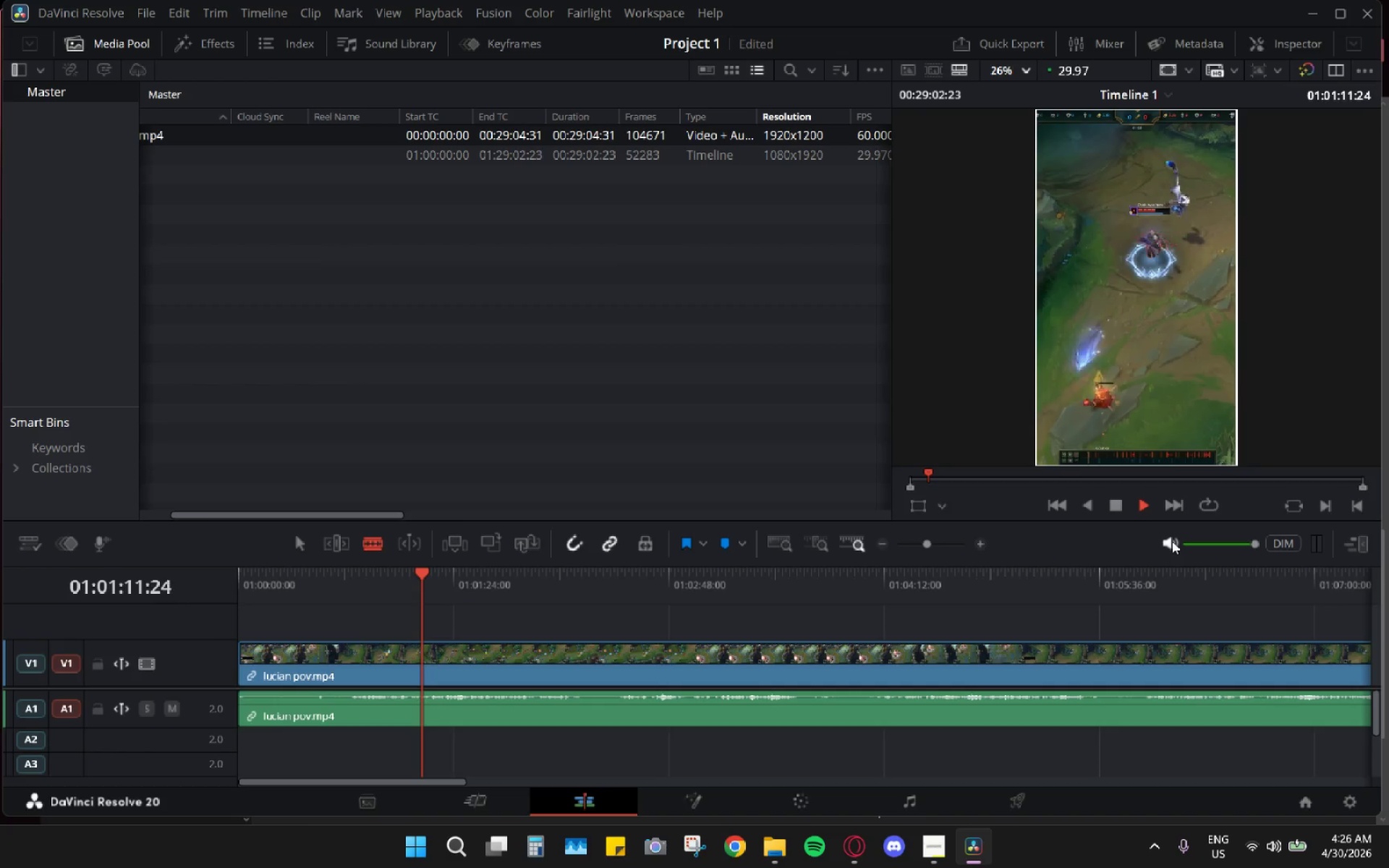 
key(Space)
 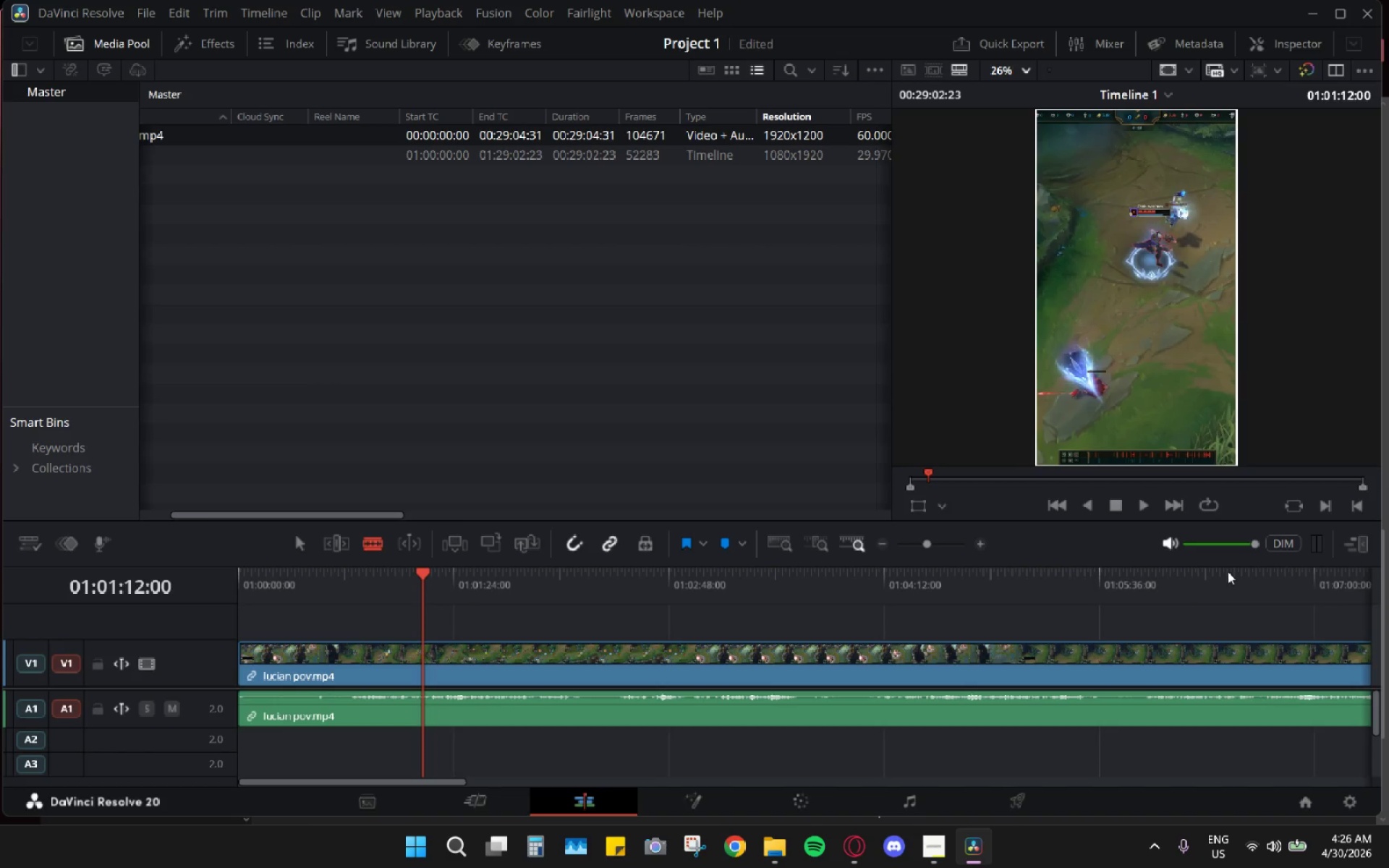 
key(Space)
 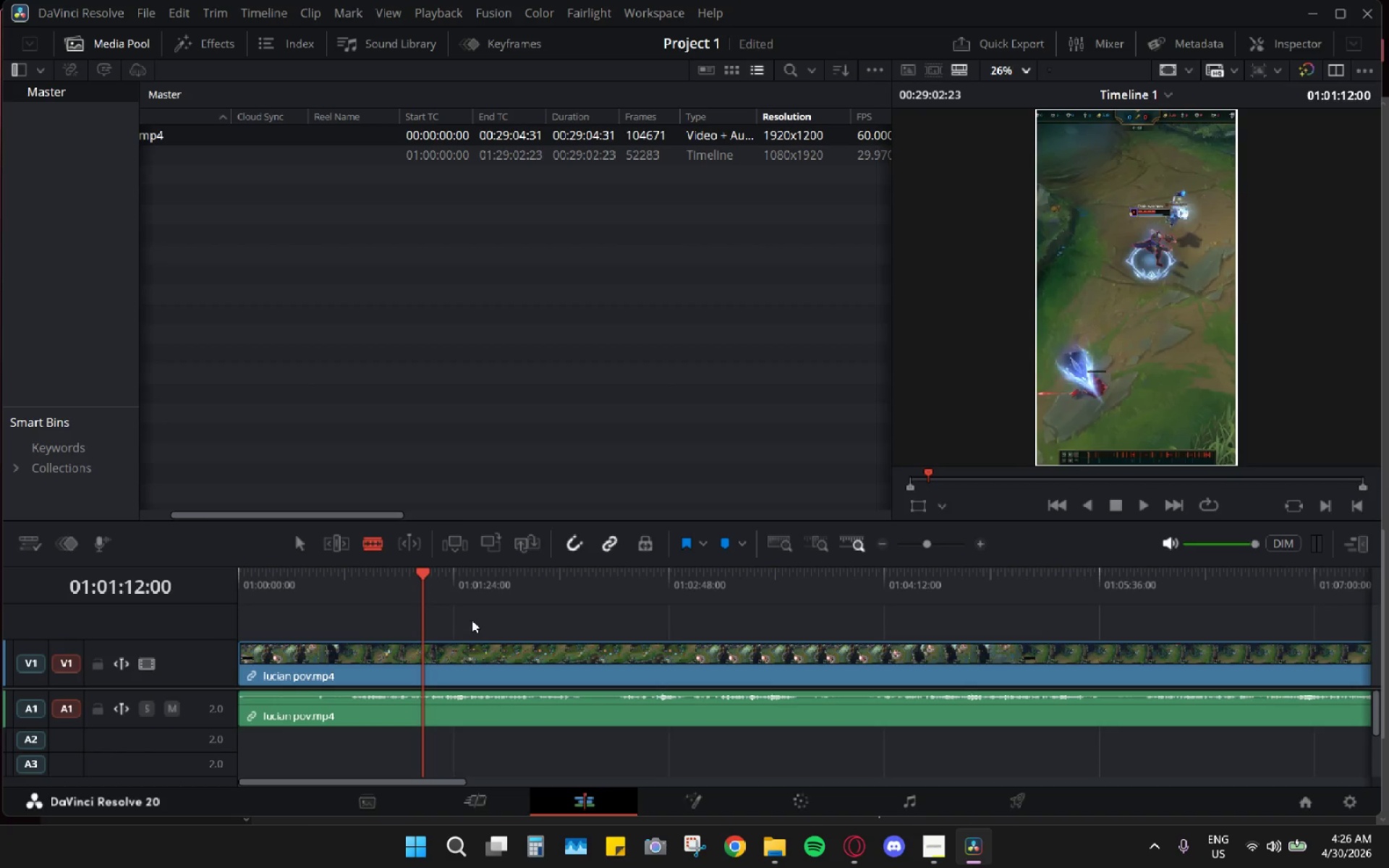 
left_click([427, 585])
 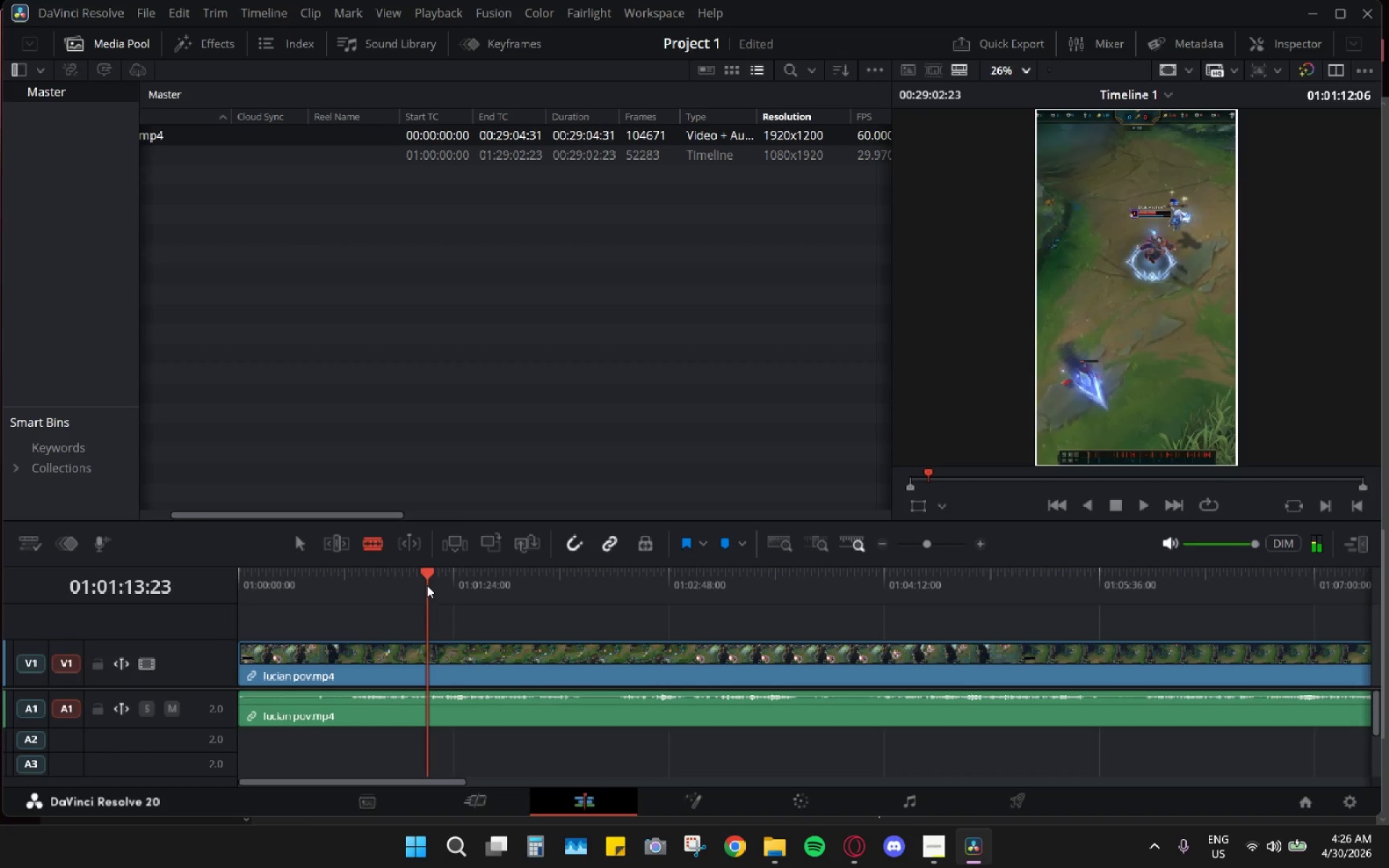 
key(Space)
 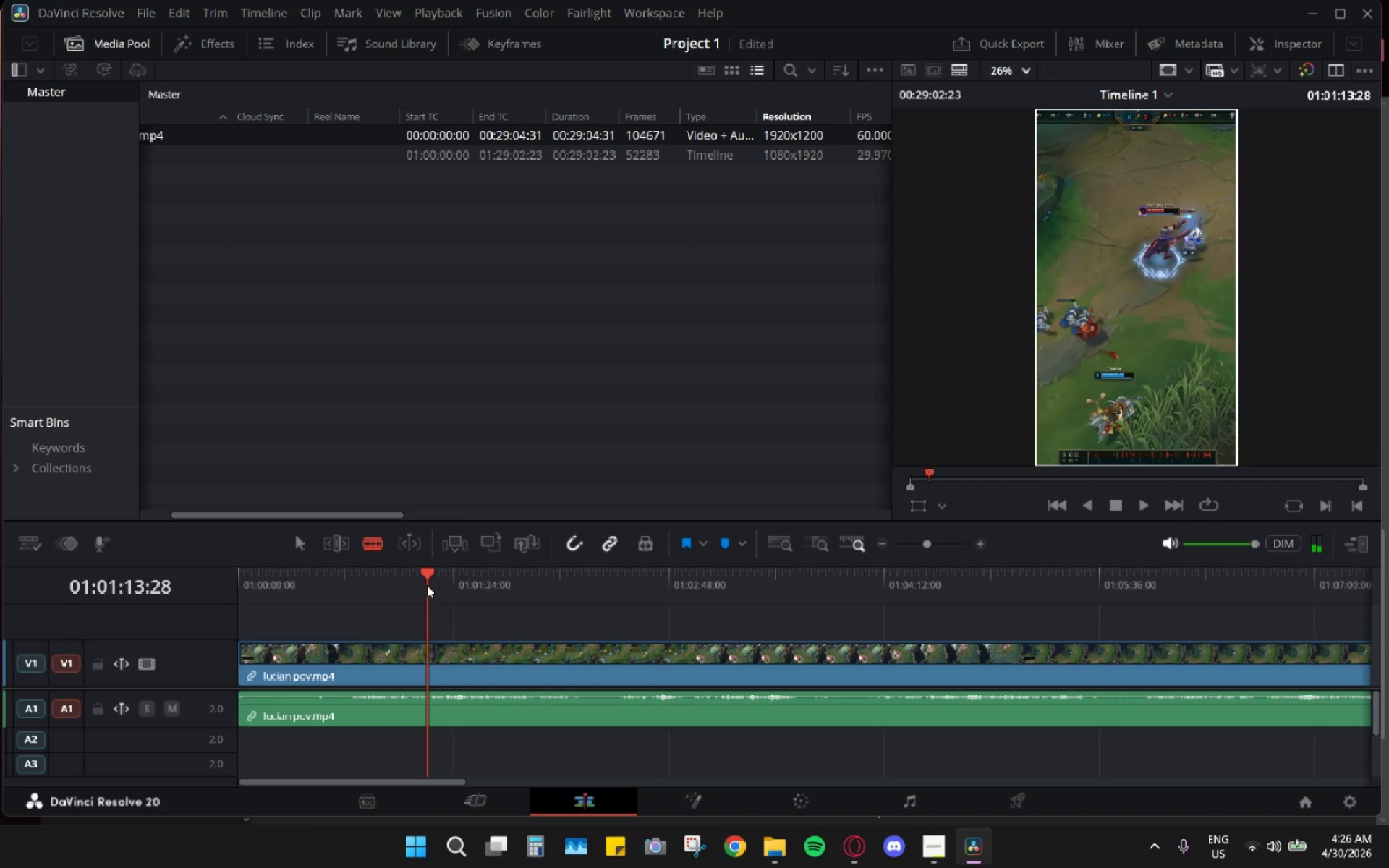 
key(Space)
 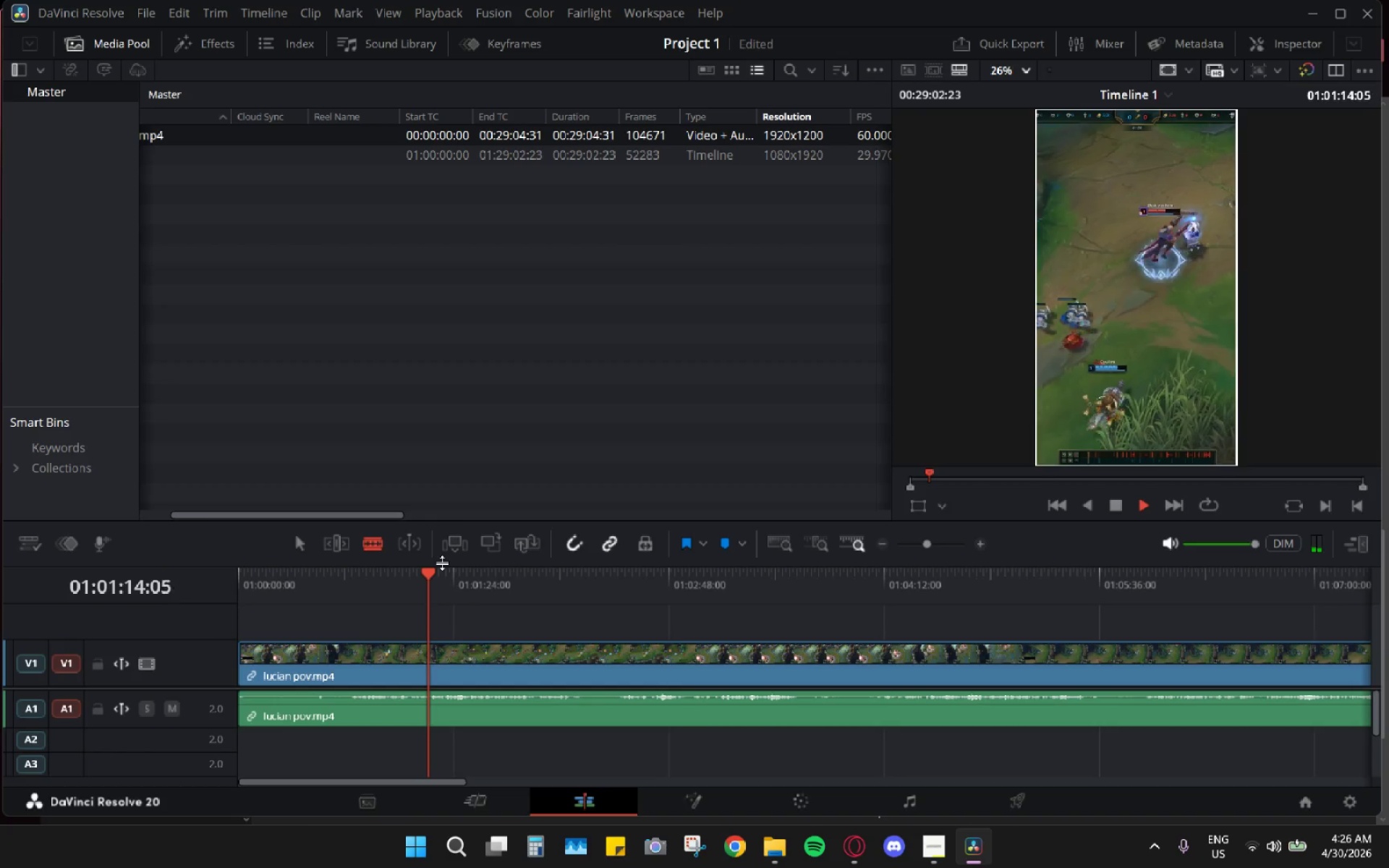 
left_click_drag(start_coordinate=[444, 567], to_coordinate=[350, 579])
 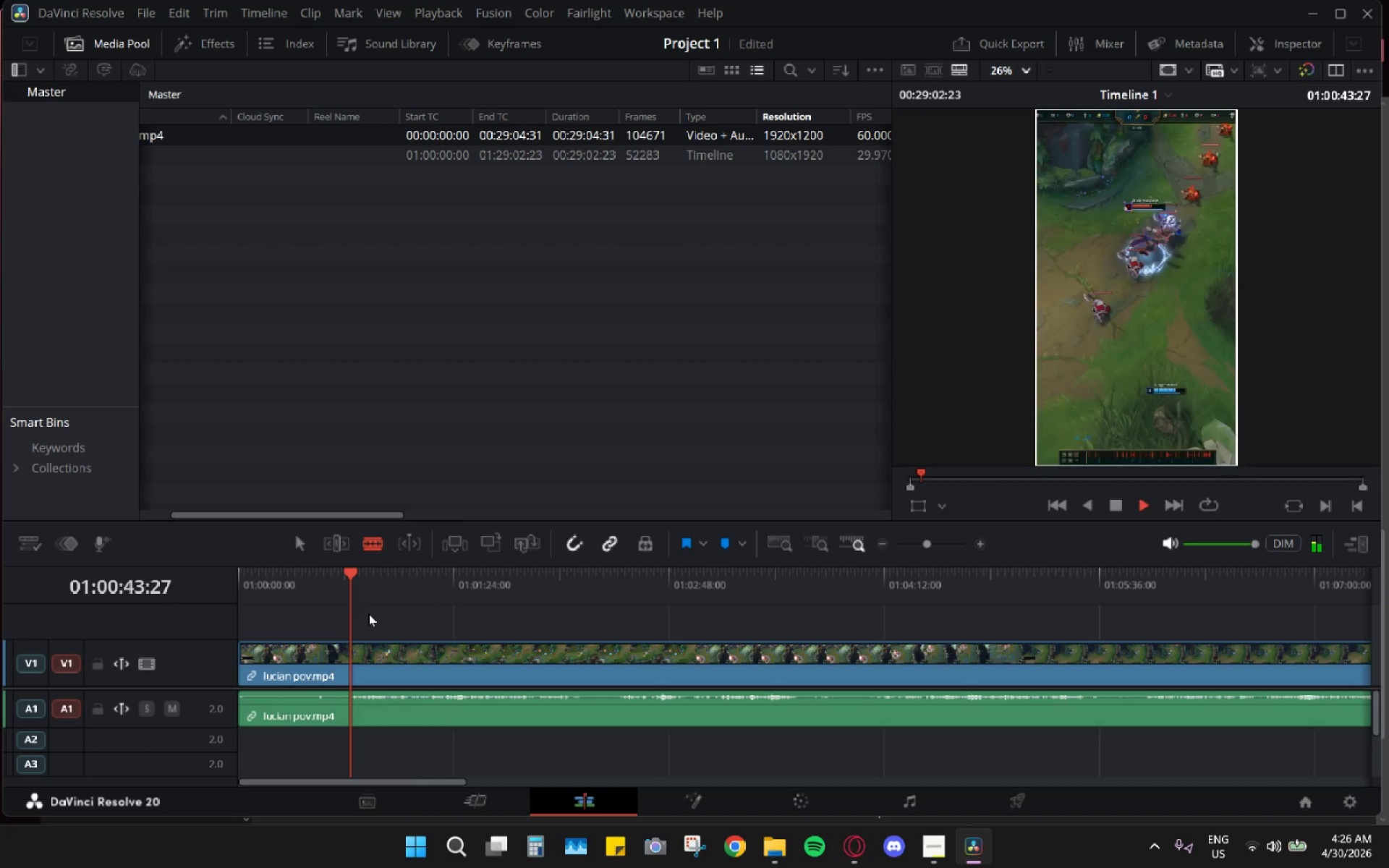 
key(Space)
 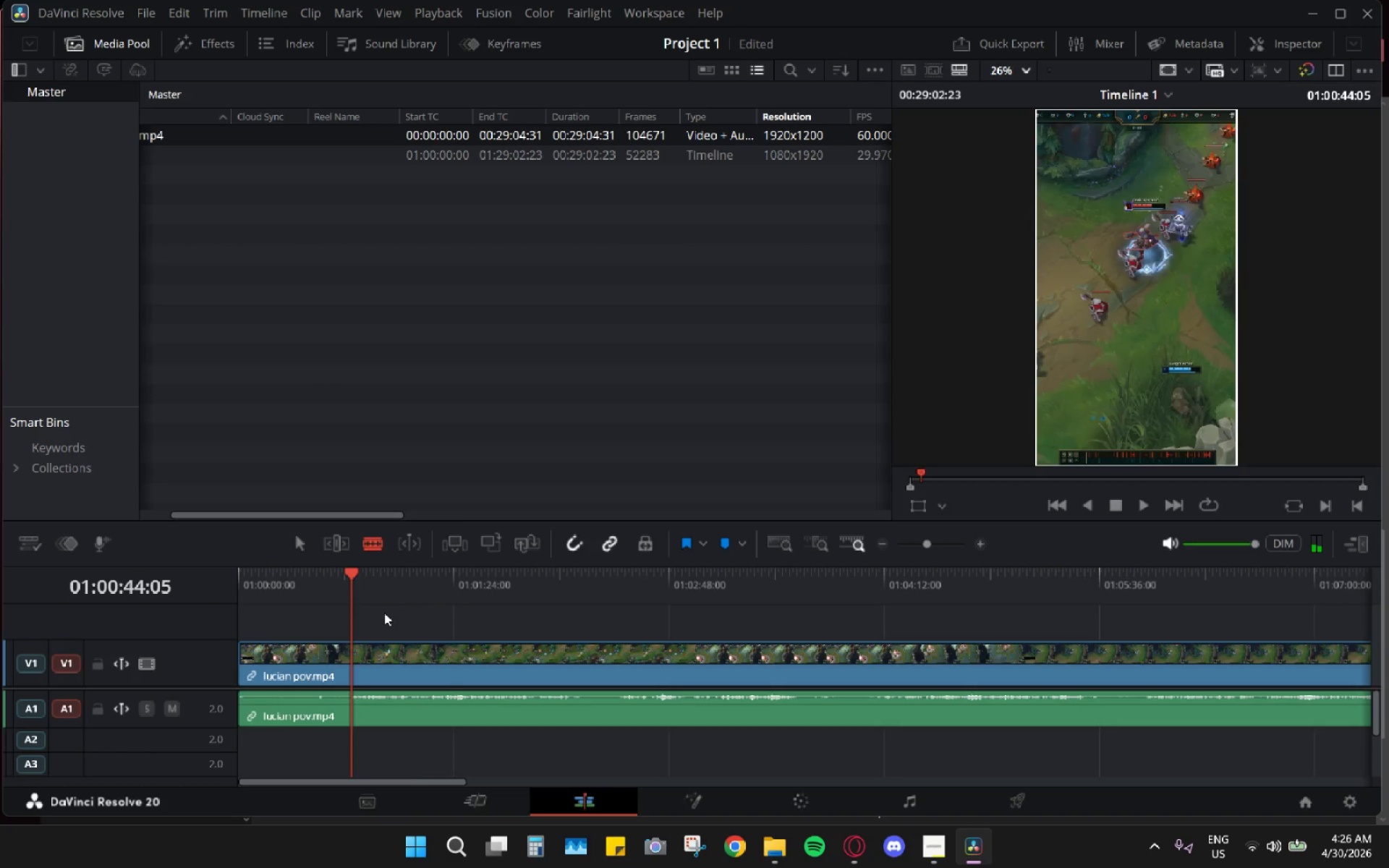 
key(Space)
 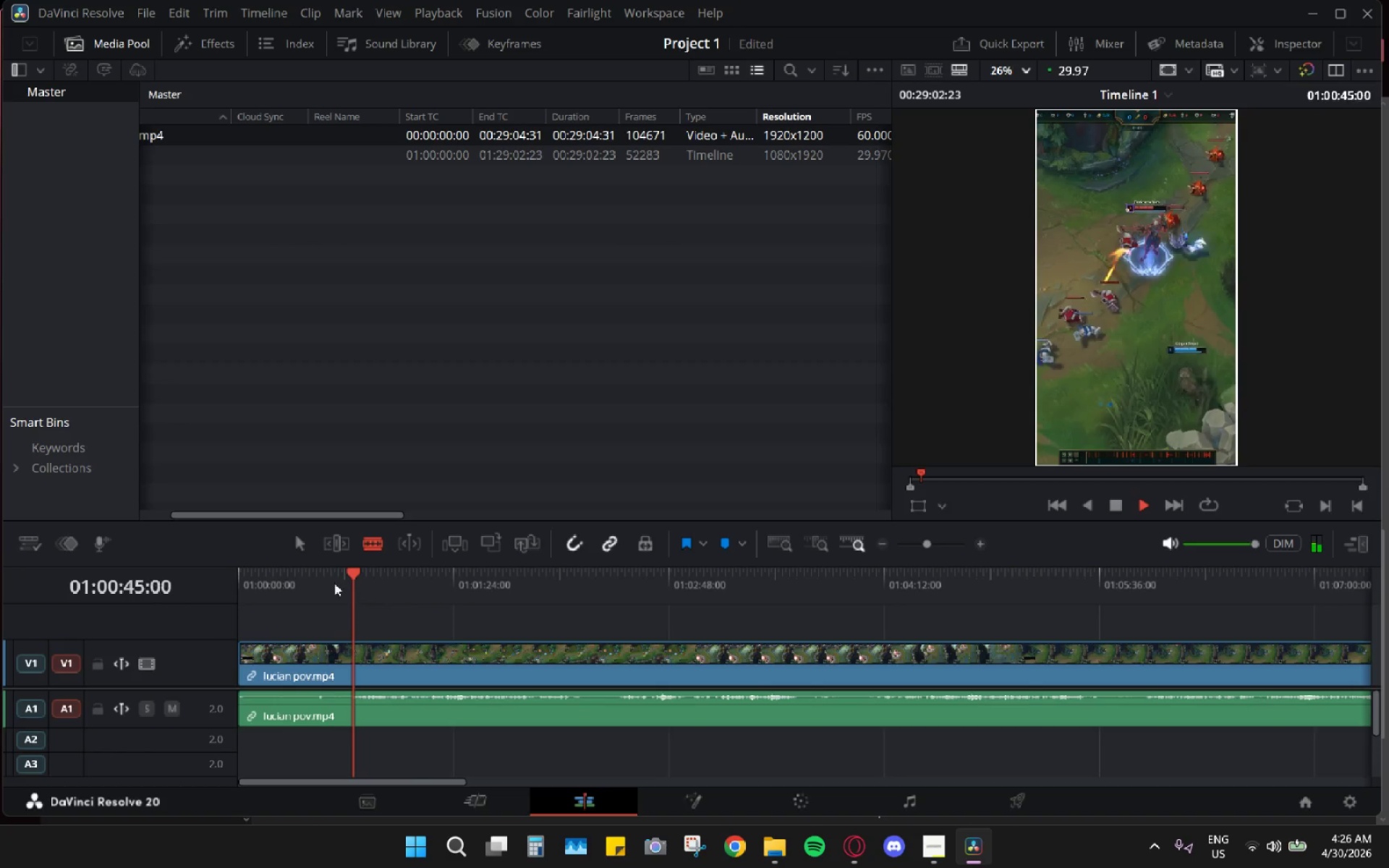 
left_click_drag(start_coordinate=[349, 571], to_coordinate=[435, 584])
 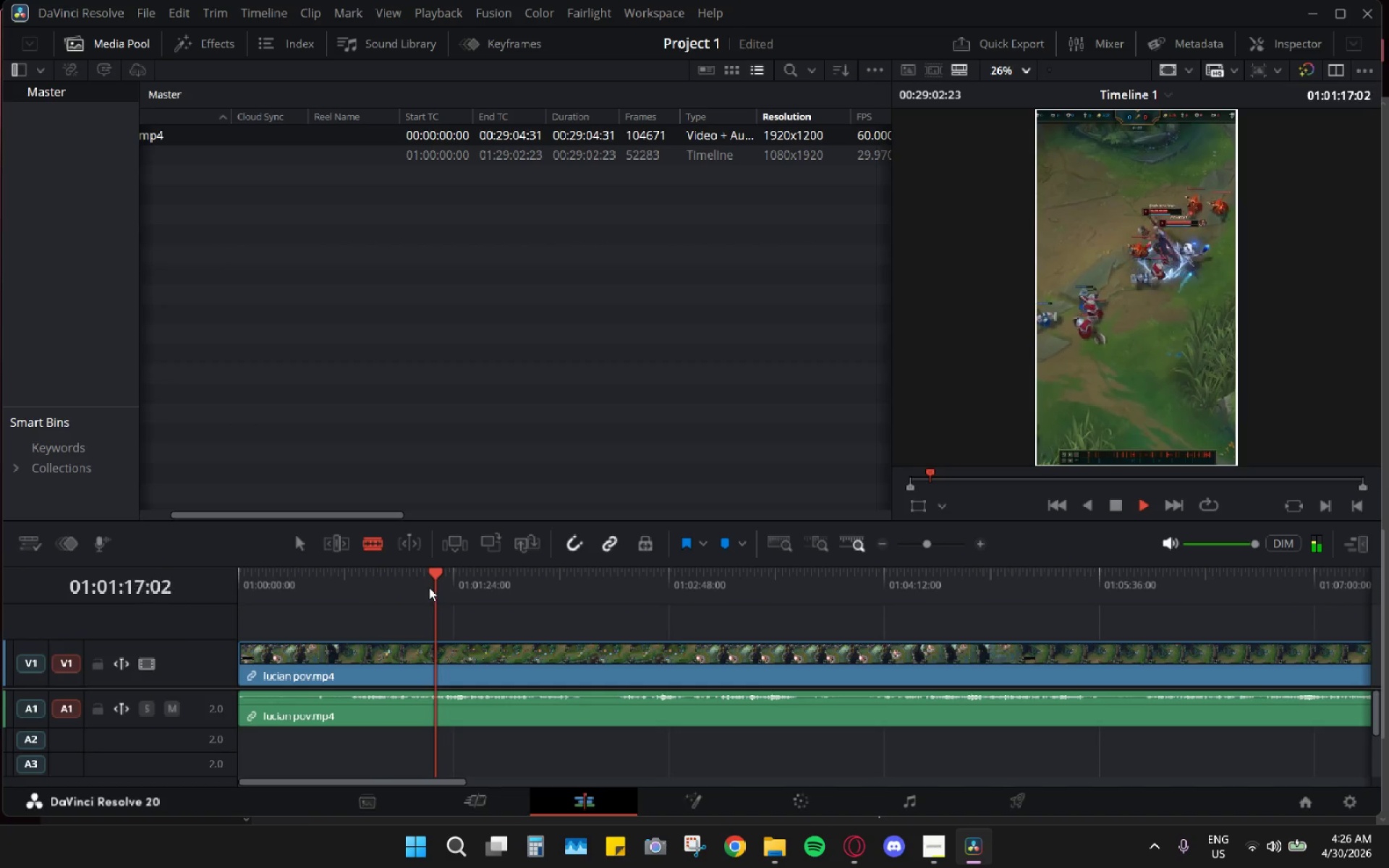 
key(Space)
 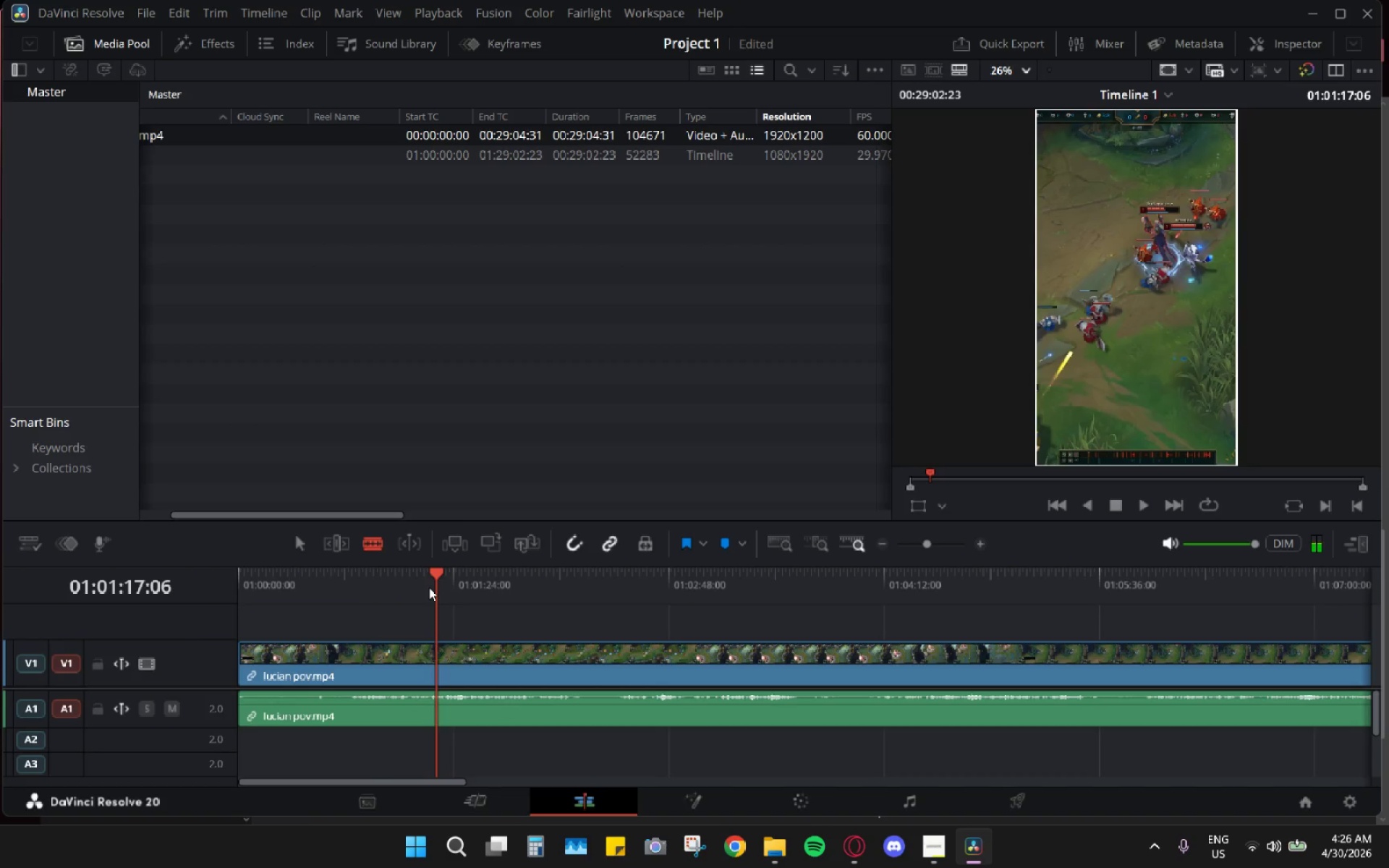 
key(Space)
 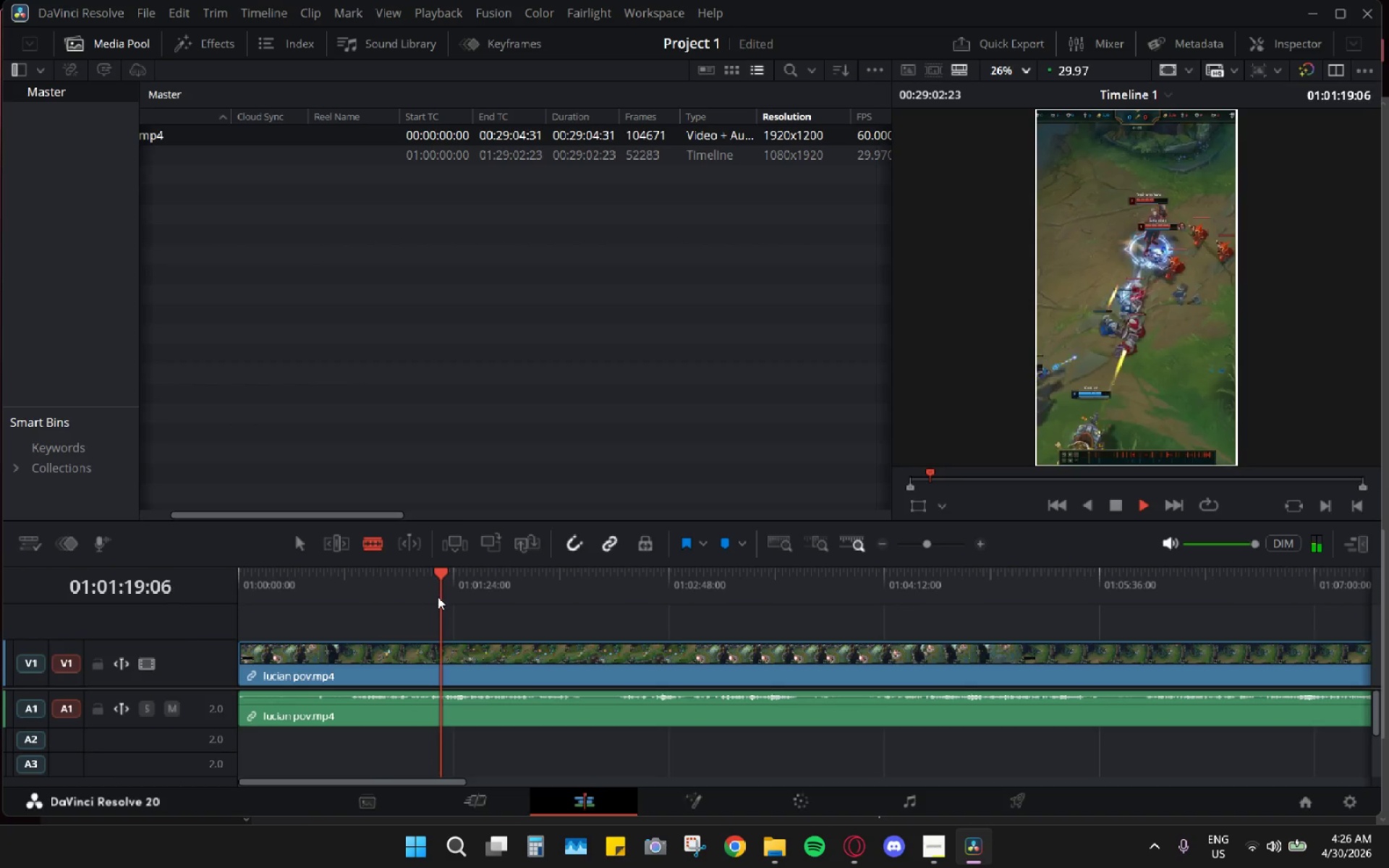 
key(Space)
 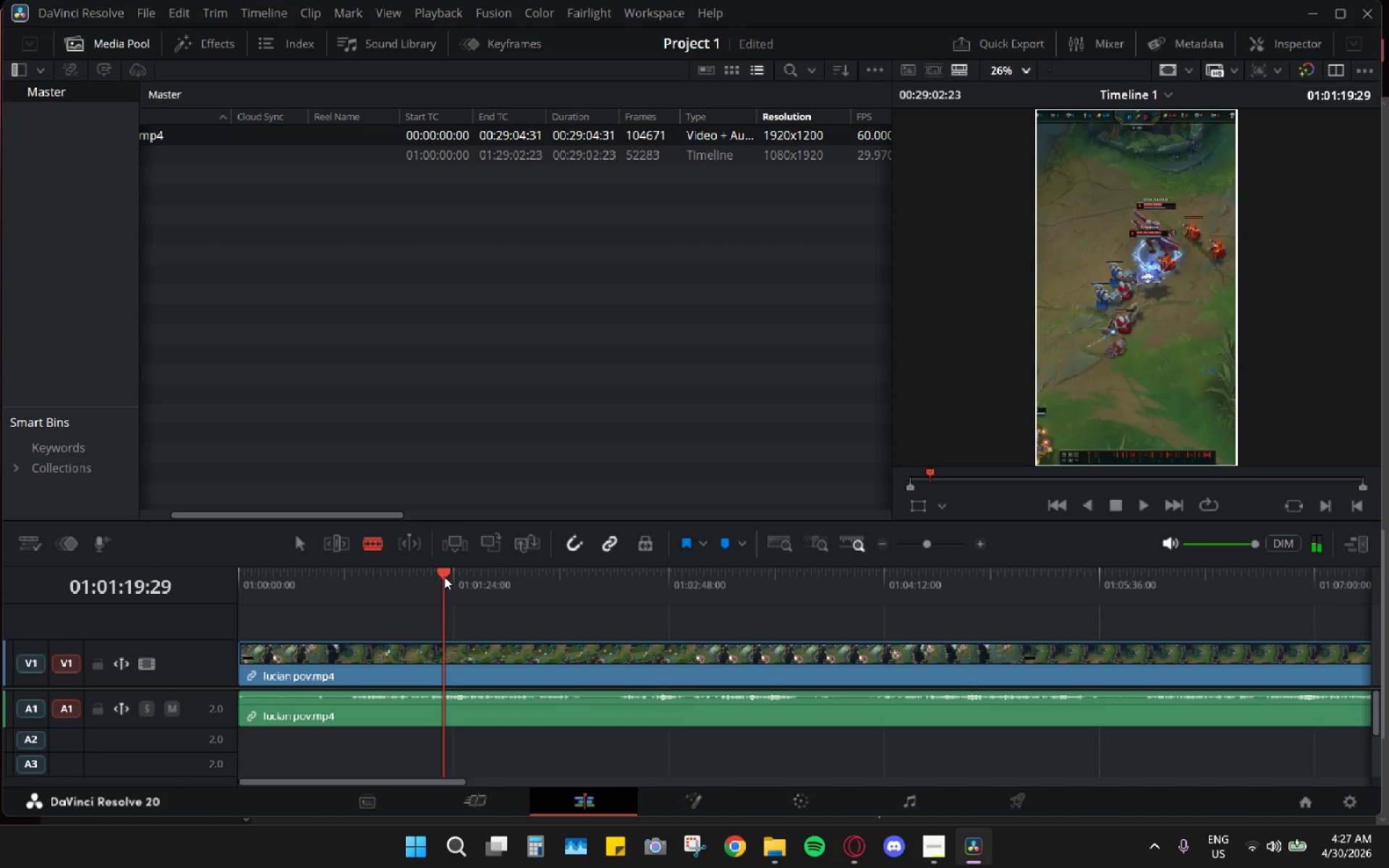 
left_click_drag(start_coordinate=[447, 576], to_coordinate=[456, 574])
 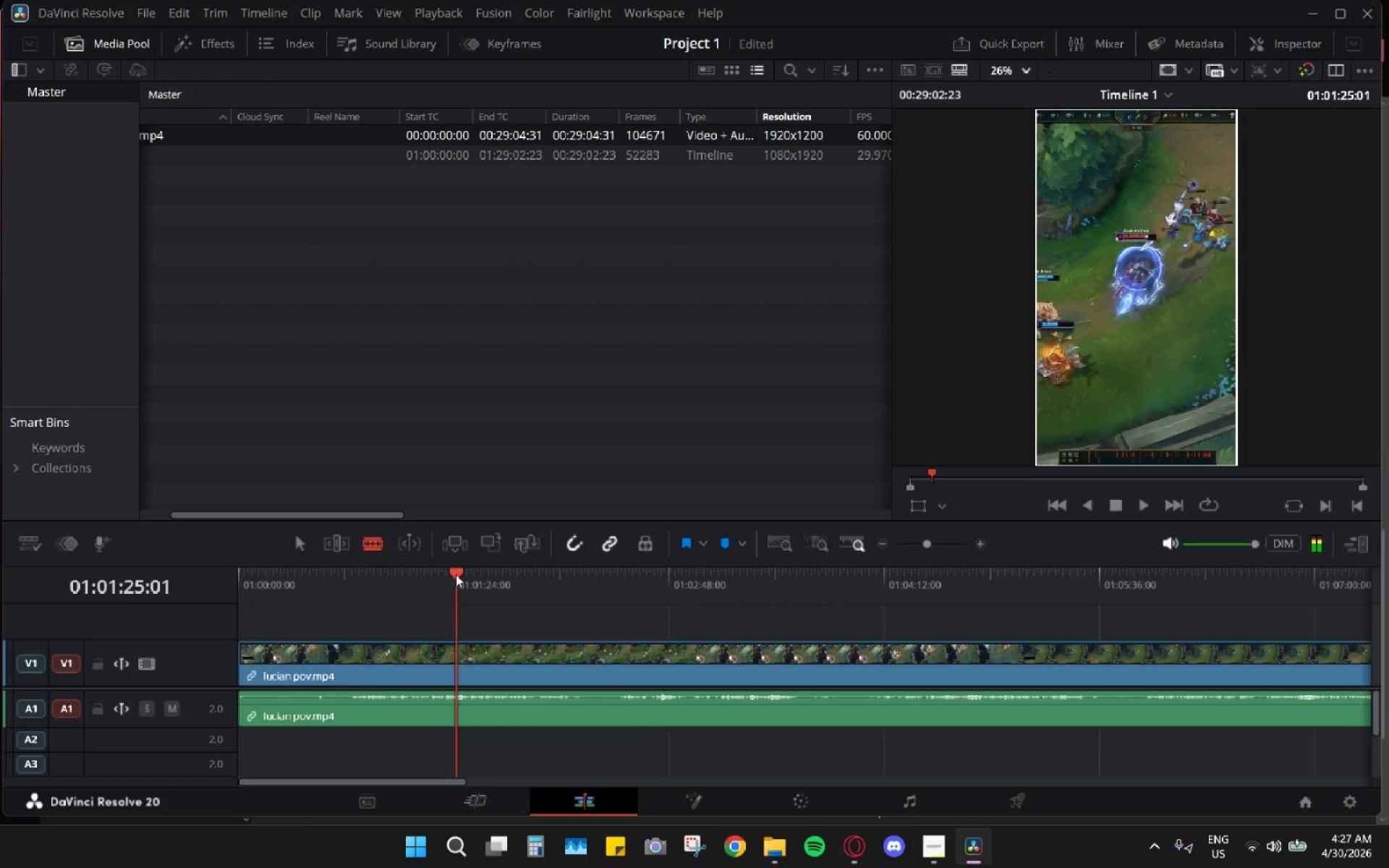 
left_click_drag(start_coordinate=[456, 574], to_coordinate=[449, 572])
 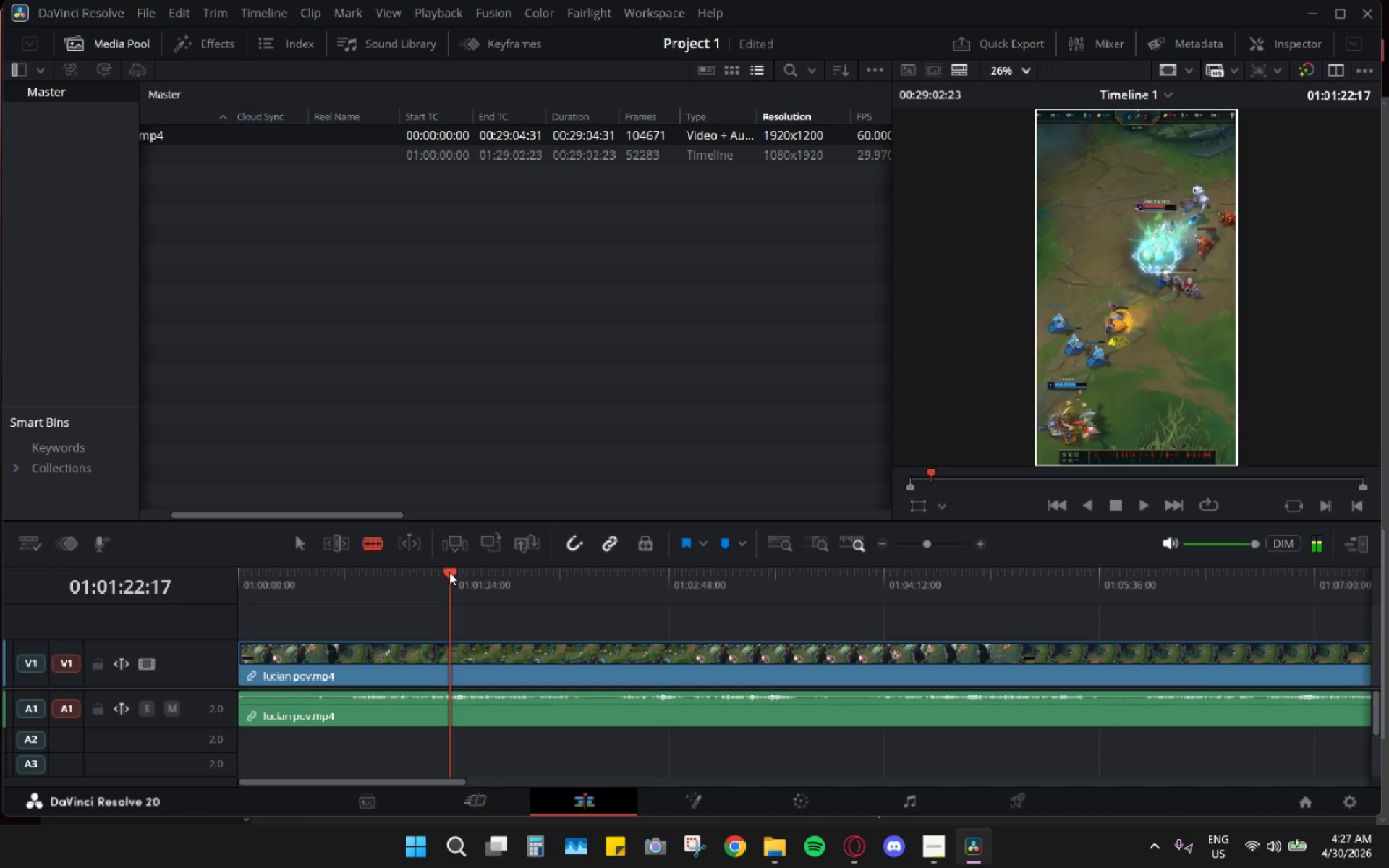 
key(Space)
 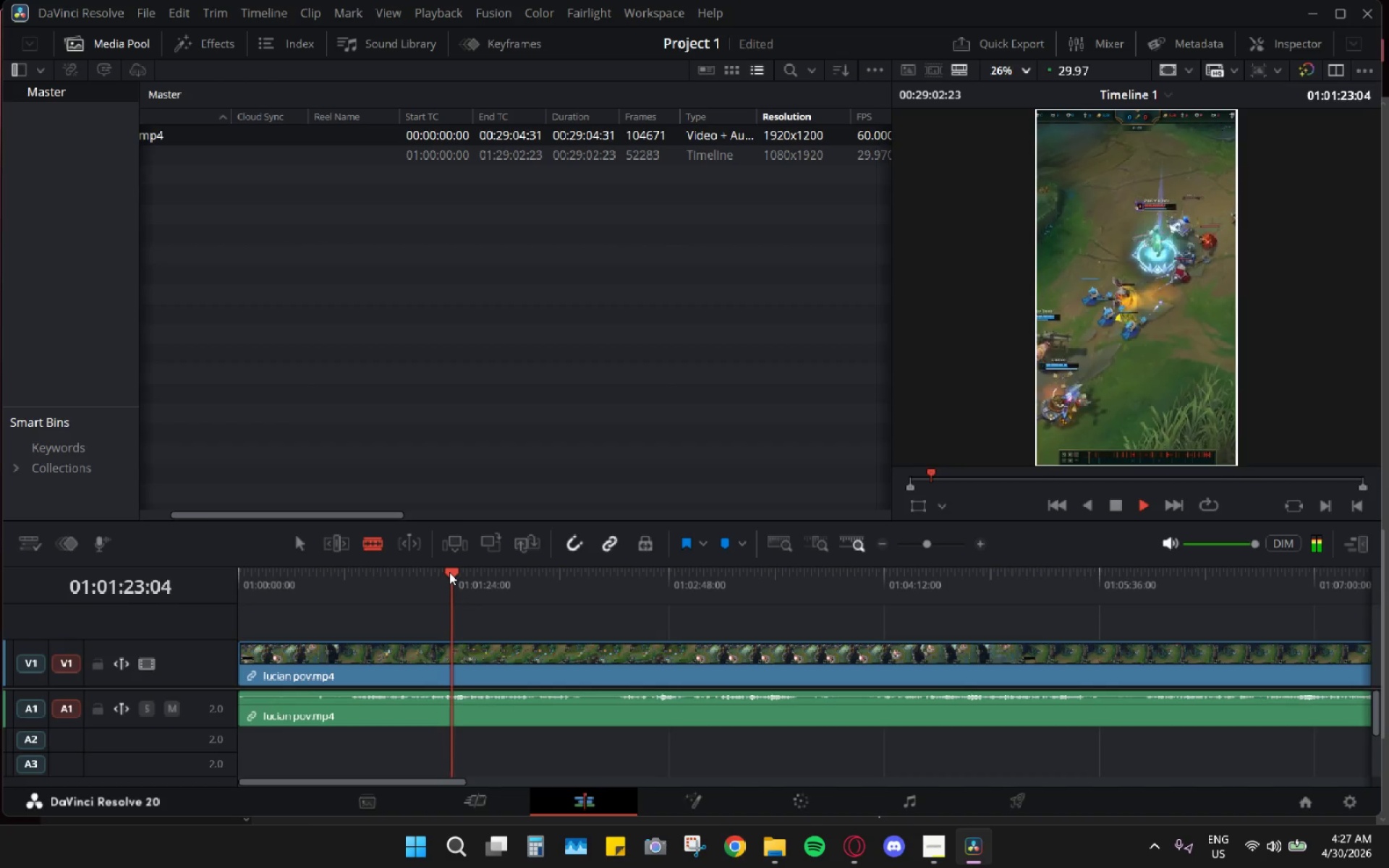 
key(Space)
 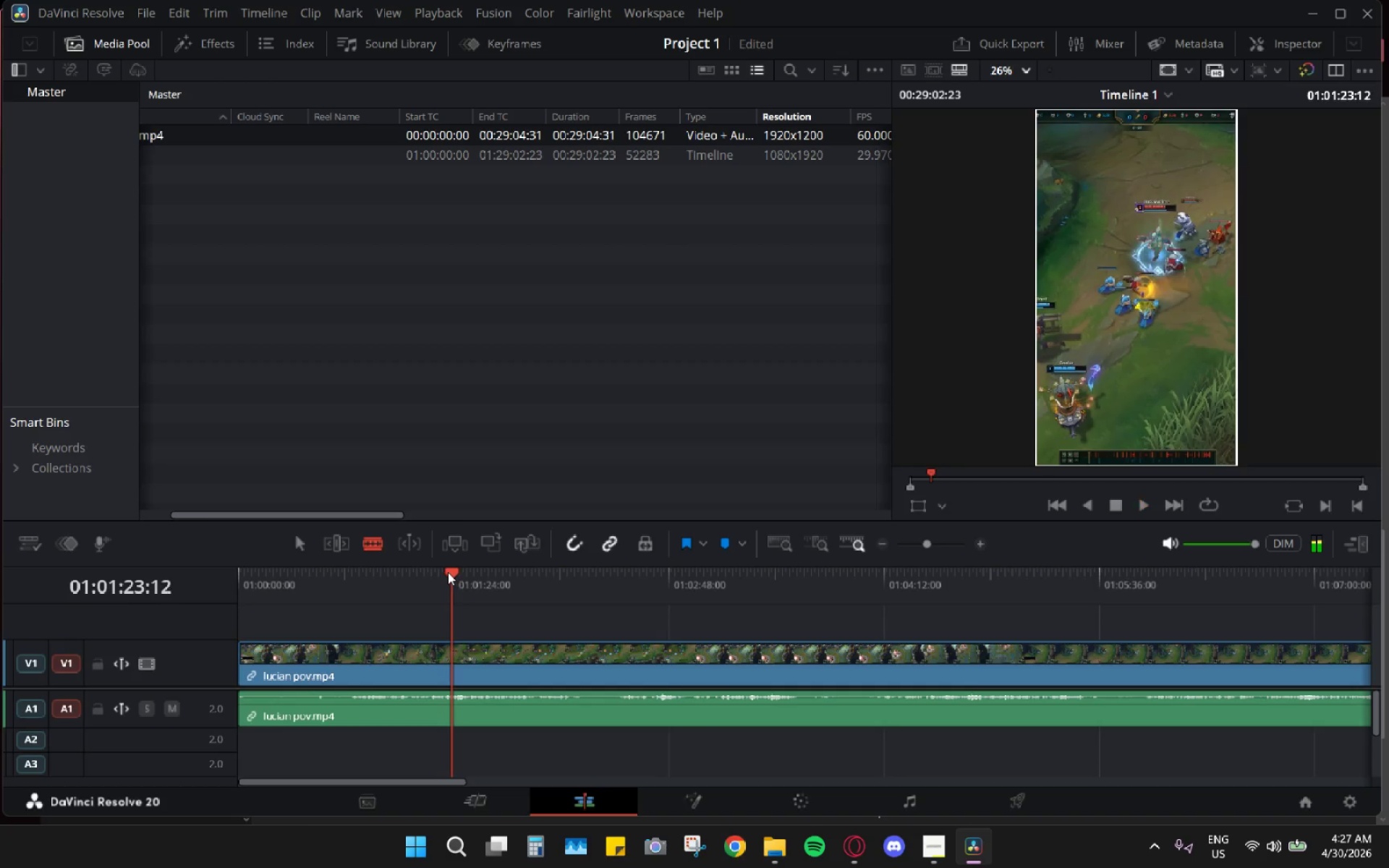 
left_click_drag(start_coordinate=[447, 572], to_coordinate=[442, 571])
 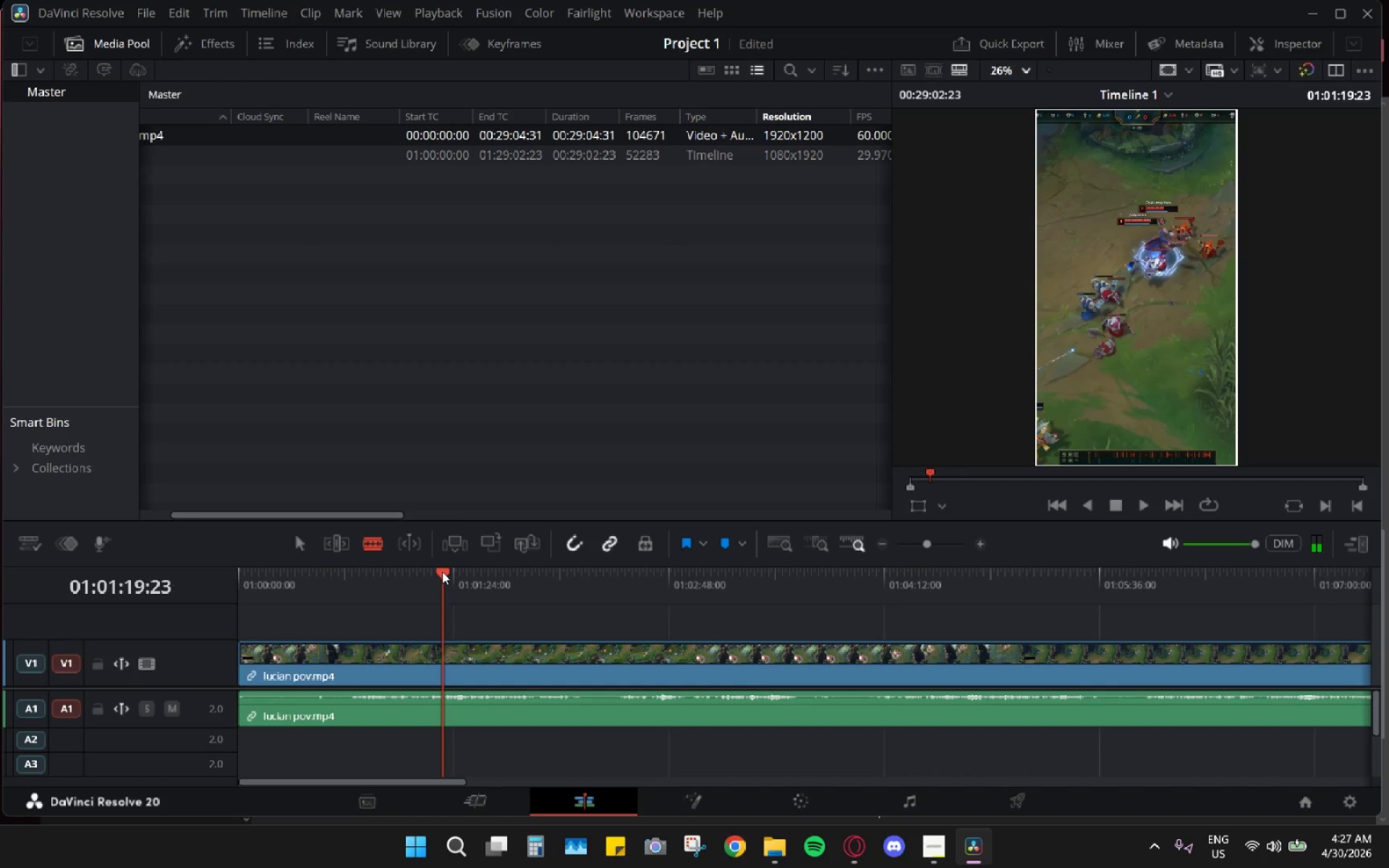 
left_click_drag(start_coordinate=[442, 571], to_coordinate=[438, 570])
 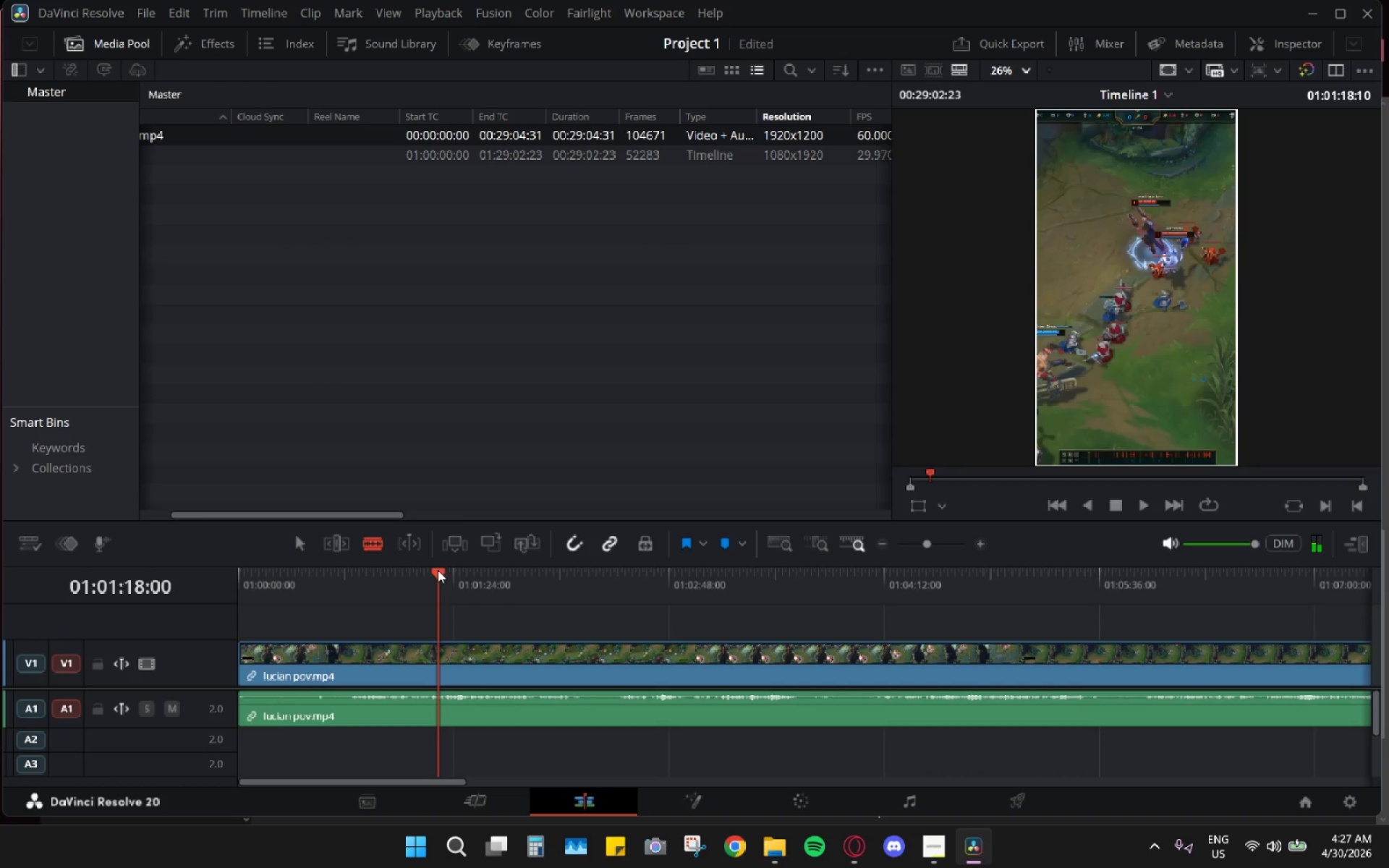 
key(Space)
 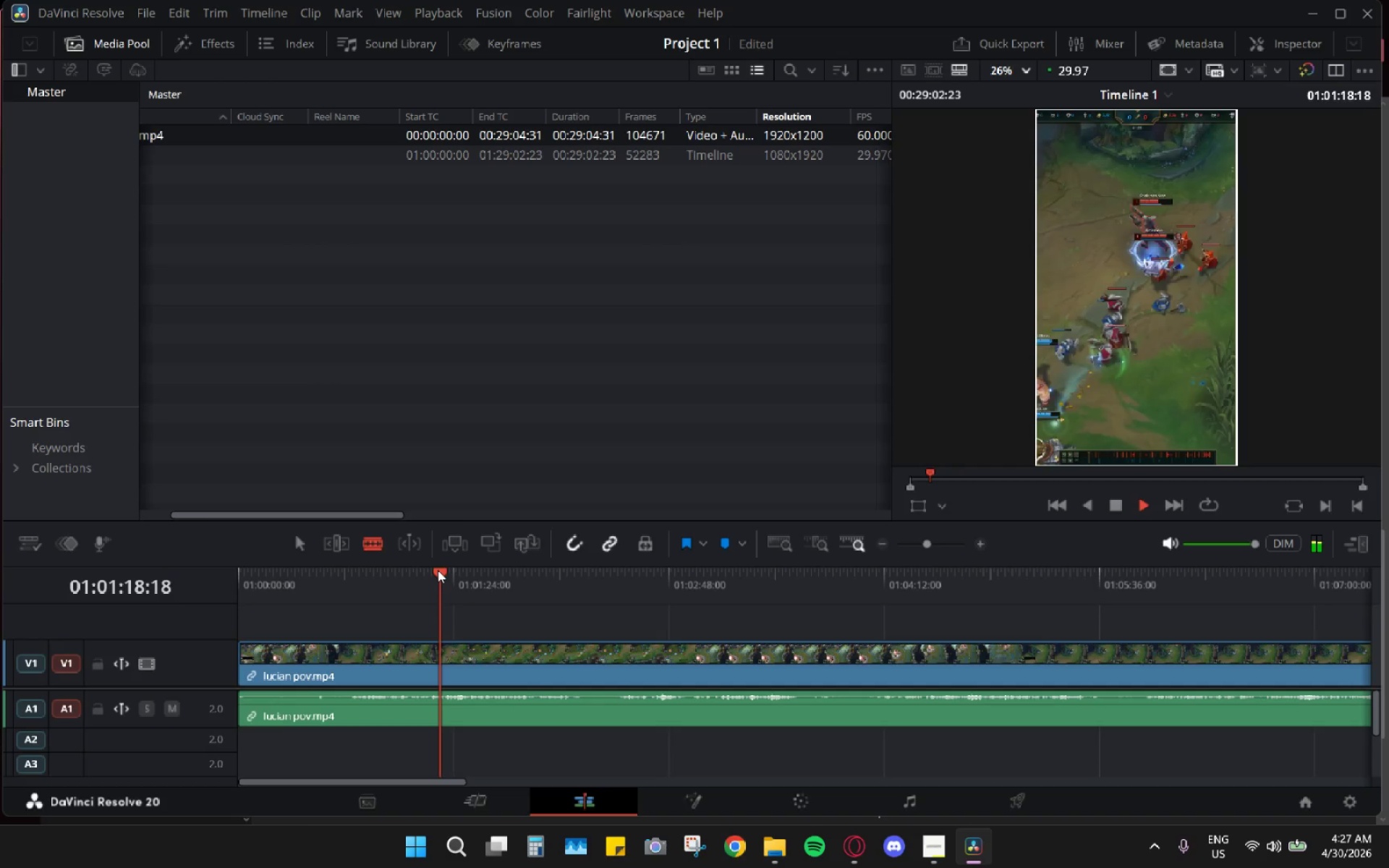 
key(Space)
 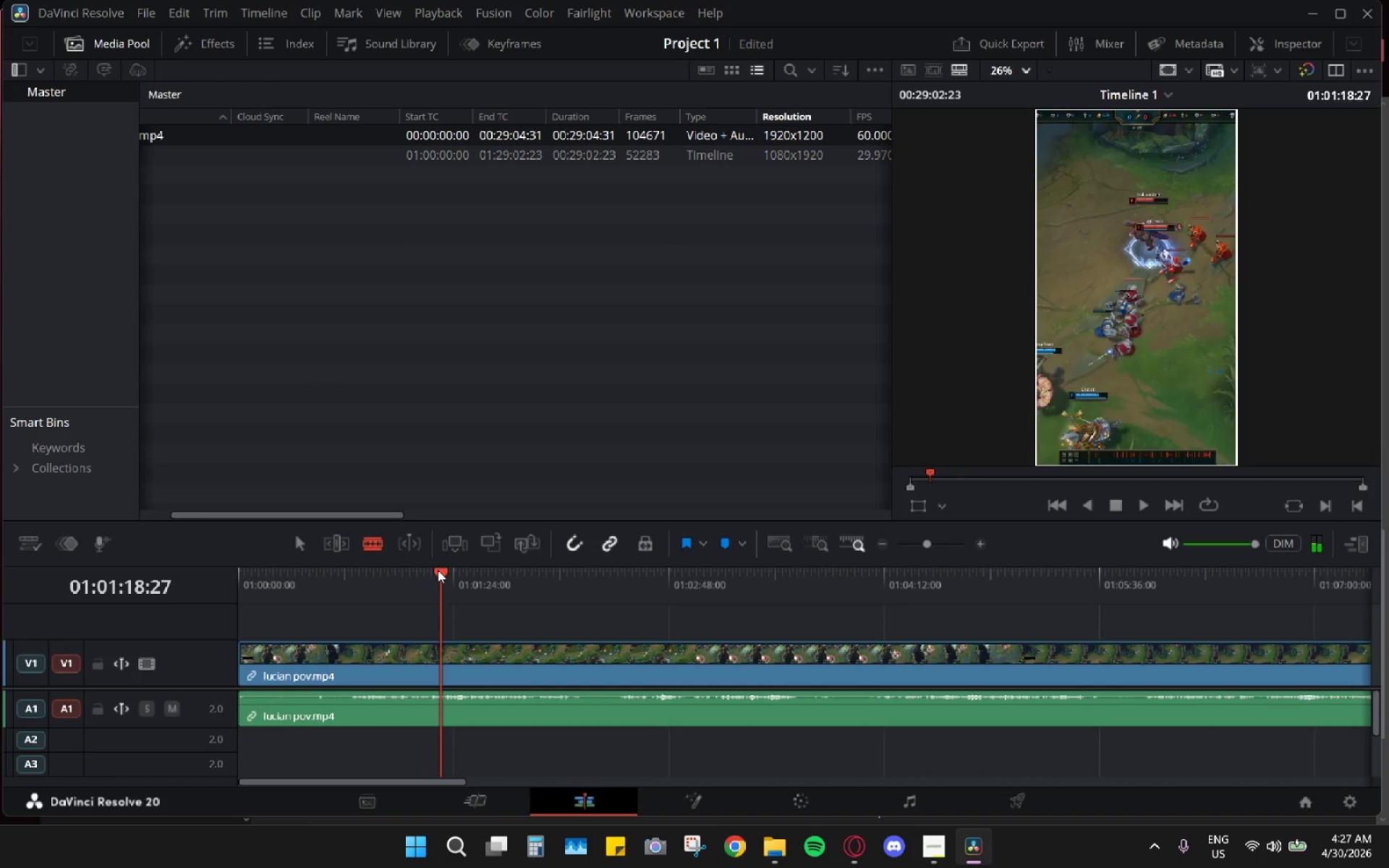 
key(Space)
 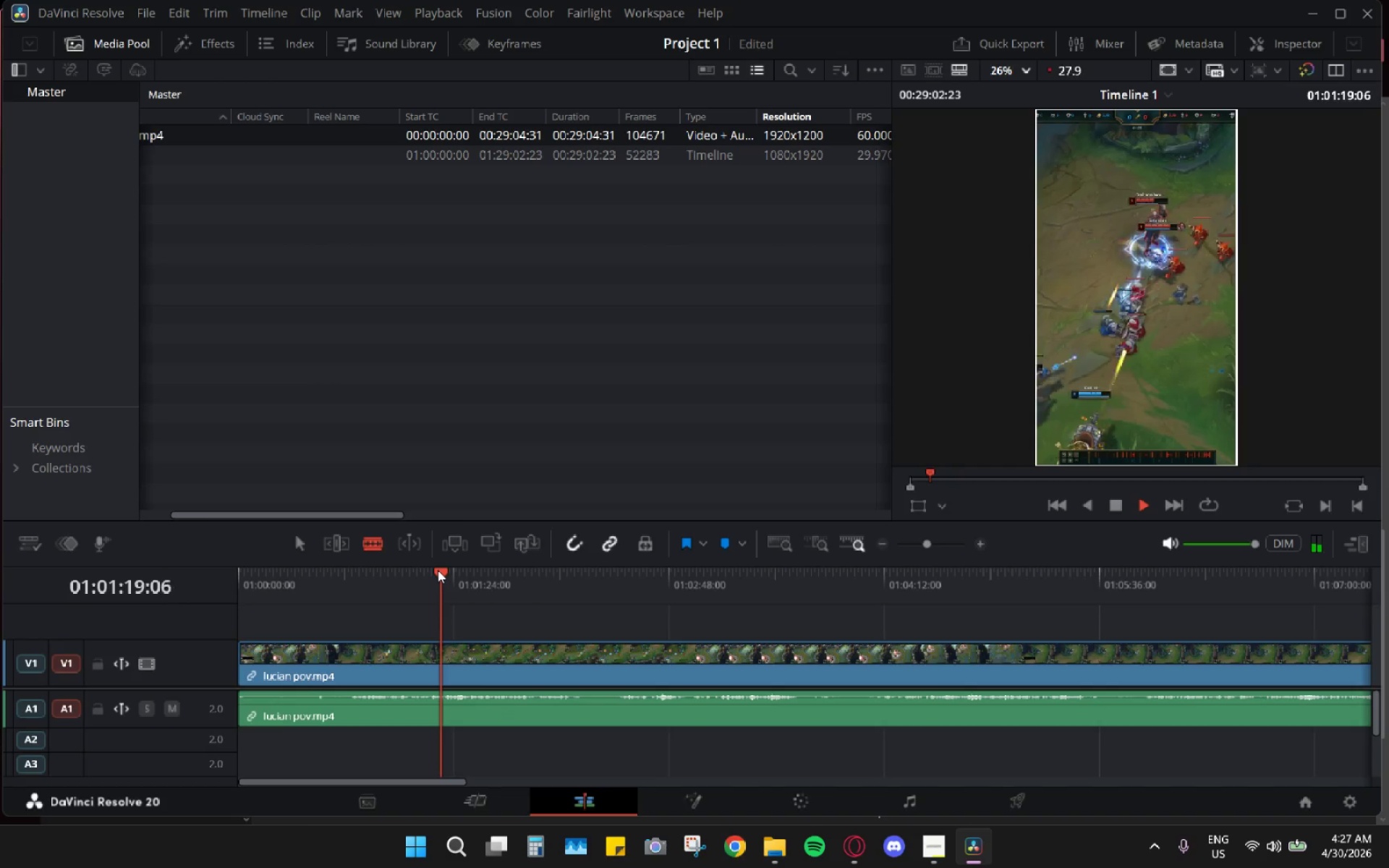 
key(Space)
 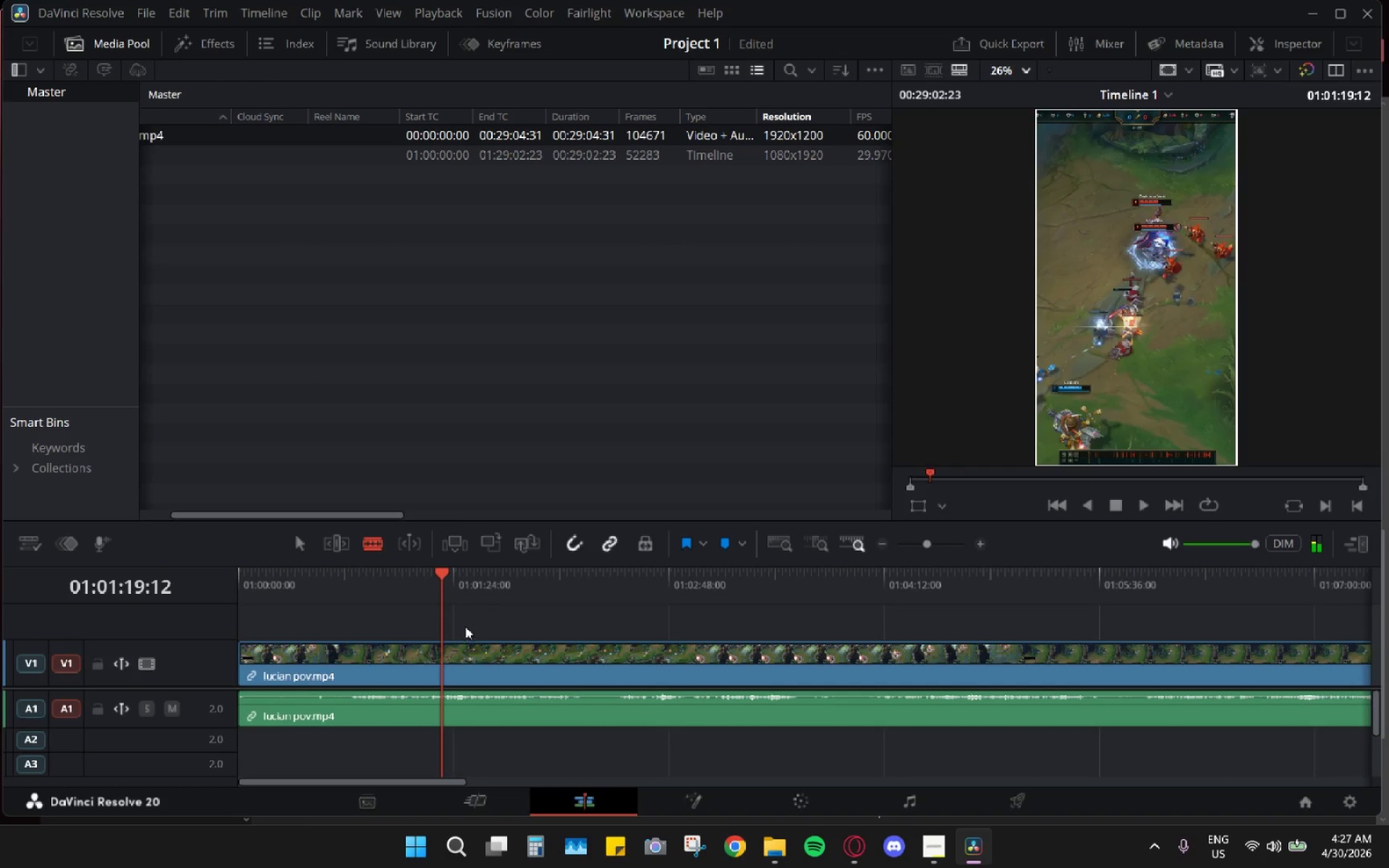 
key(C)
 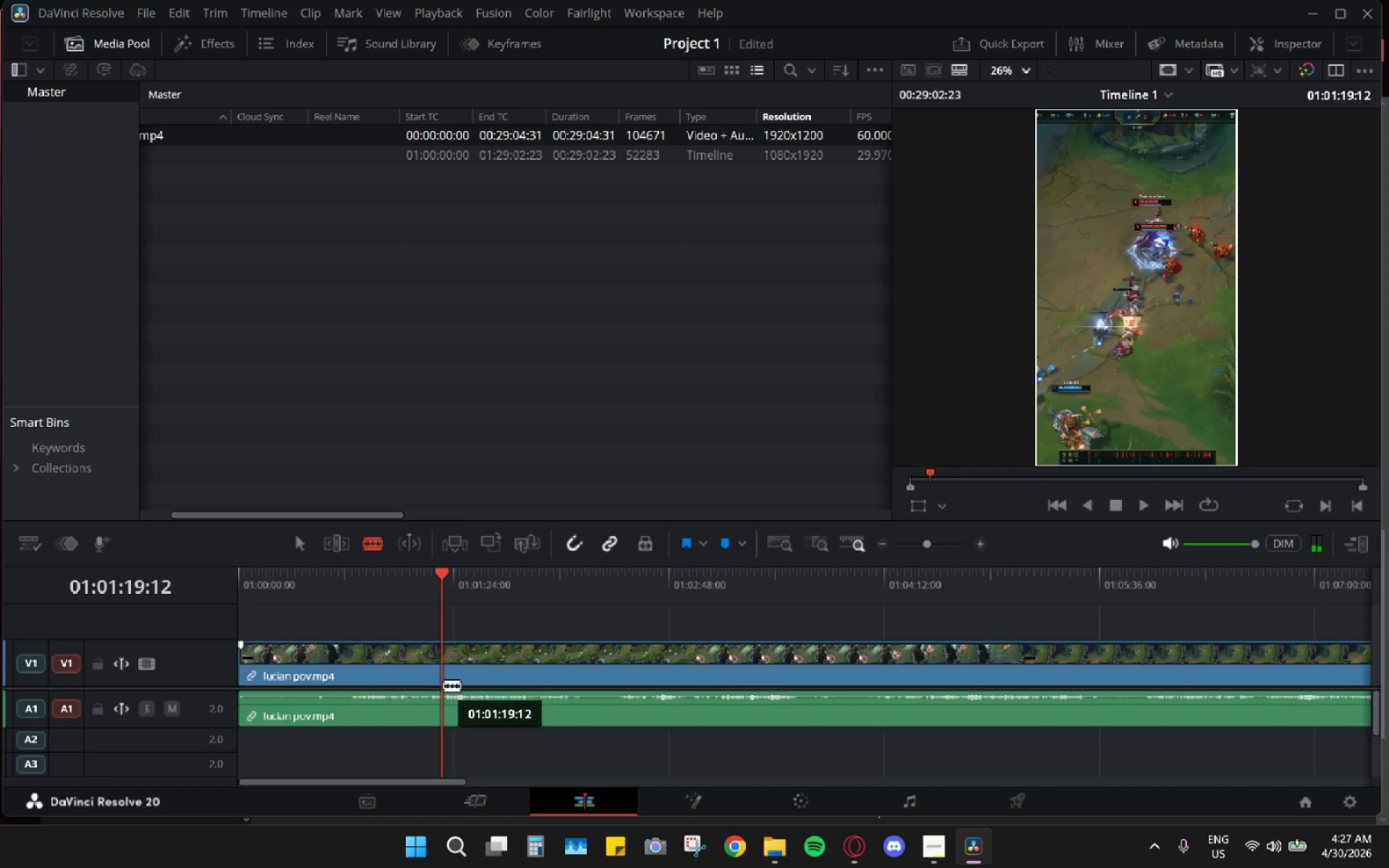 
left_click([443, 686])
 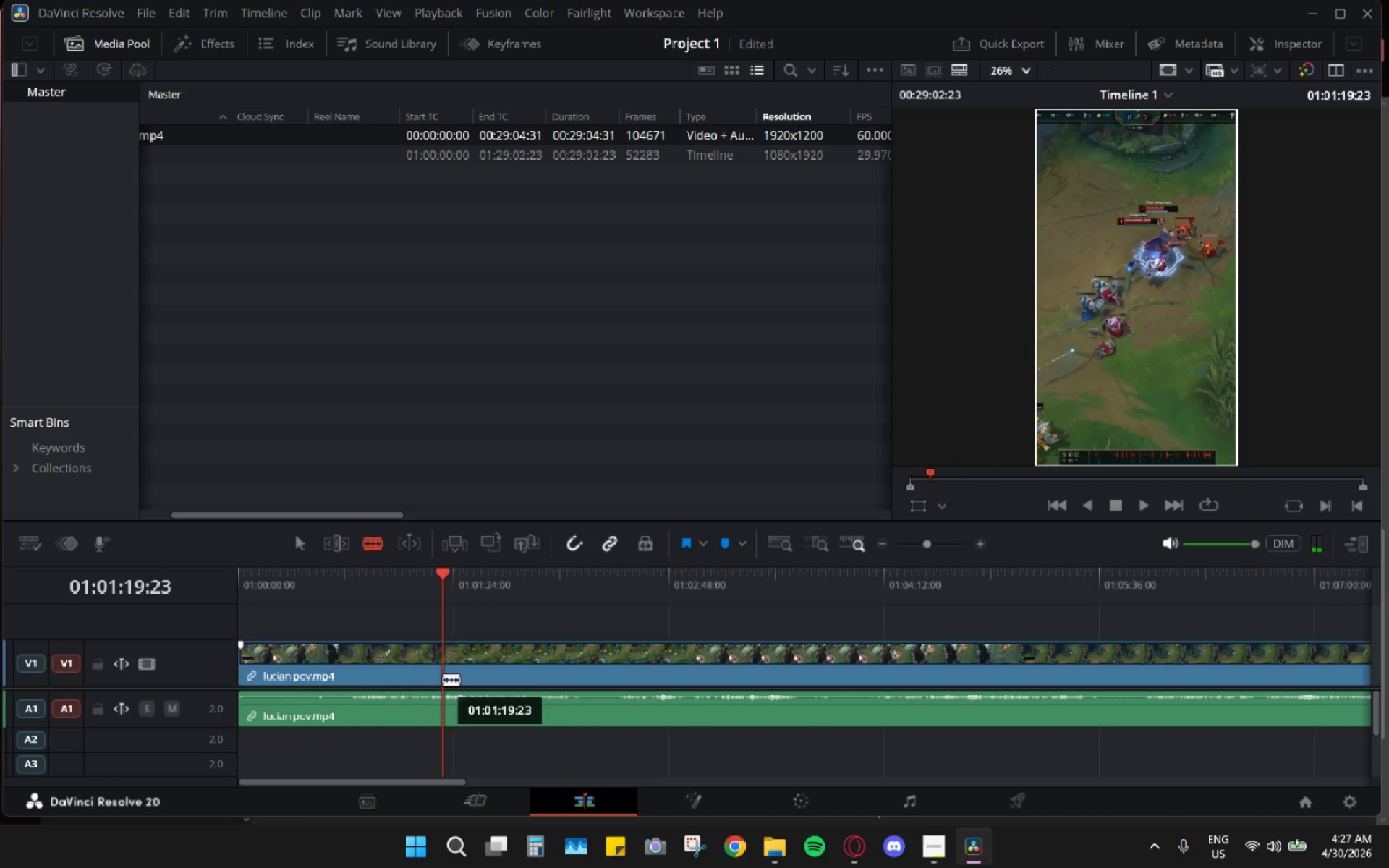 
key(C)
 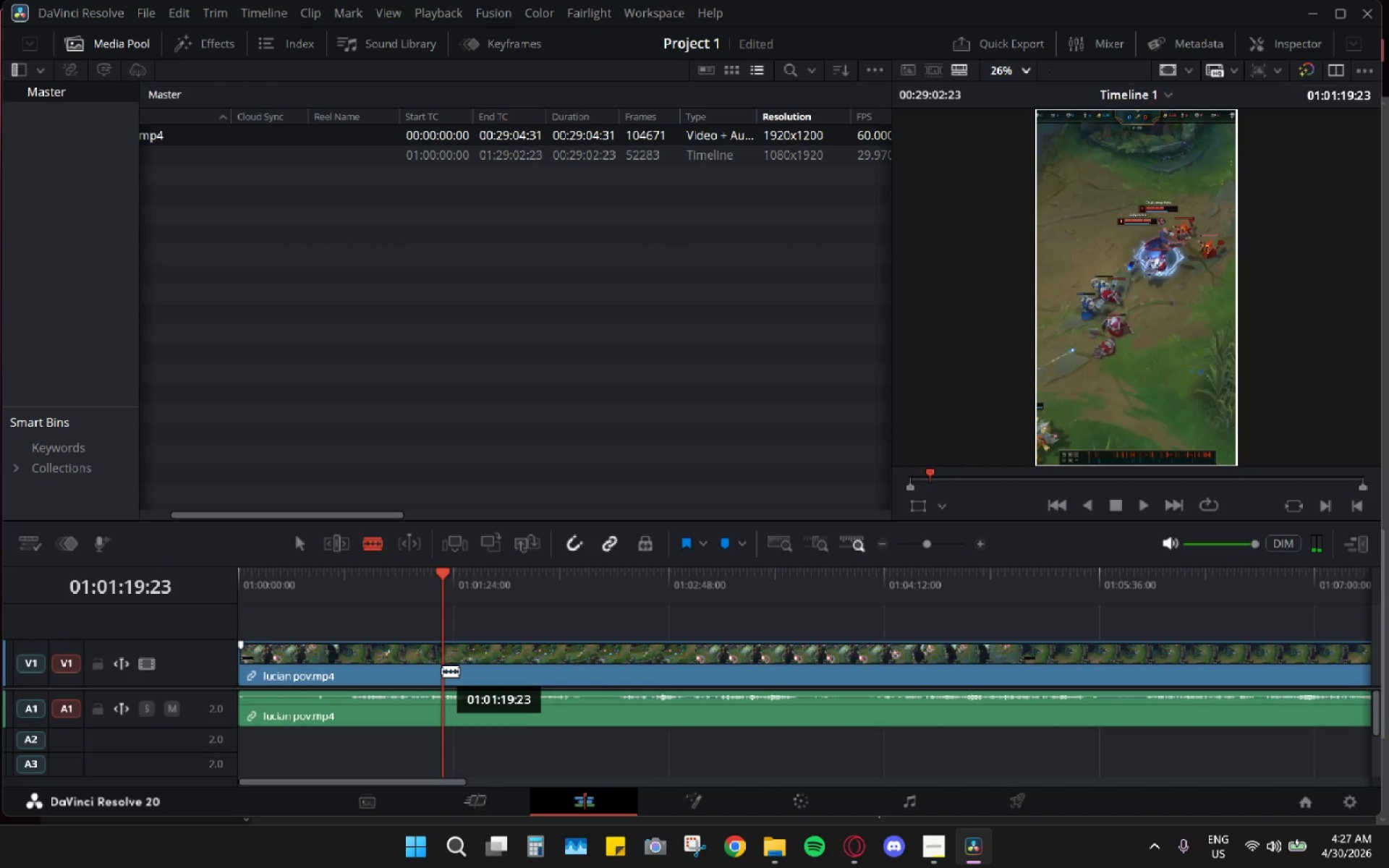 
left_click([442, 671])
 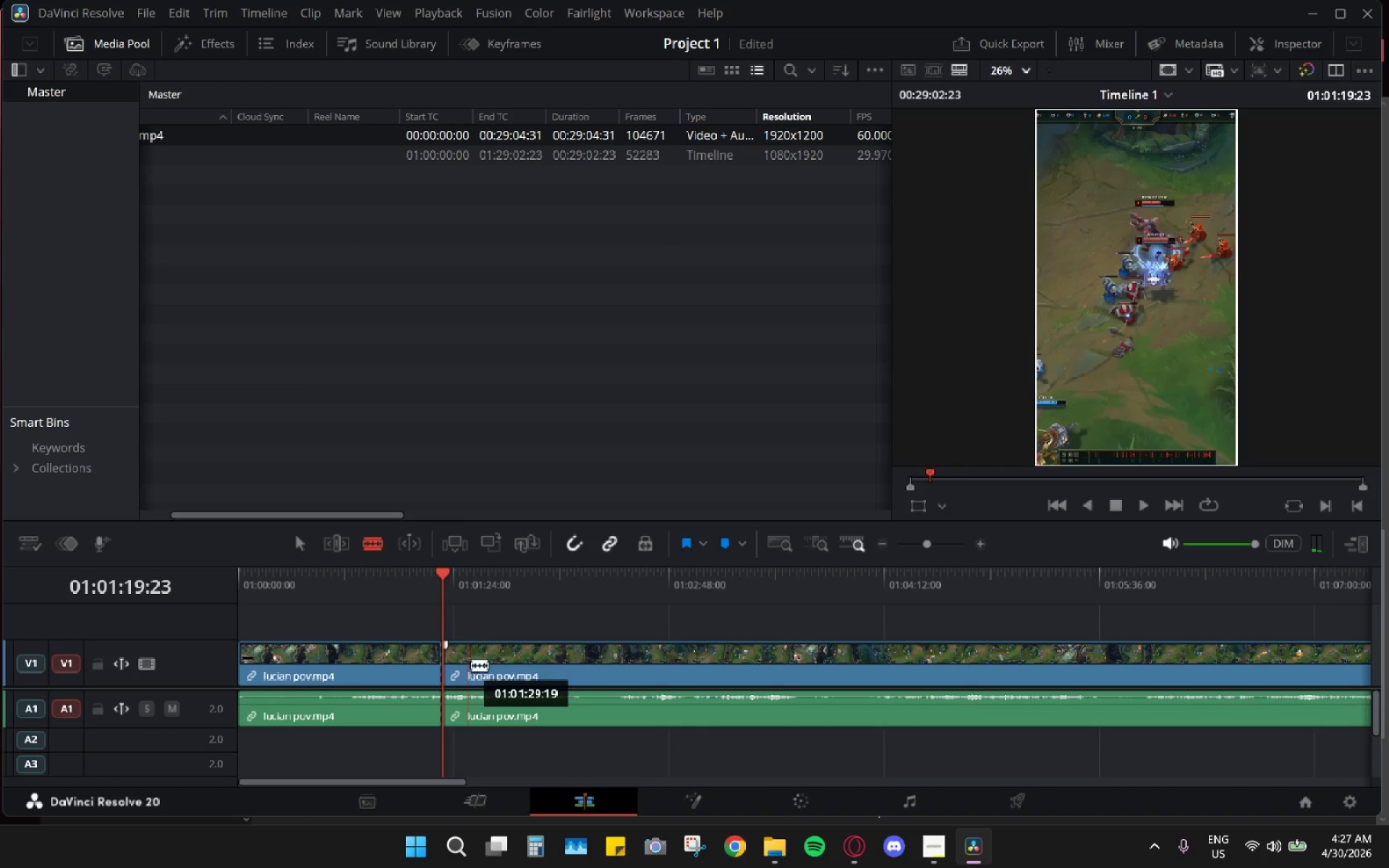 
key(V)
 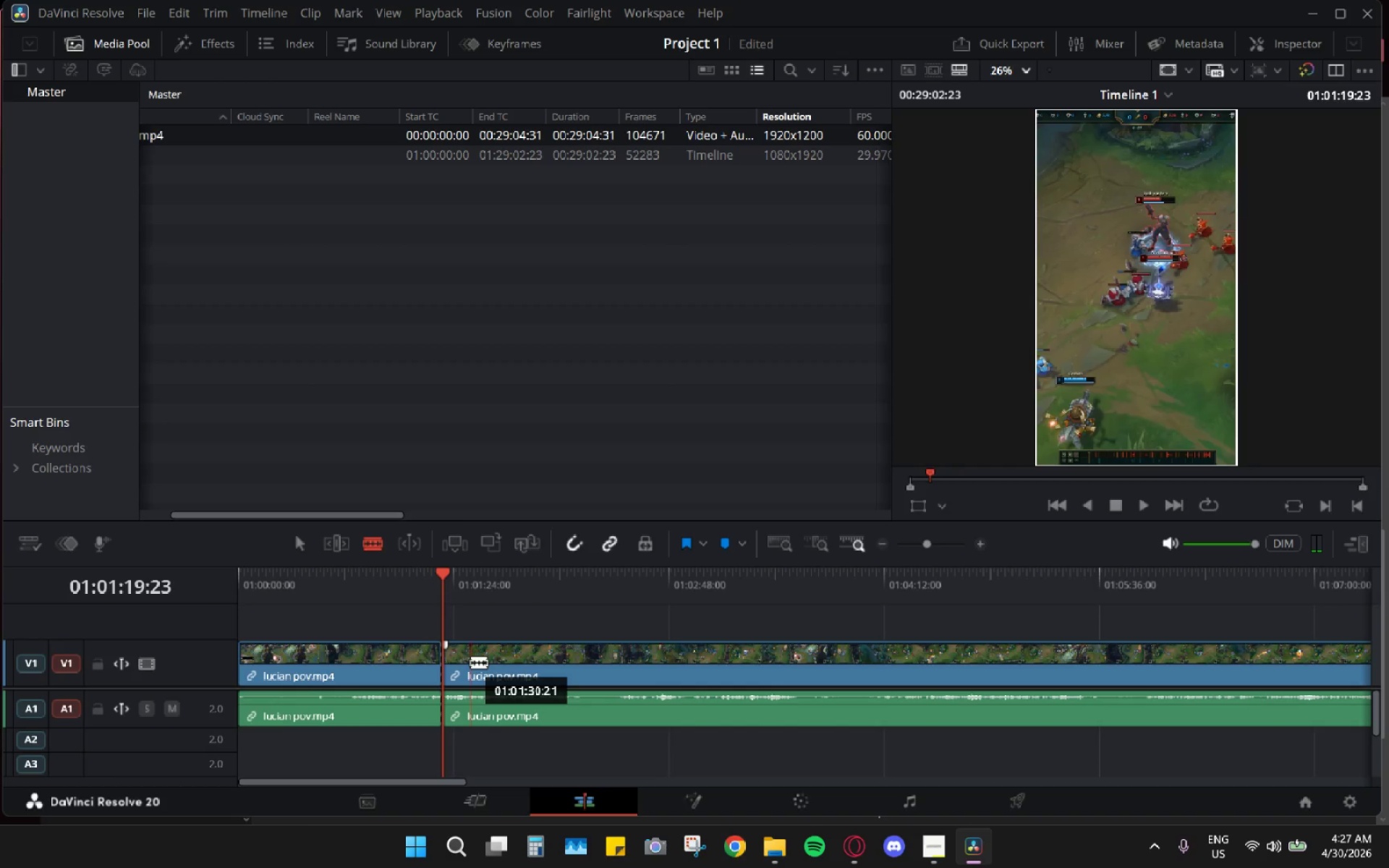 
key(Space)
 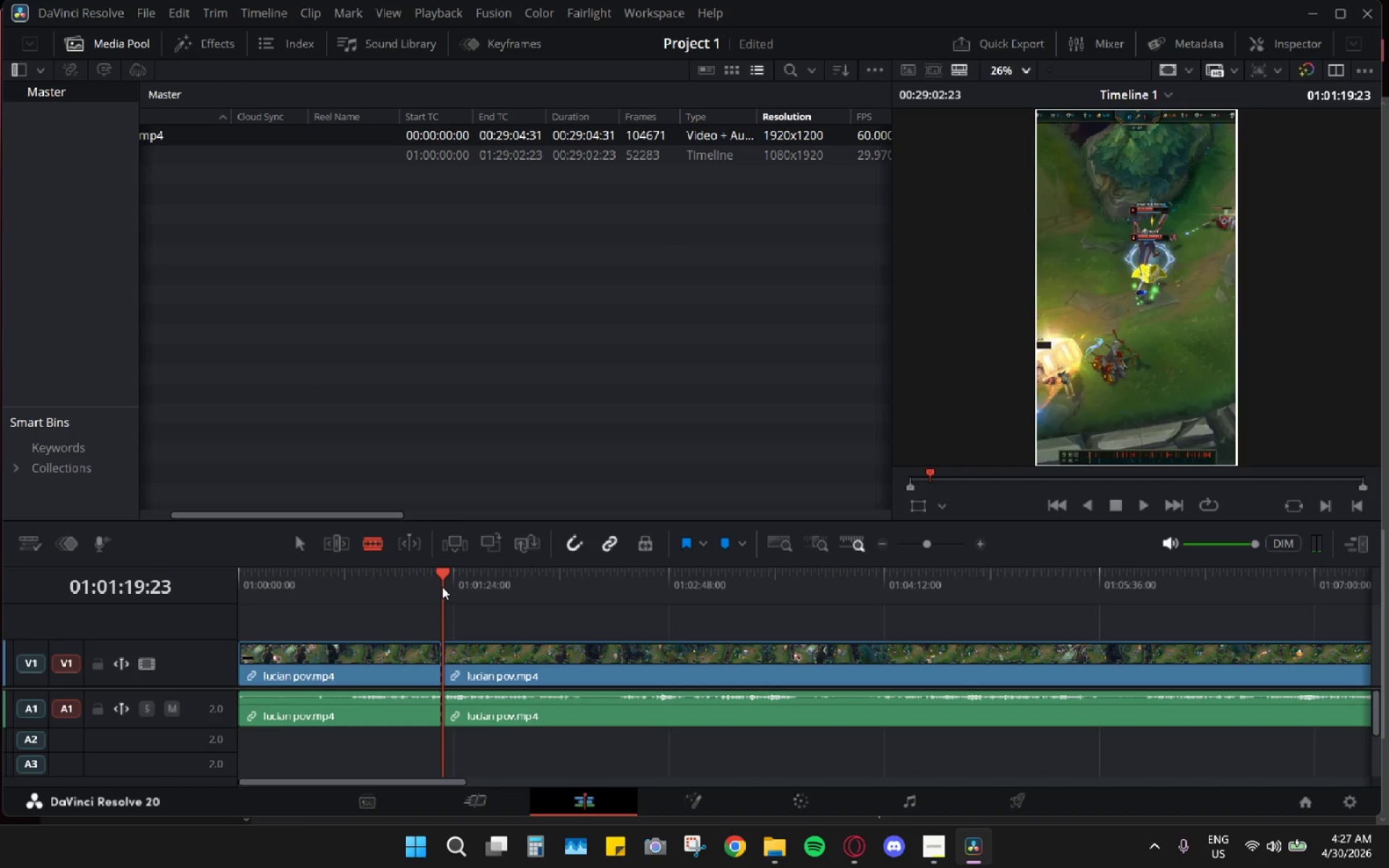 
left_click_drag(start_coordinate=[442, 587], to_coordinate=[465, 580])
 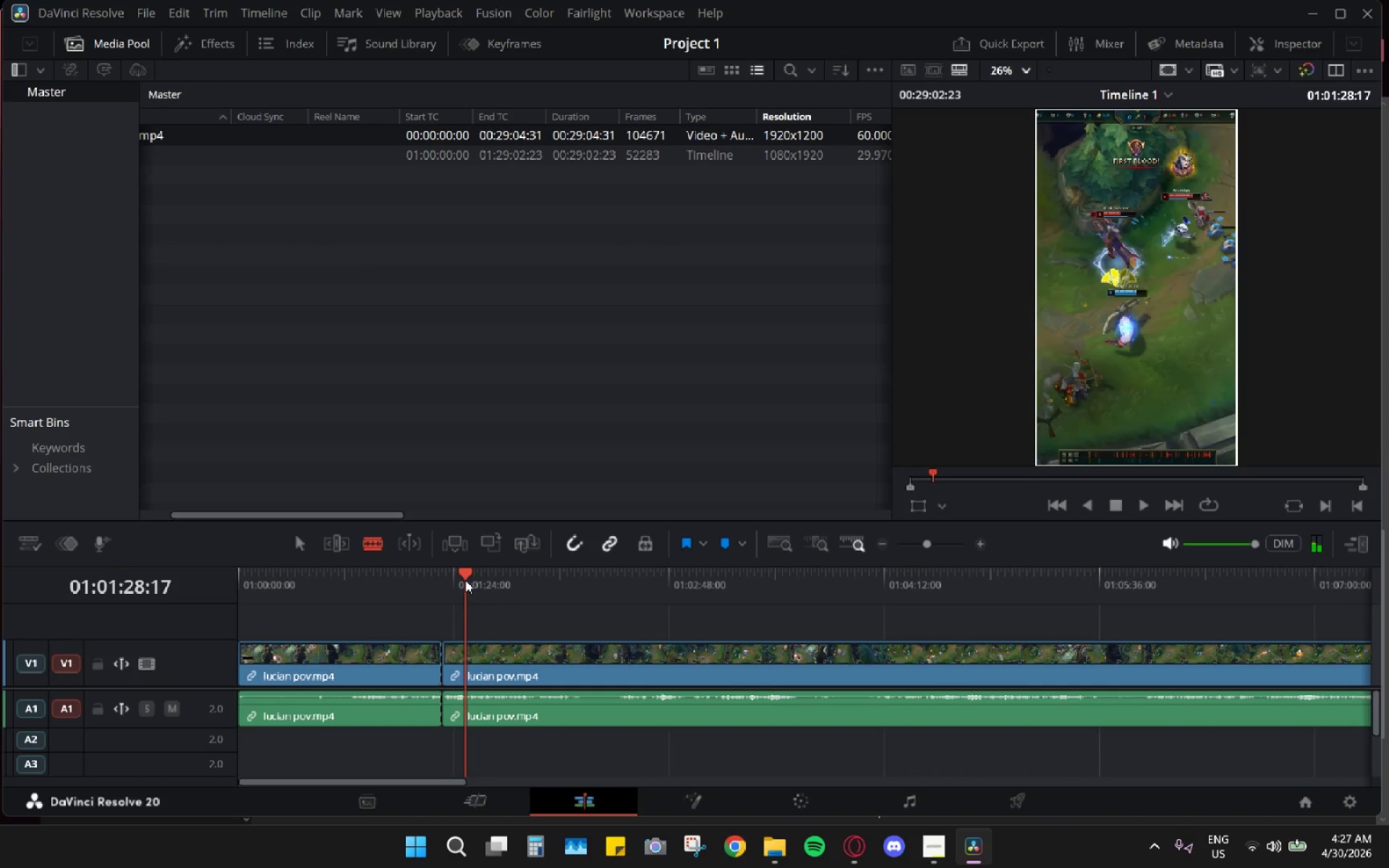 
key(Space)
 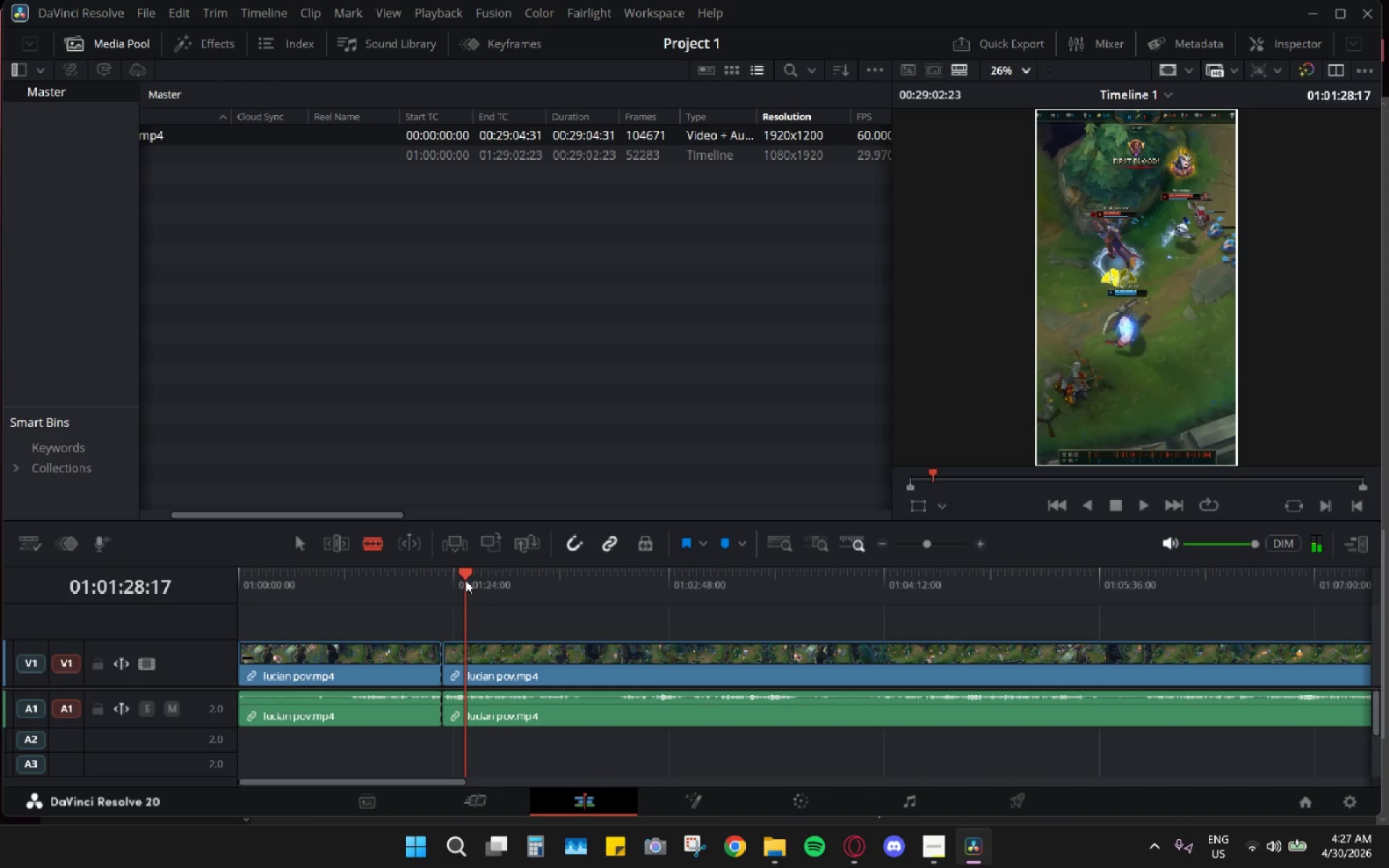 
key(Space)
 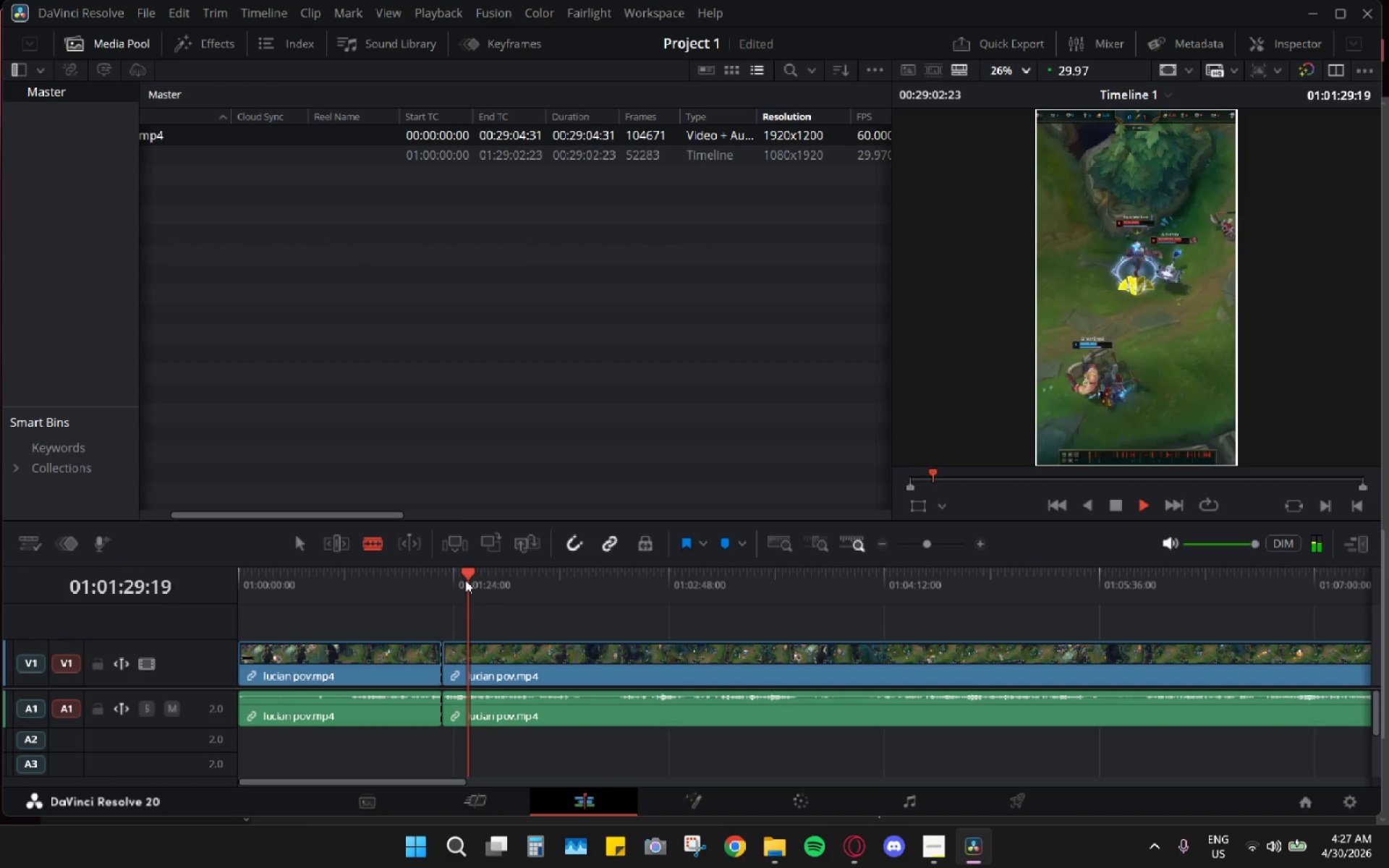 
key(Space)
 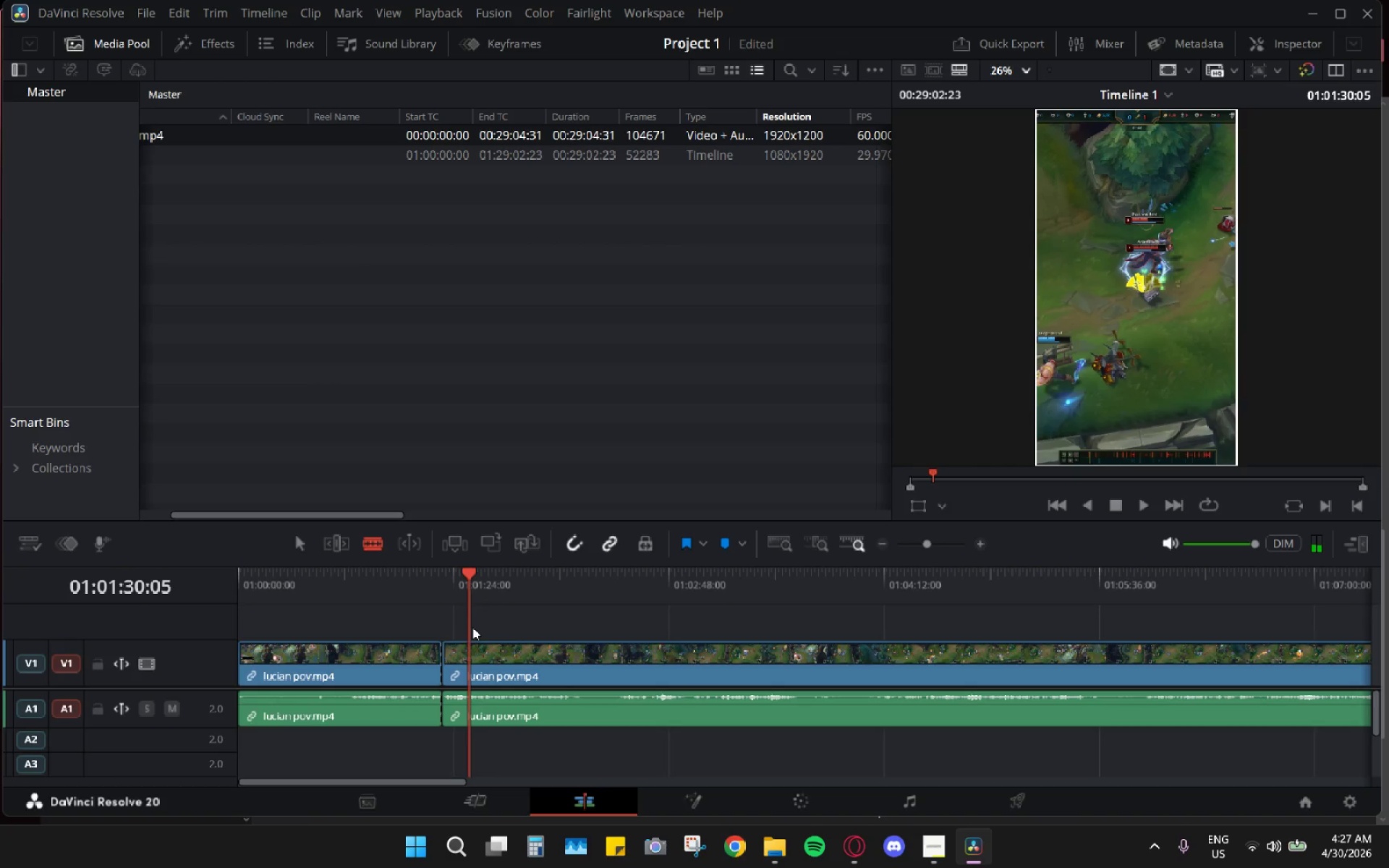 
key(C)
 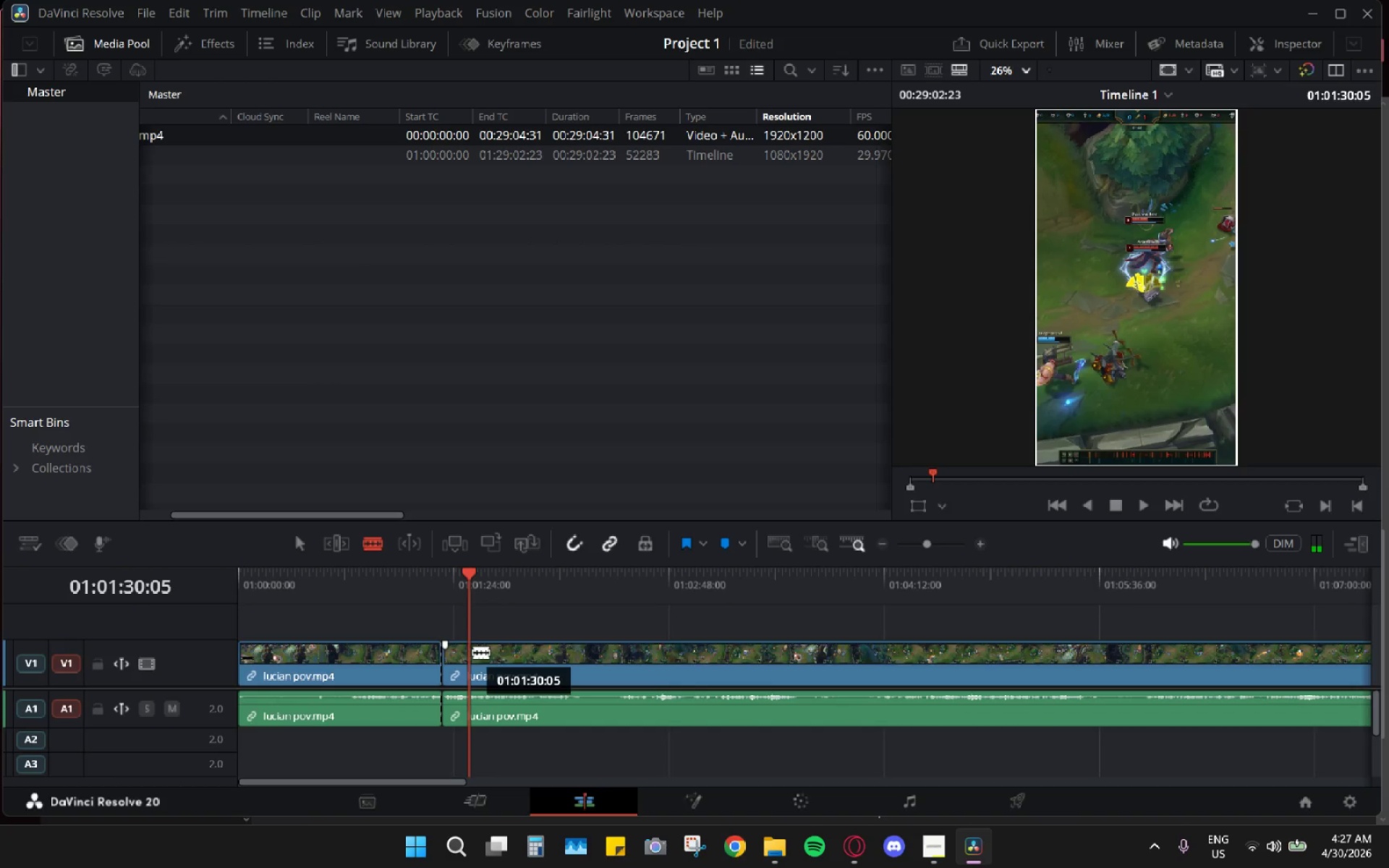 
left_click([472, 652])
 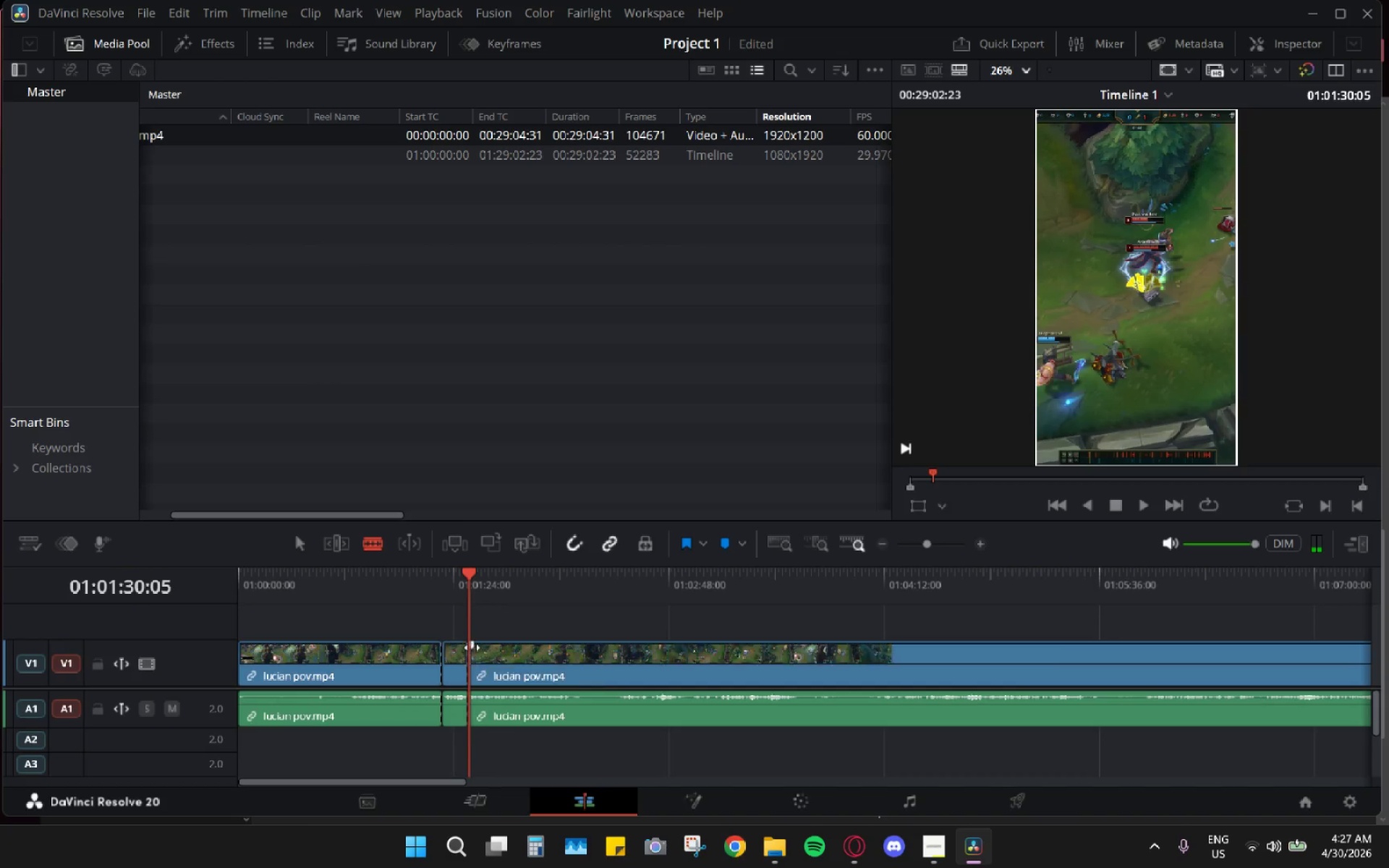 
type(vv)
 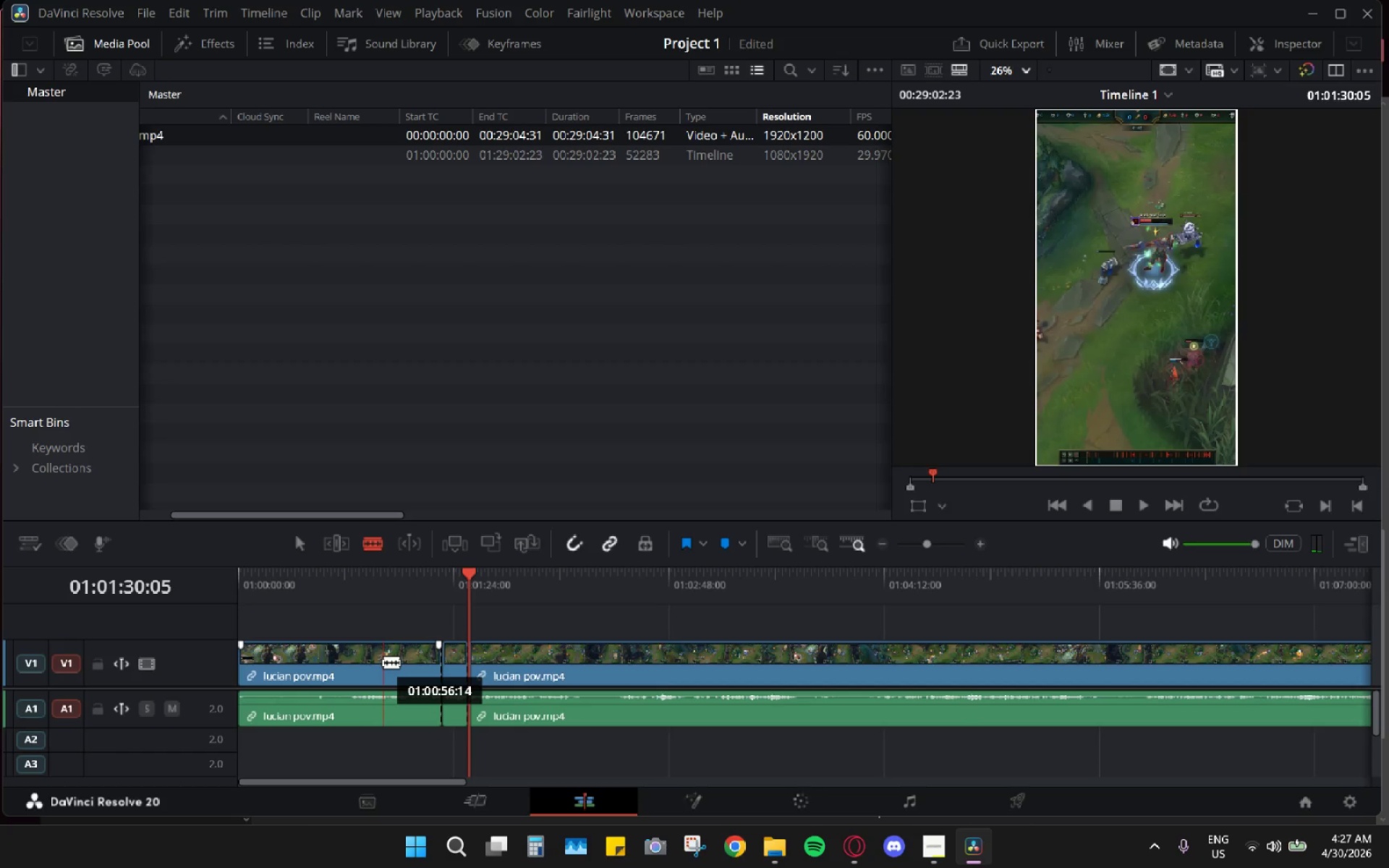 
left_click([383, 662])
 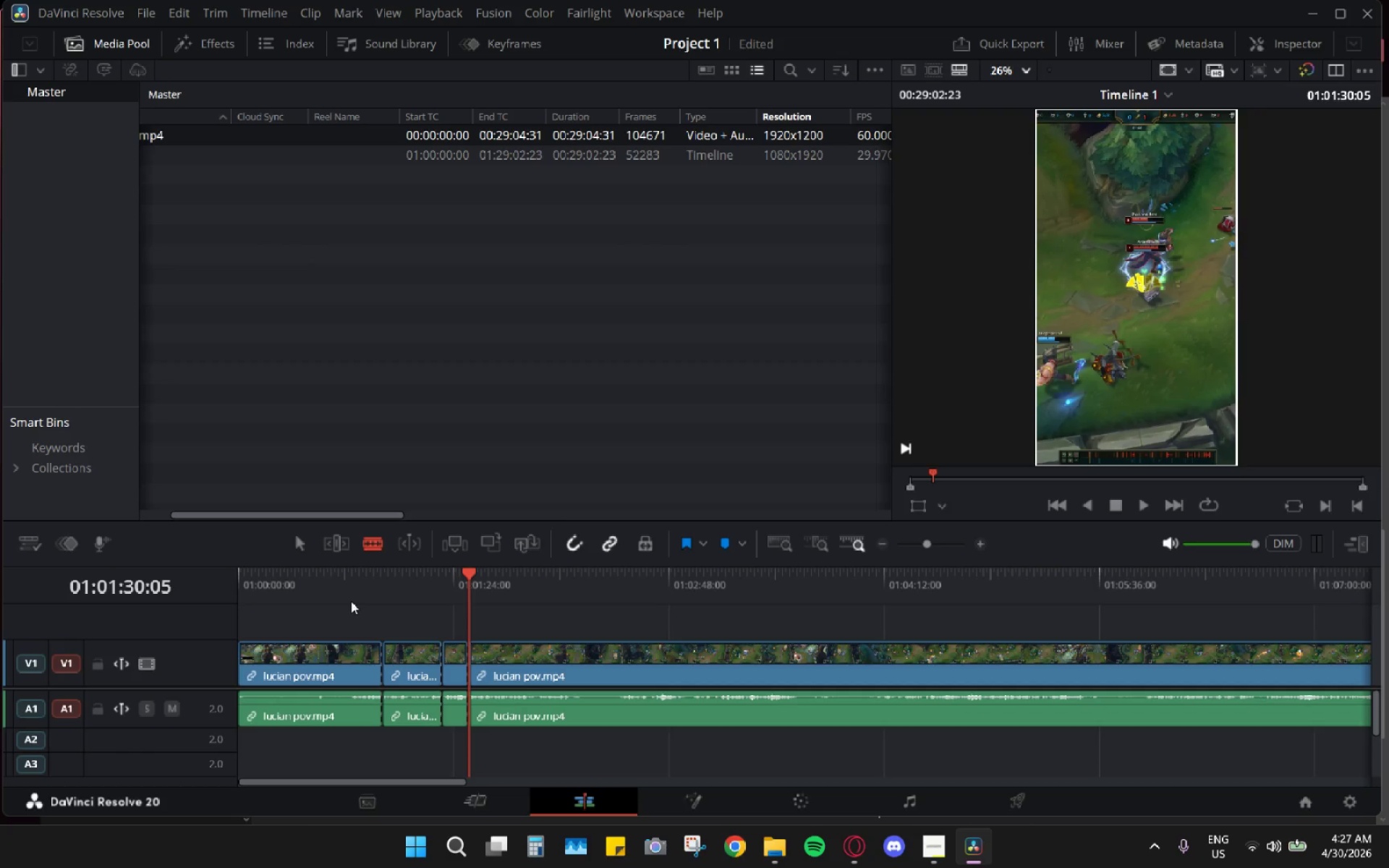 
key(Control+Z)
 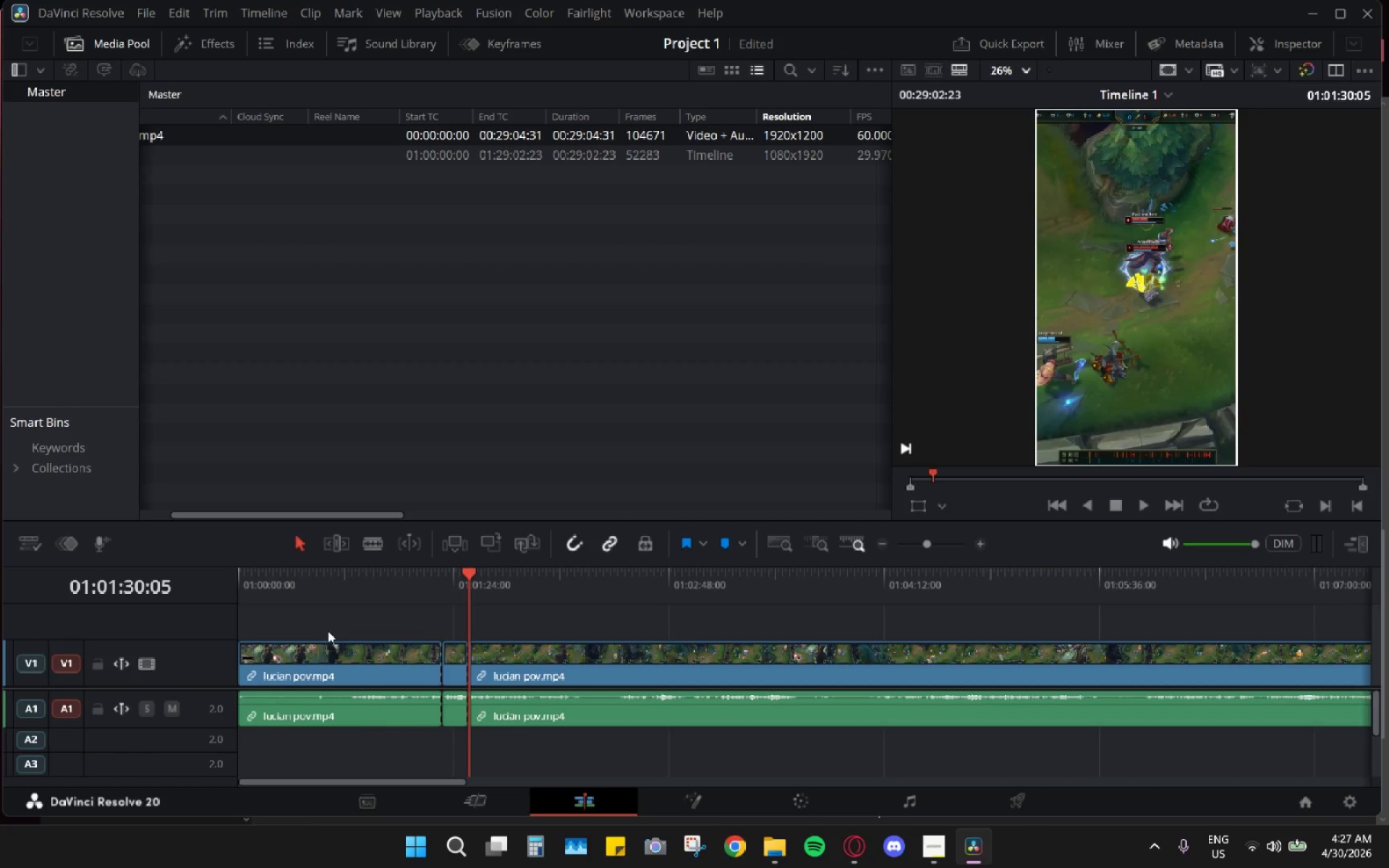 
left_click([328, 658])
 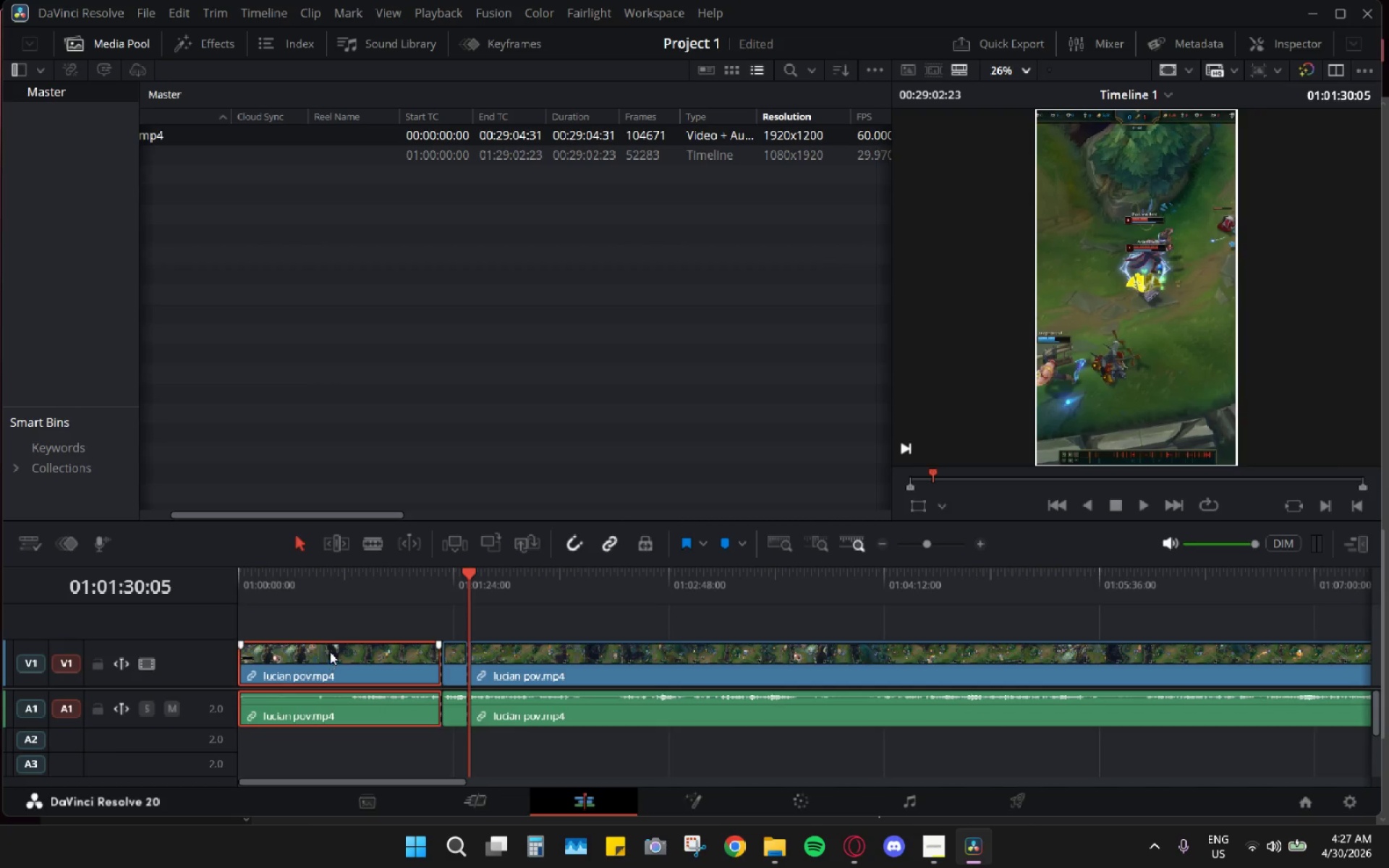 
key(H)
 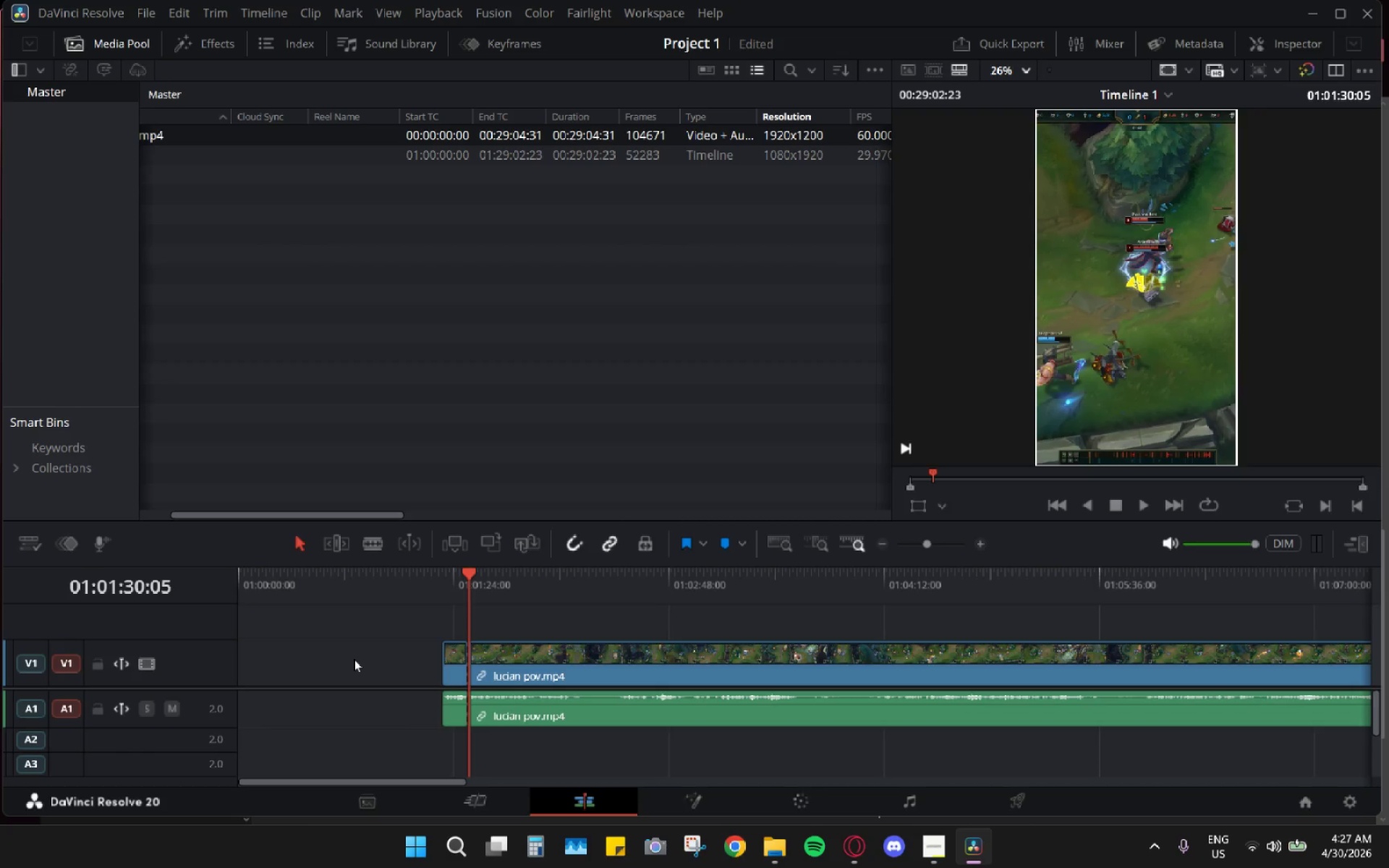 
left_click([354, 663])
 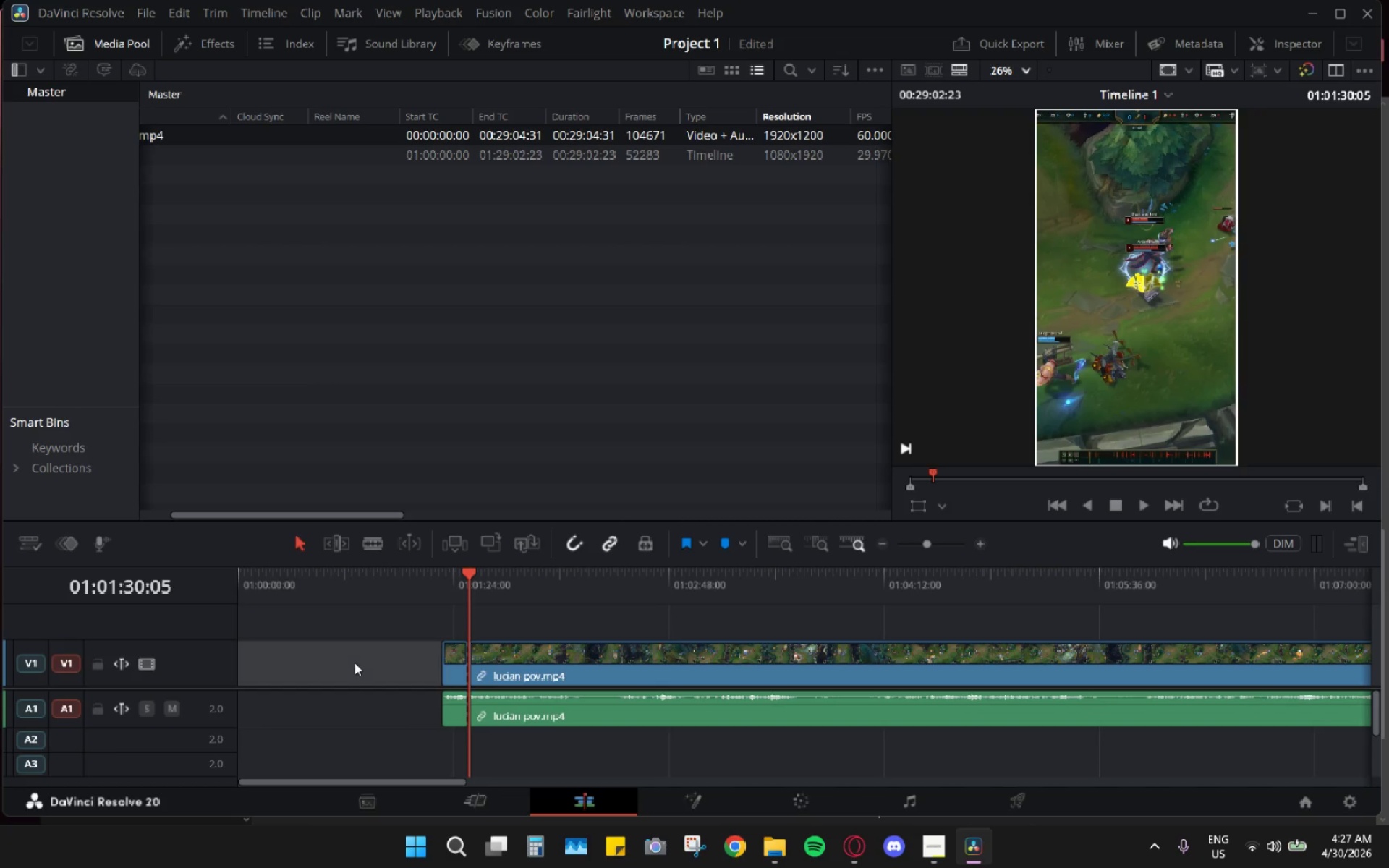 
key(H)
 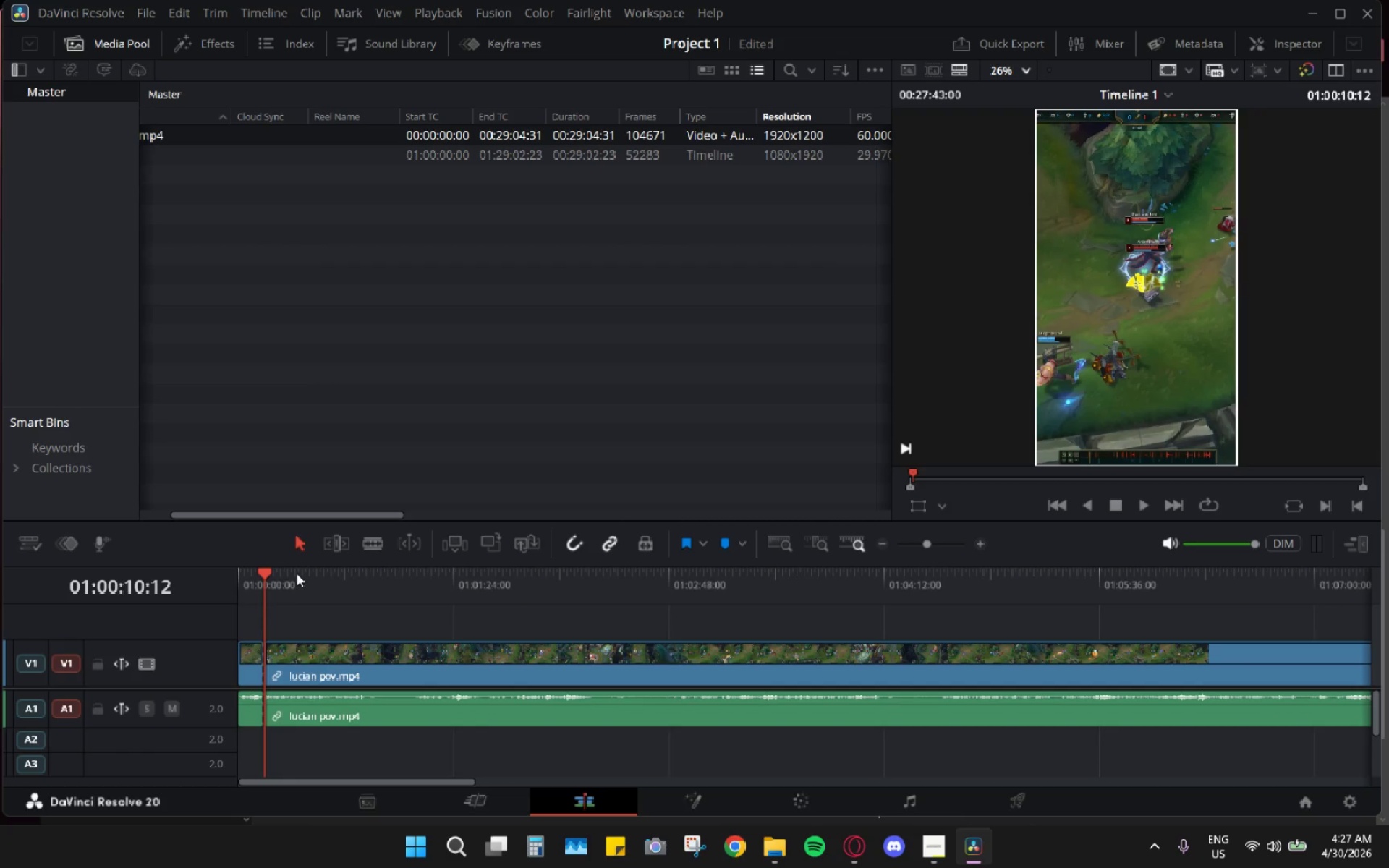 
left_click_drag(start_coordinate=[278, 574], to_coordinate=[186, 580])
 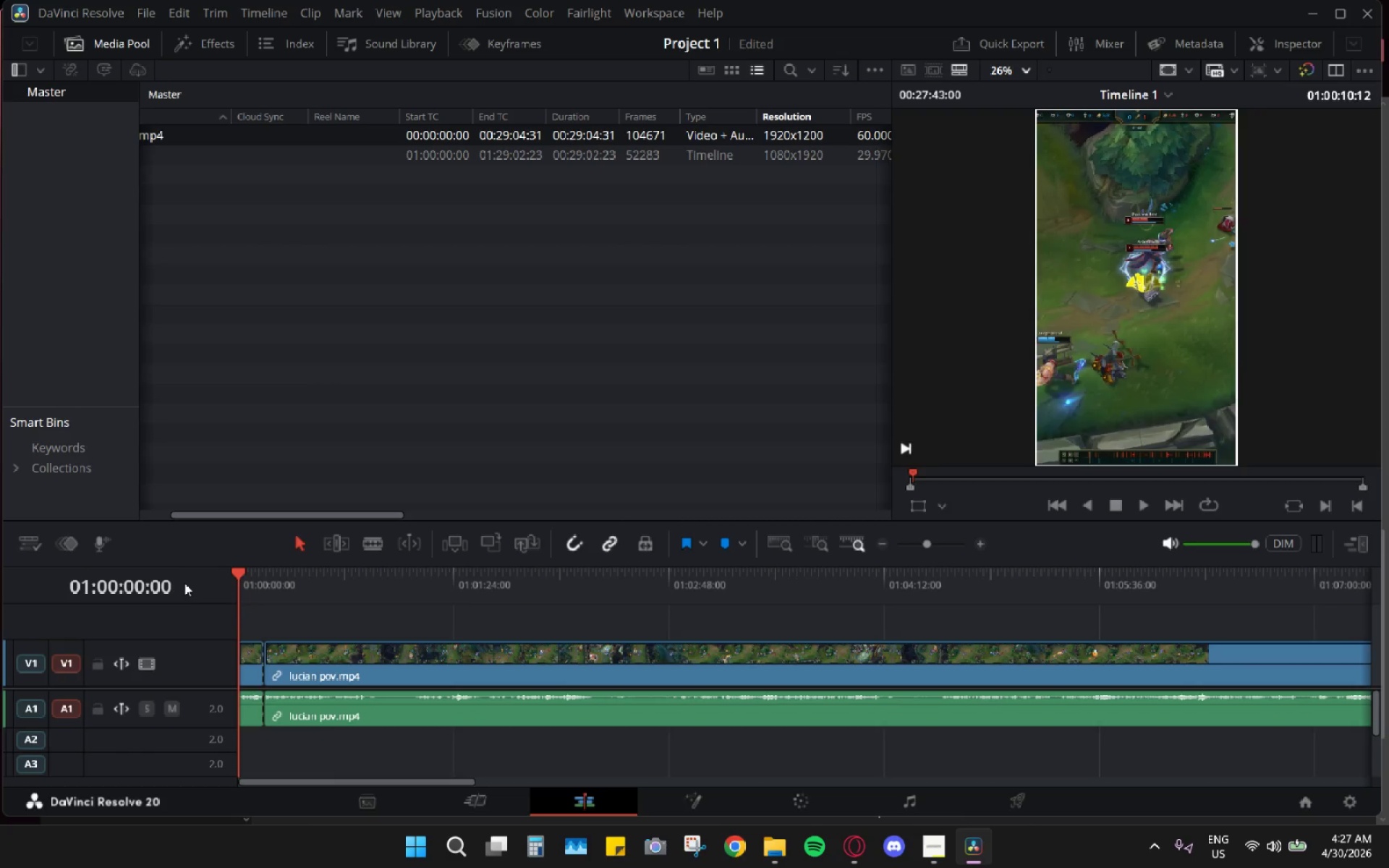 
key(Space)
 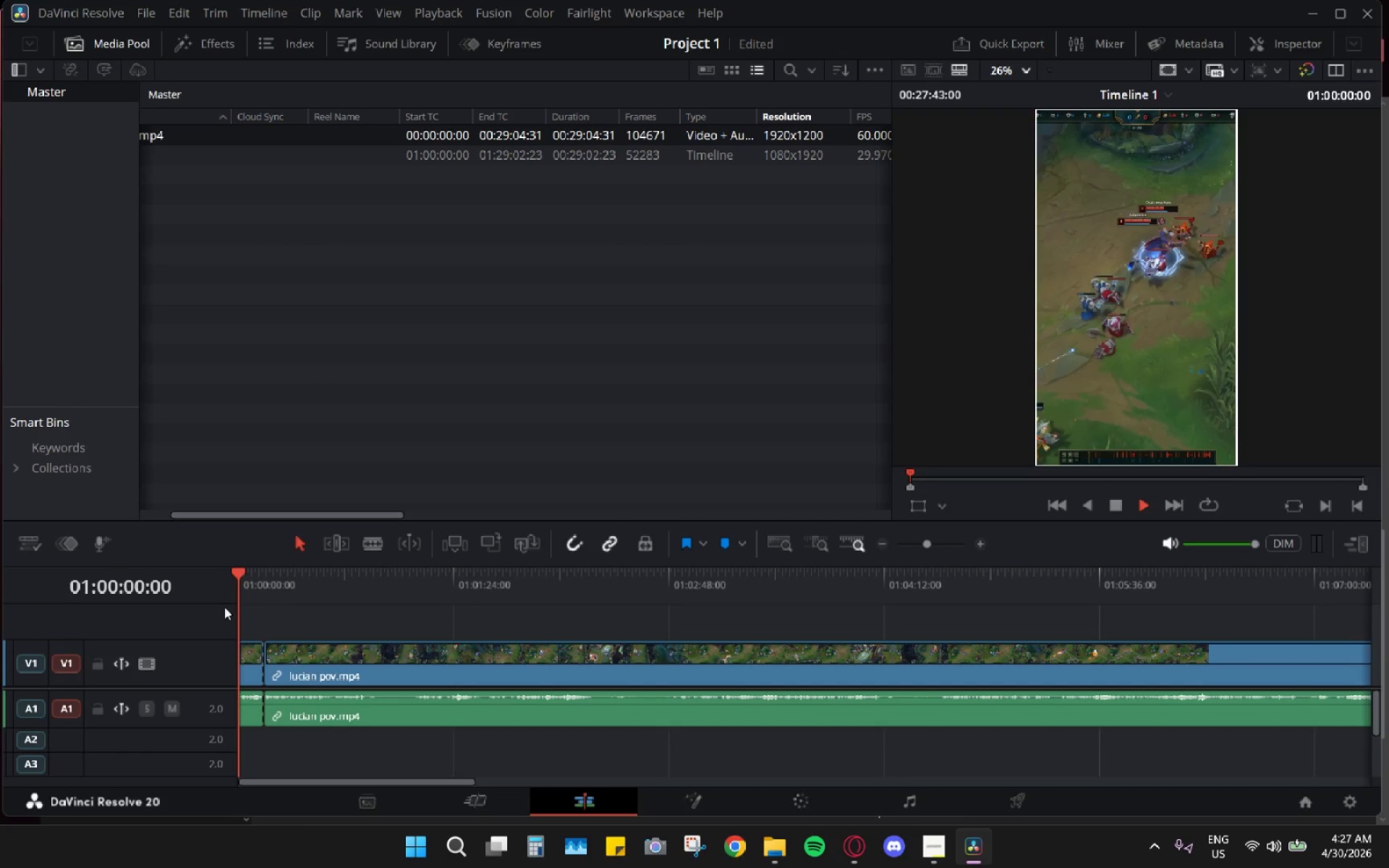 
hold_key(key=AltLeft, duration=0.72)
scroll: coordinate [273, 665], scroll_direction: up, amount: 14.0
 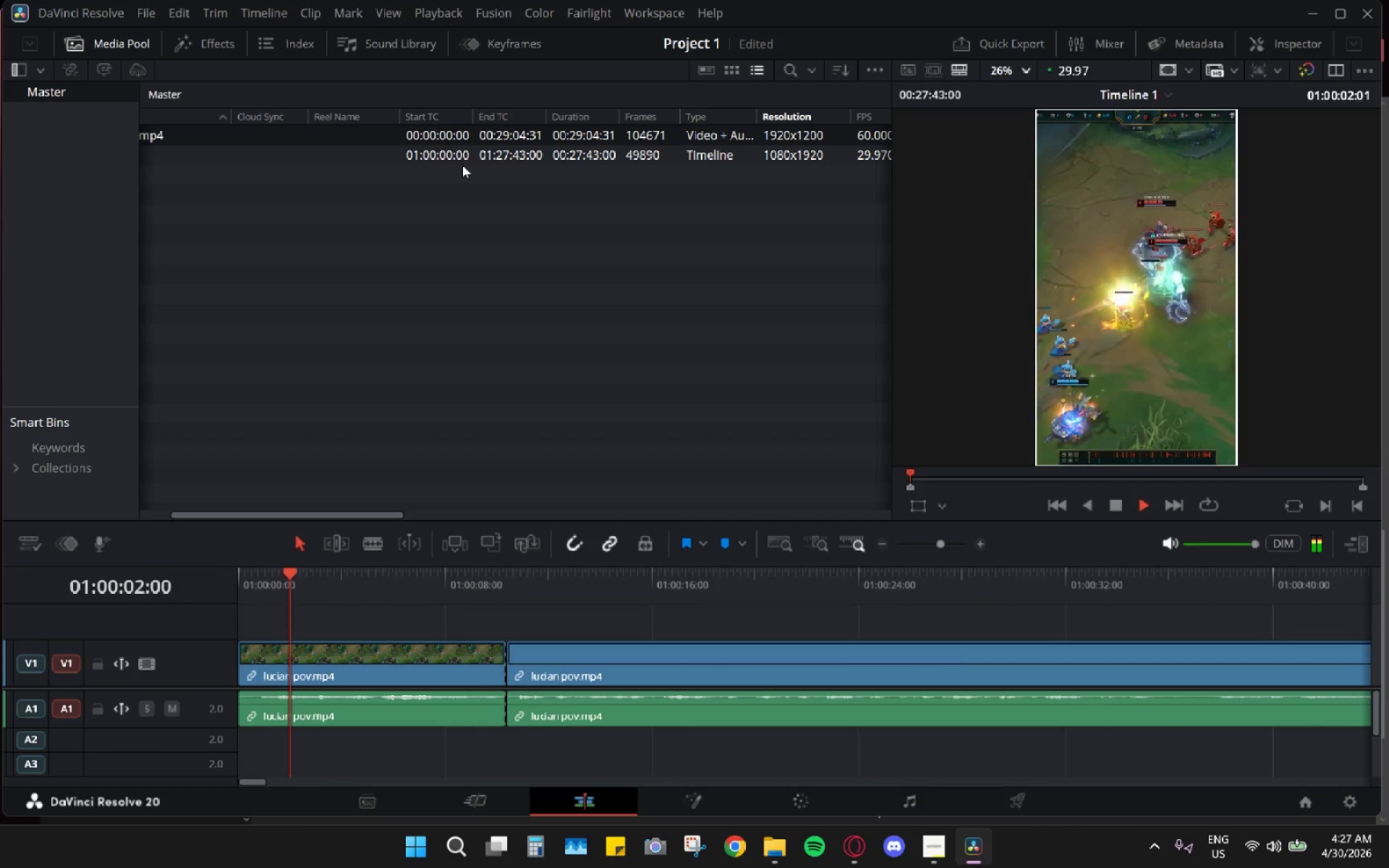 
key(Space)
 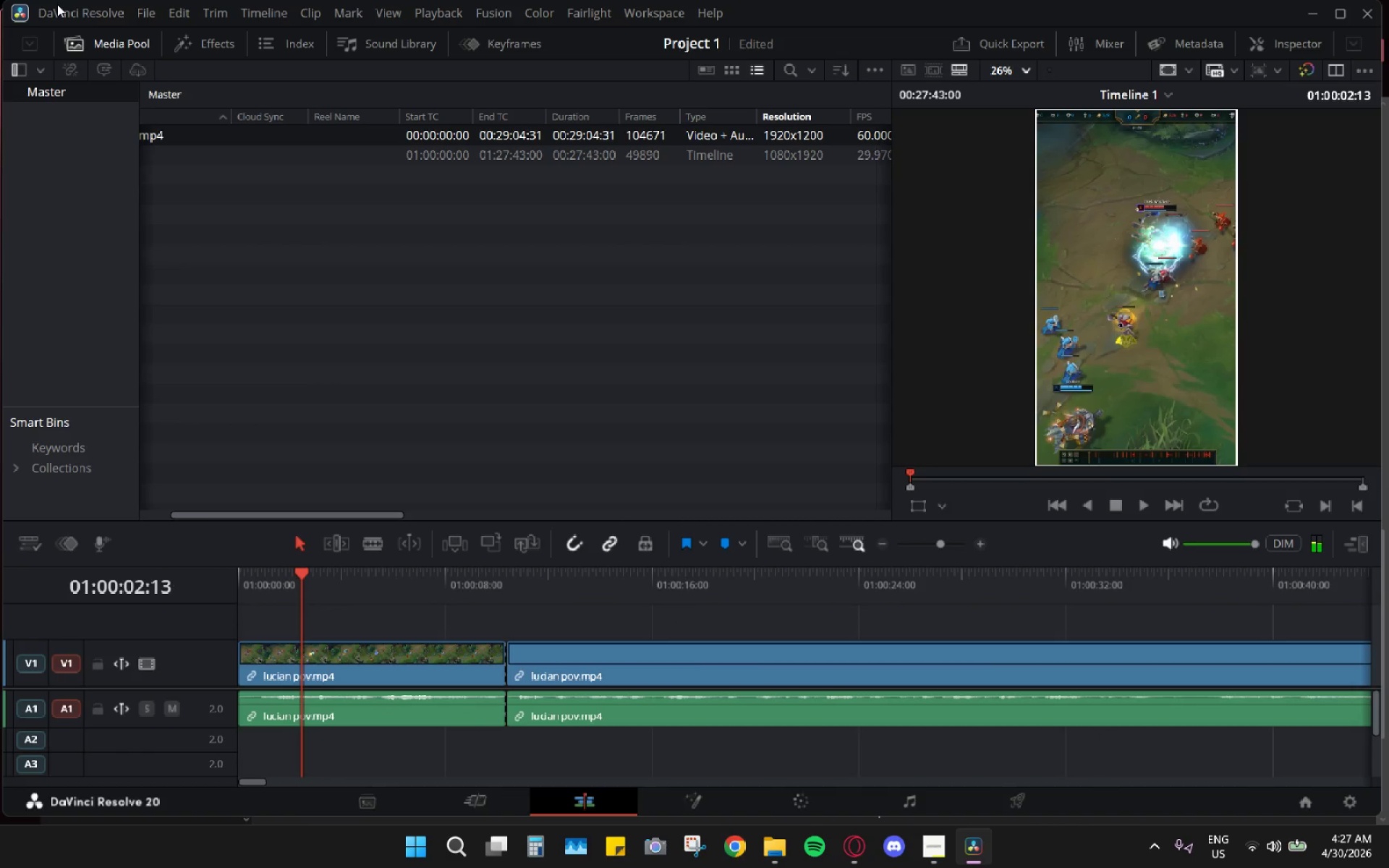 
double_click([61, 12])
 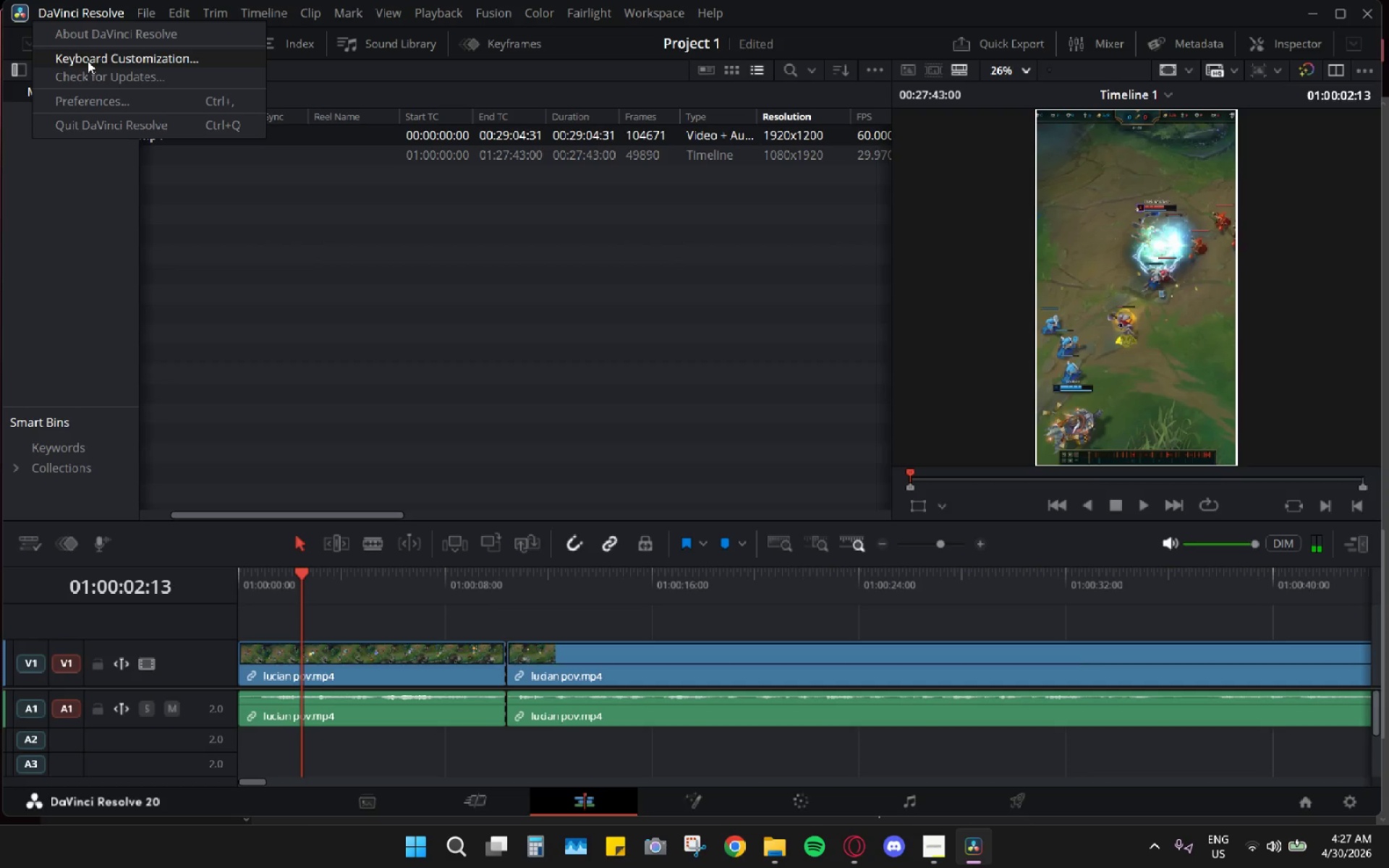 
left_click([88, 61])
 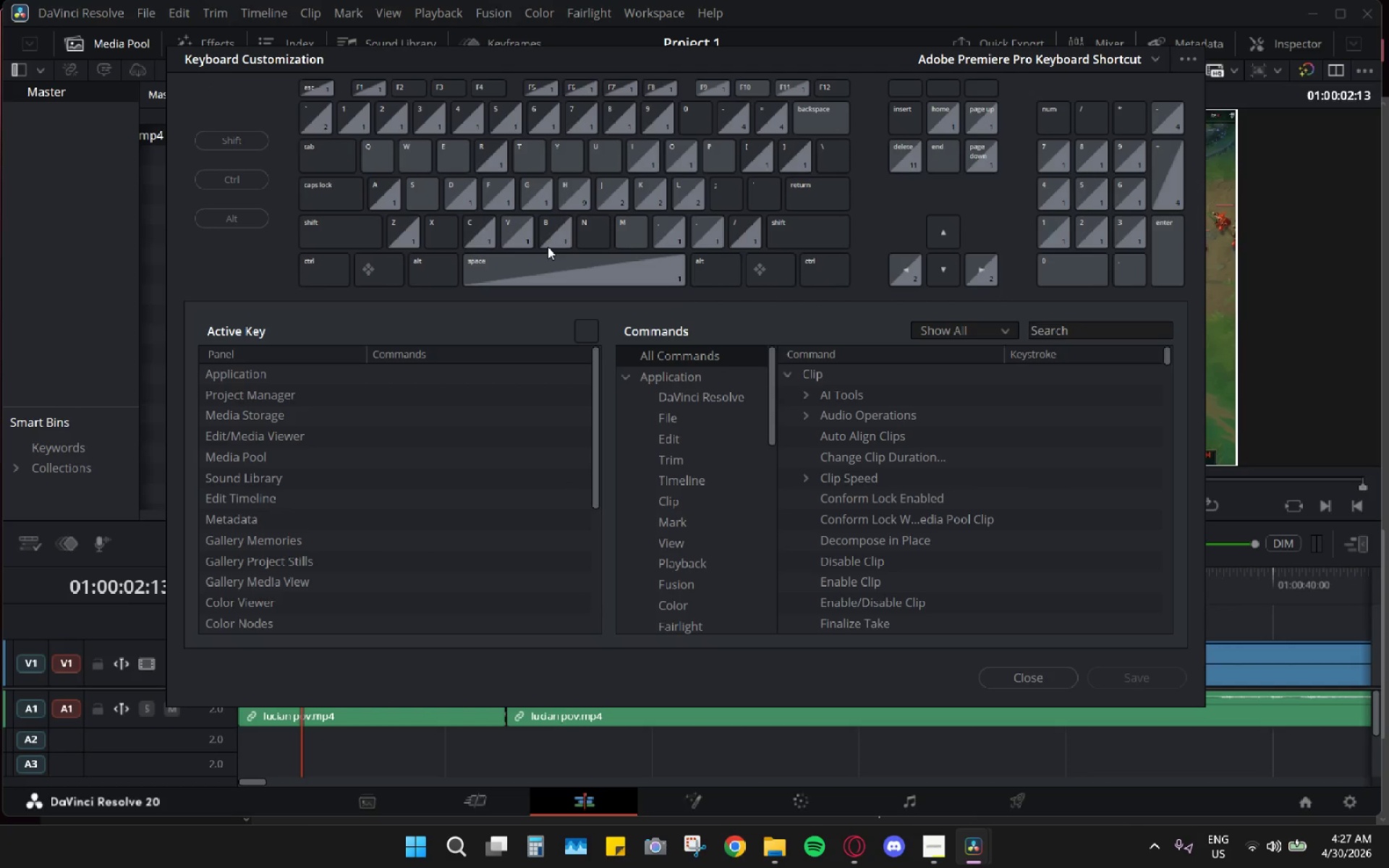 
wait(8.55)
 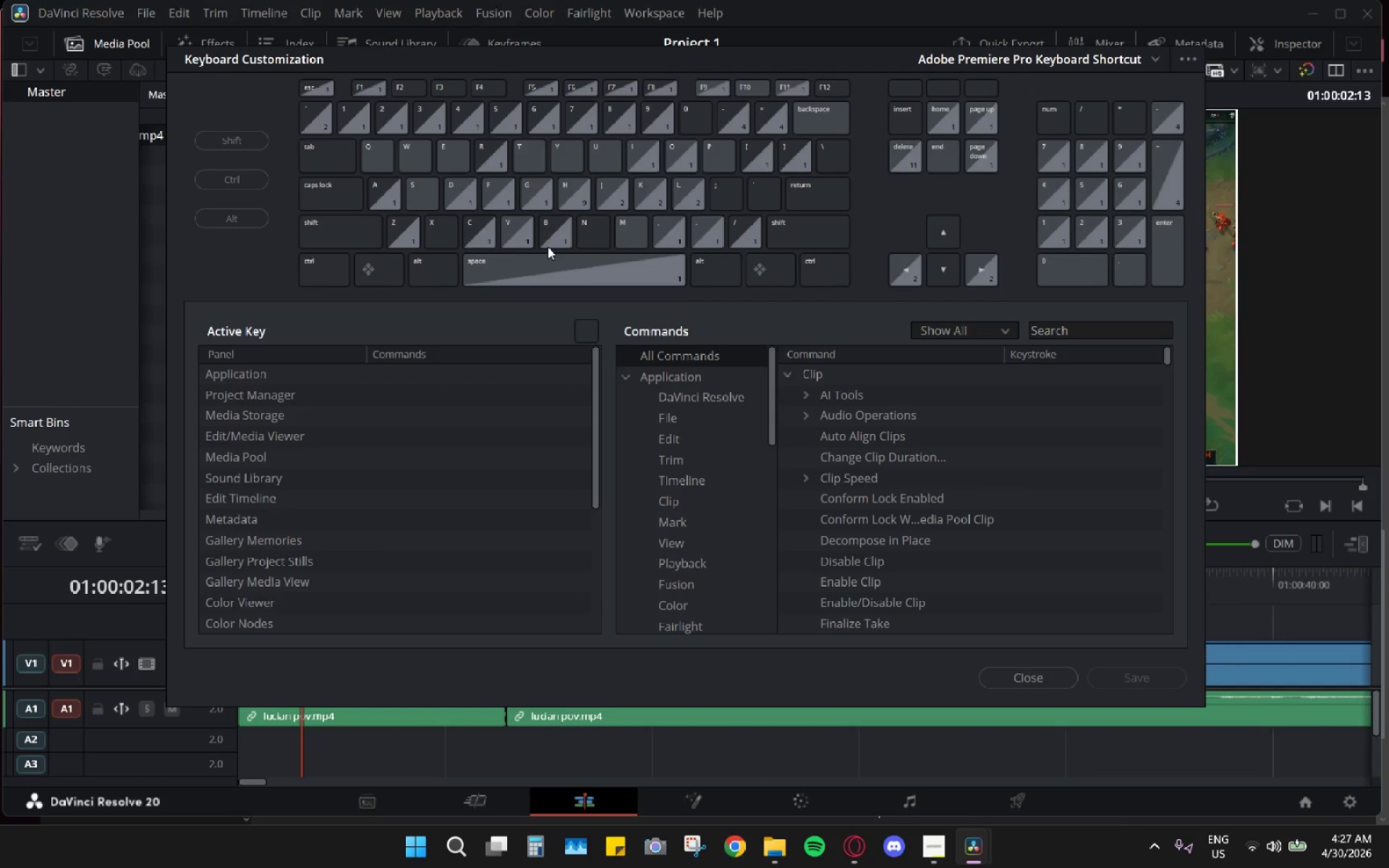 
left_click([1055, 671])
 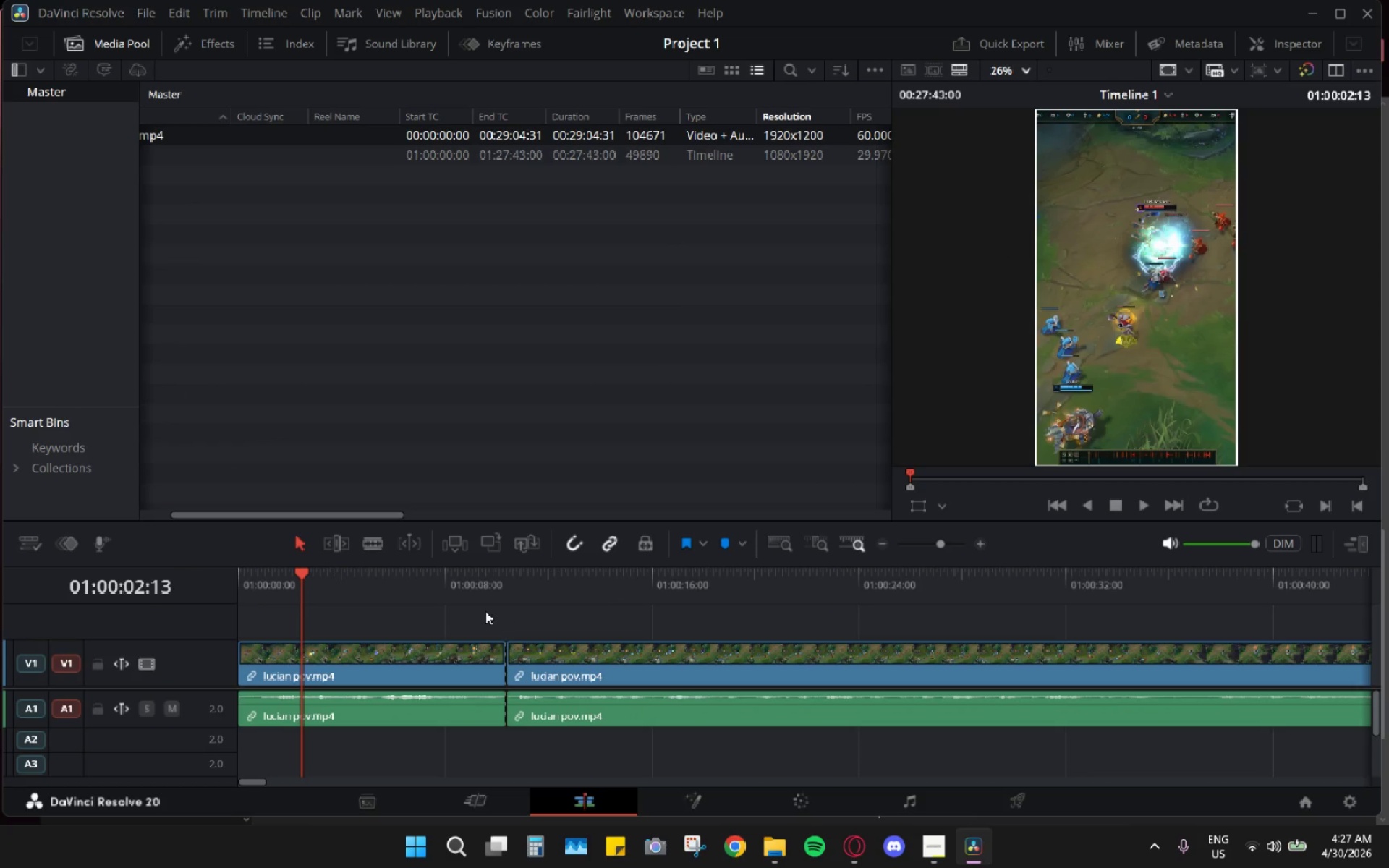 
key(Space)
 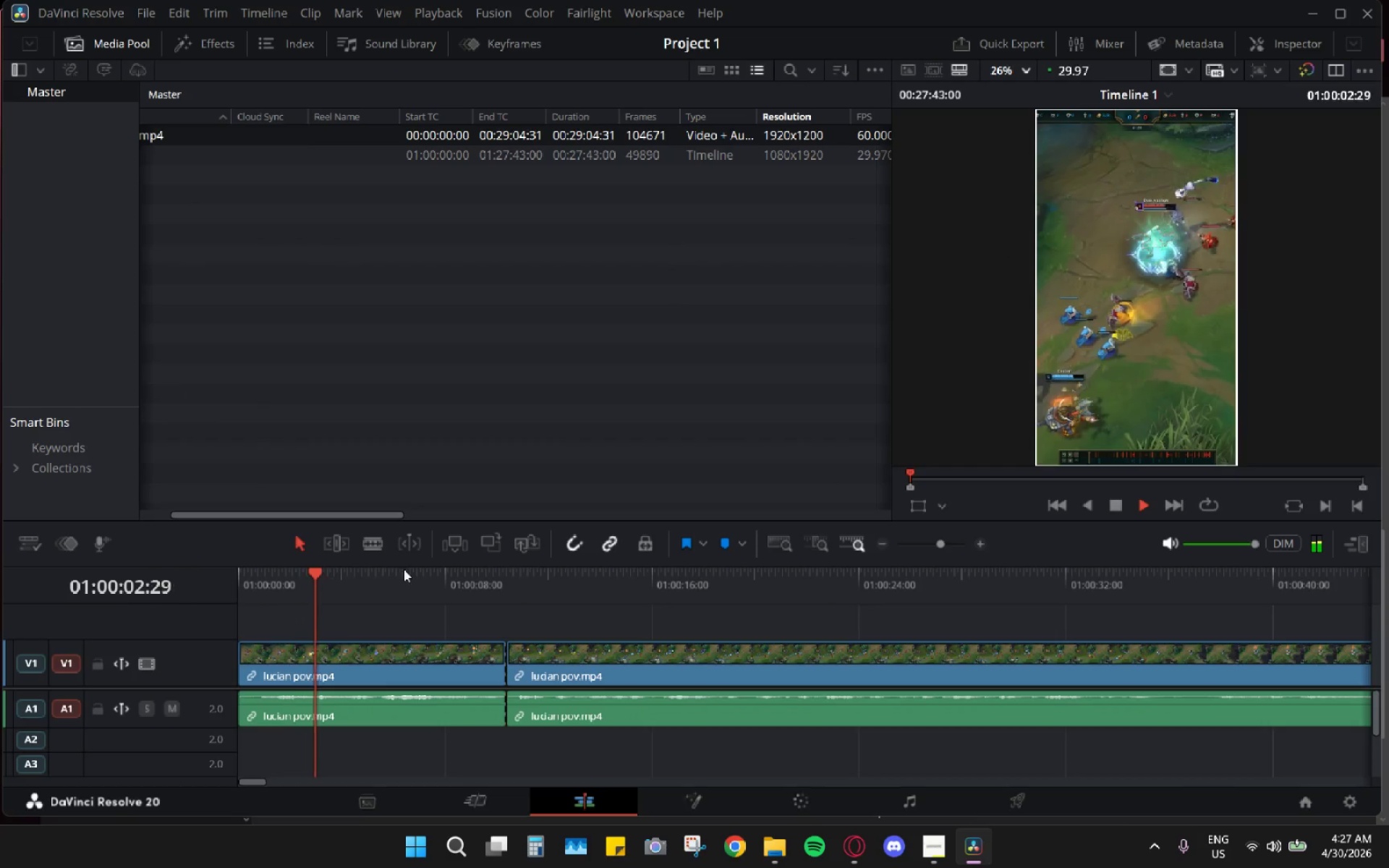 
left_click_drag(start_coordinate=[399, 565], to_coordinate=[406, 561])
 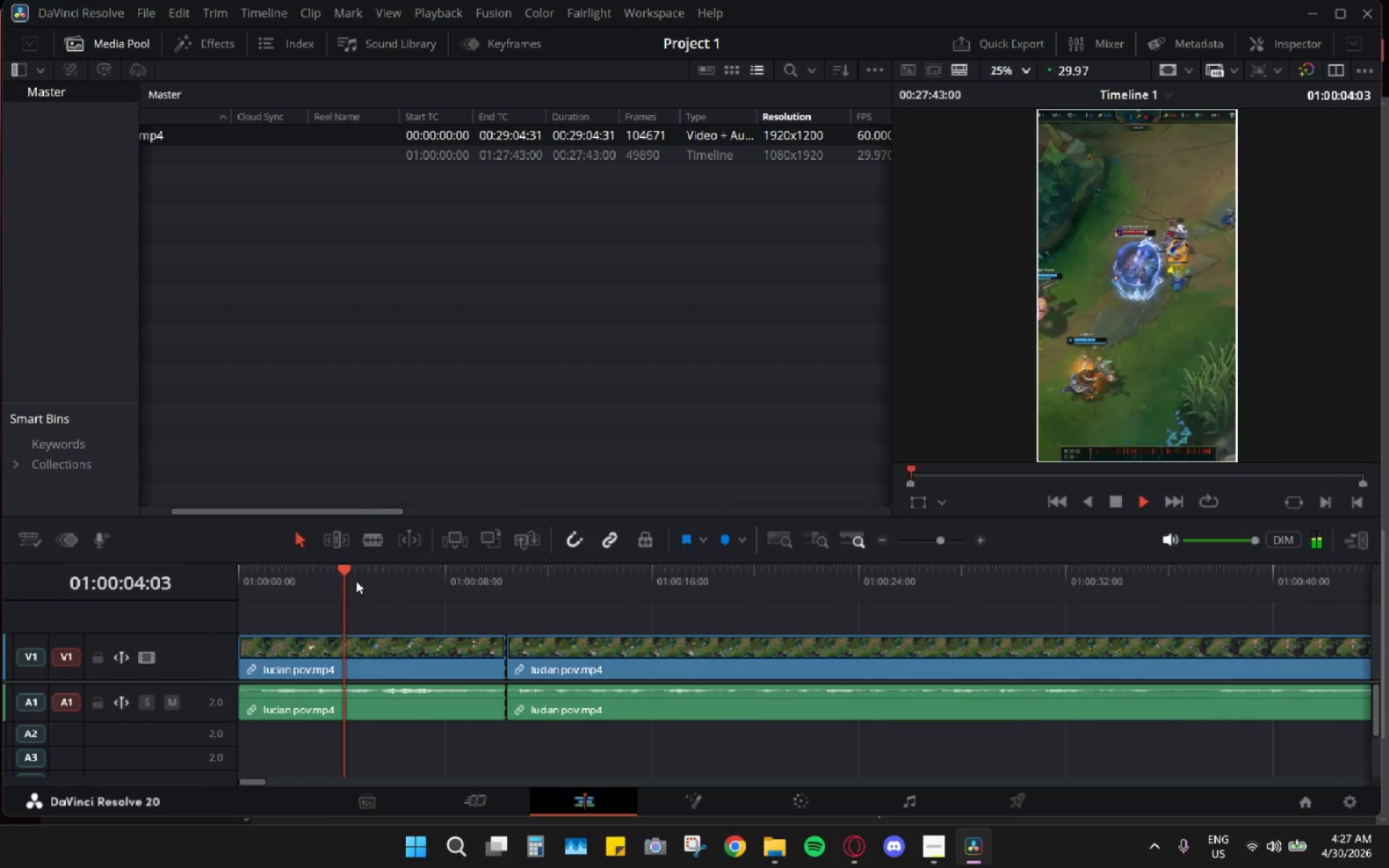 
left_click_drag(start_coordinate=[347, 576], to_coordinate=[312, 572])
 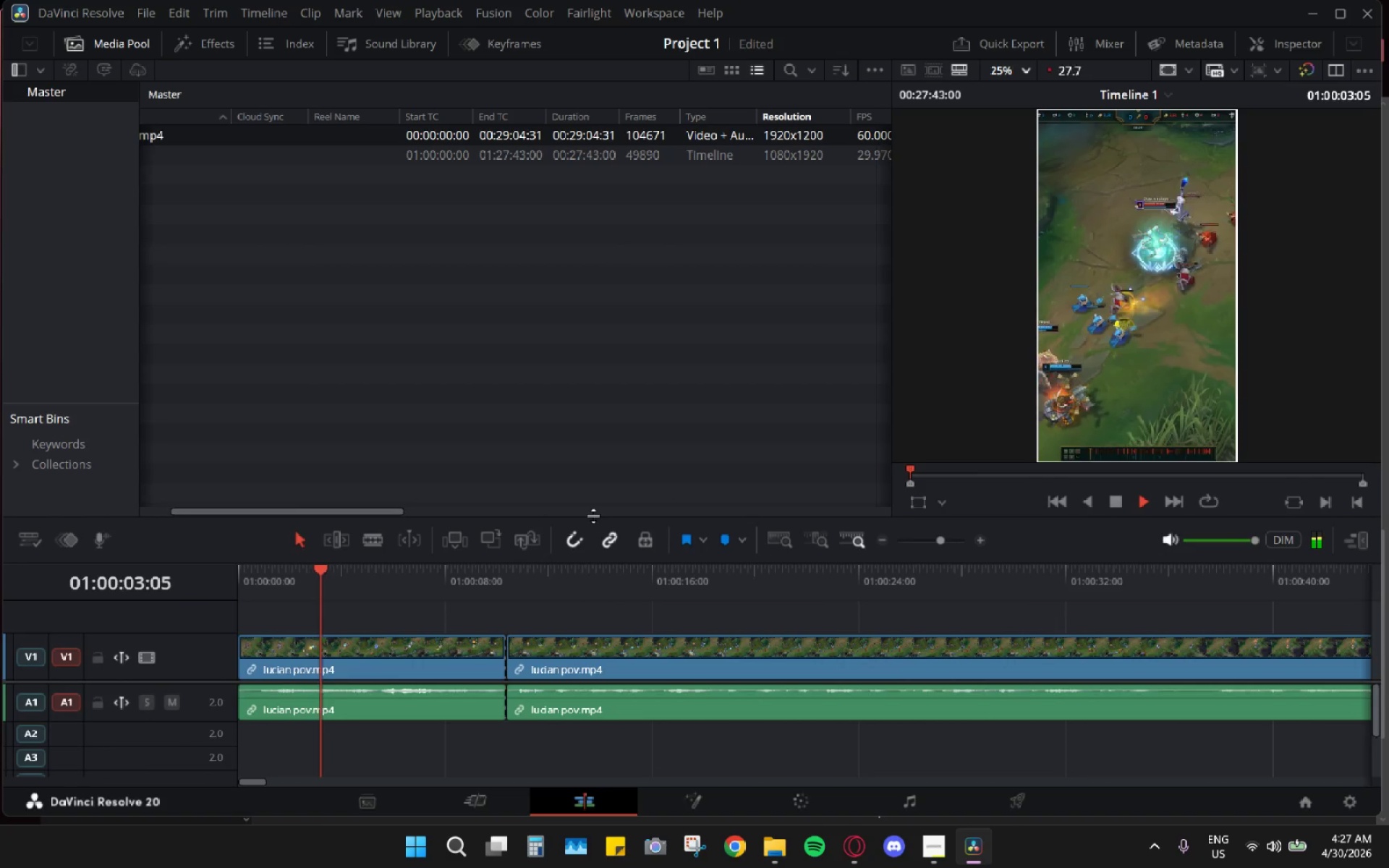 
left_click_drag(start_coordinate=[593, 516], to_coordinate=[632, 471])
 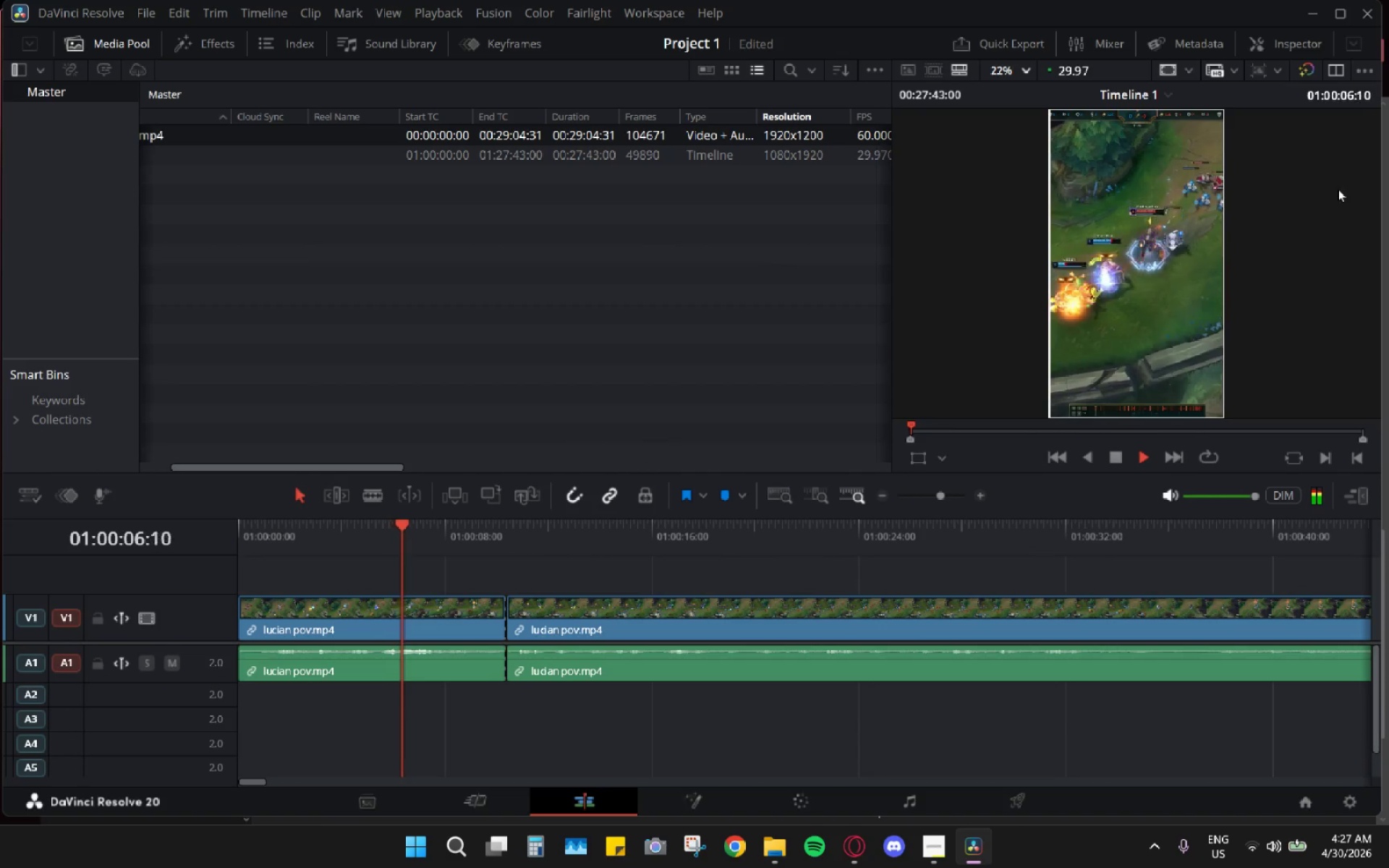 
key(Space)
 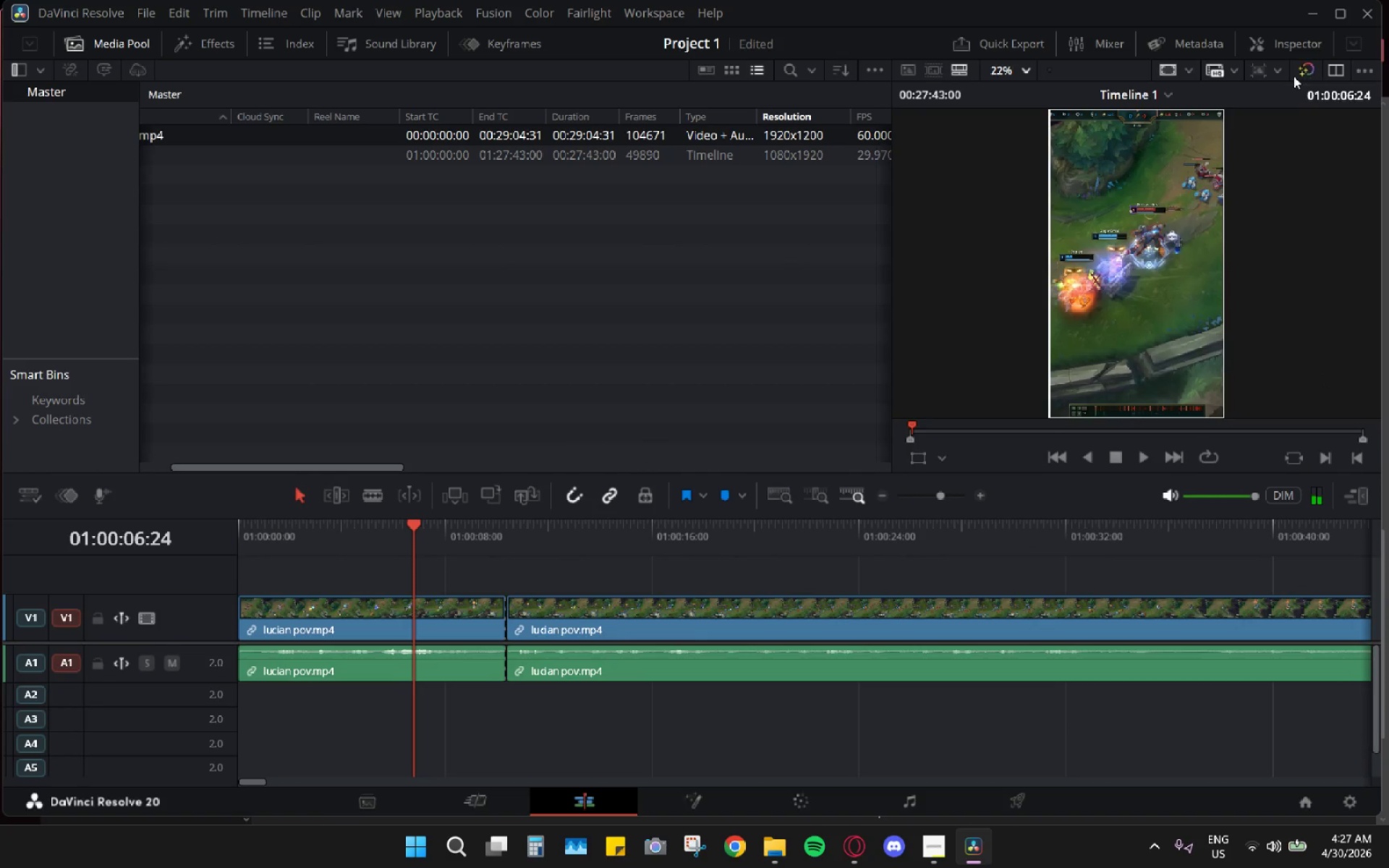 
left_click([1270, 72])
 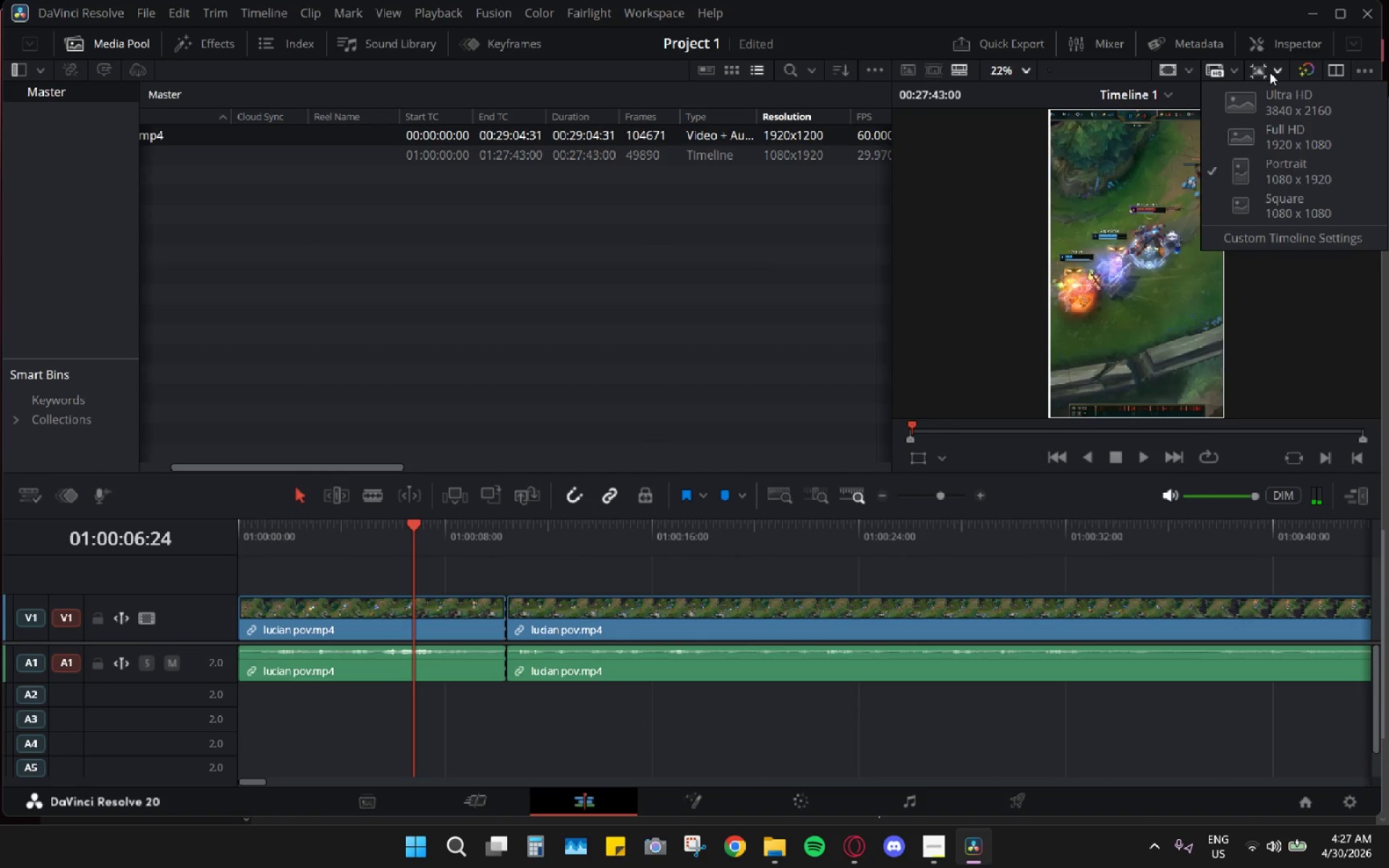 
left_click([1270, 72])
 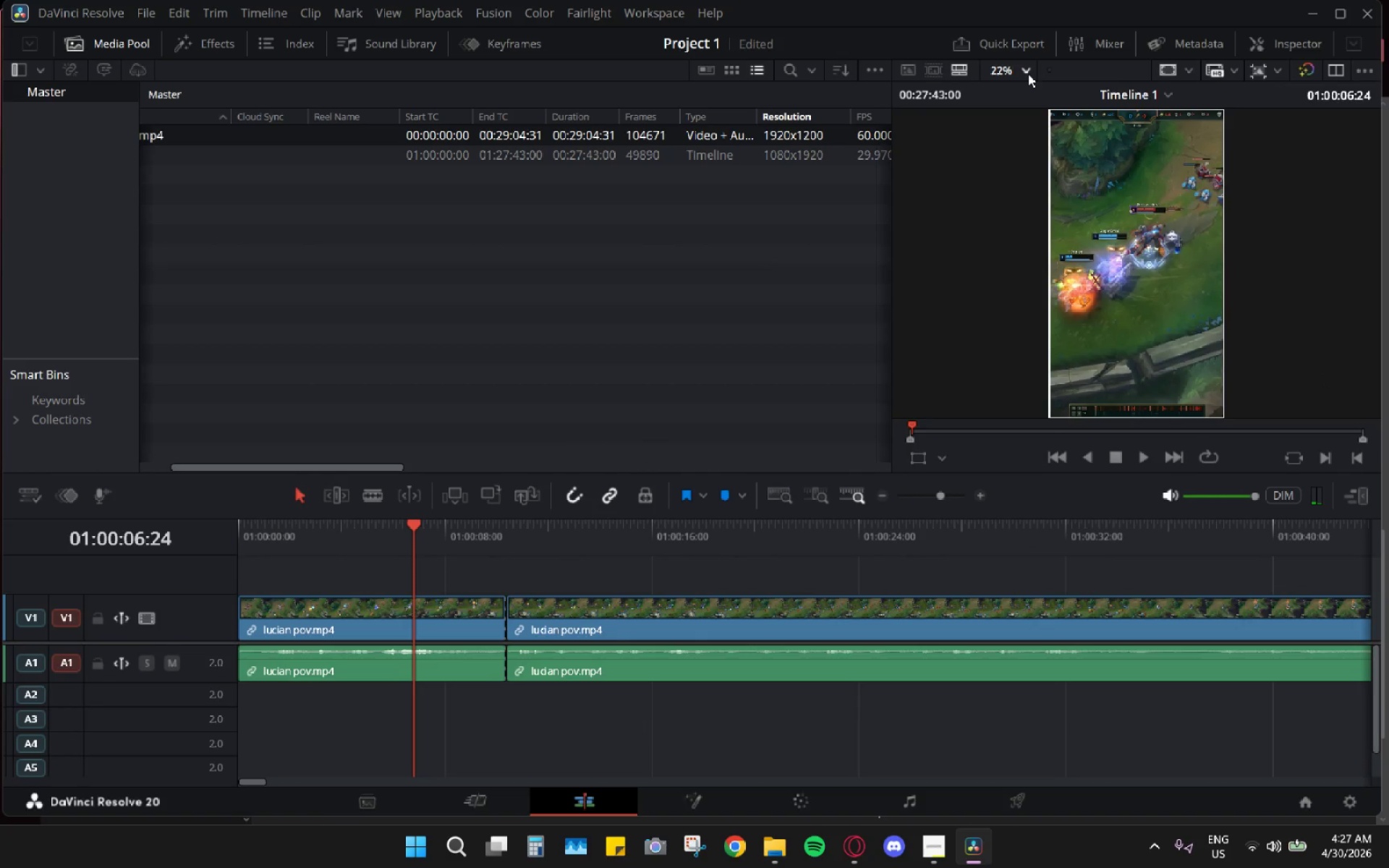 
left_click([1065, 61])
 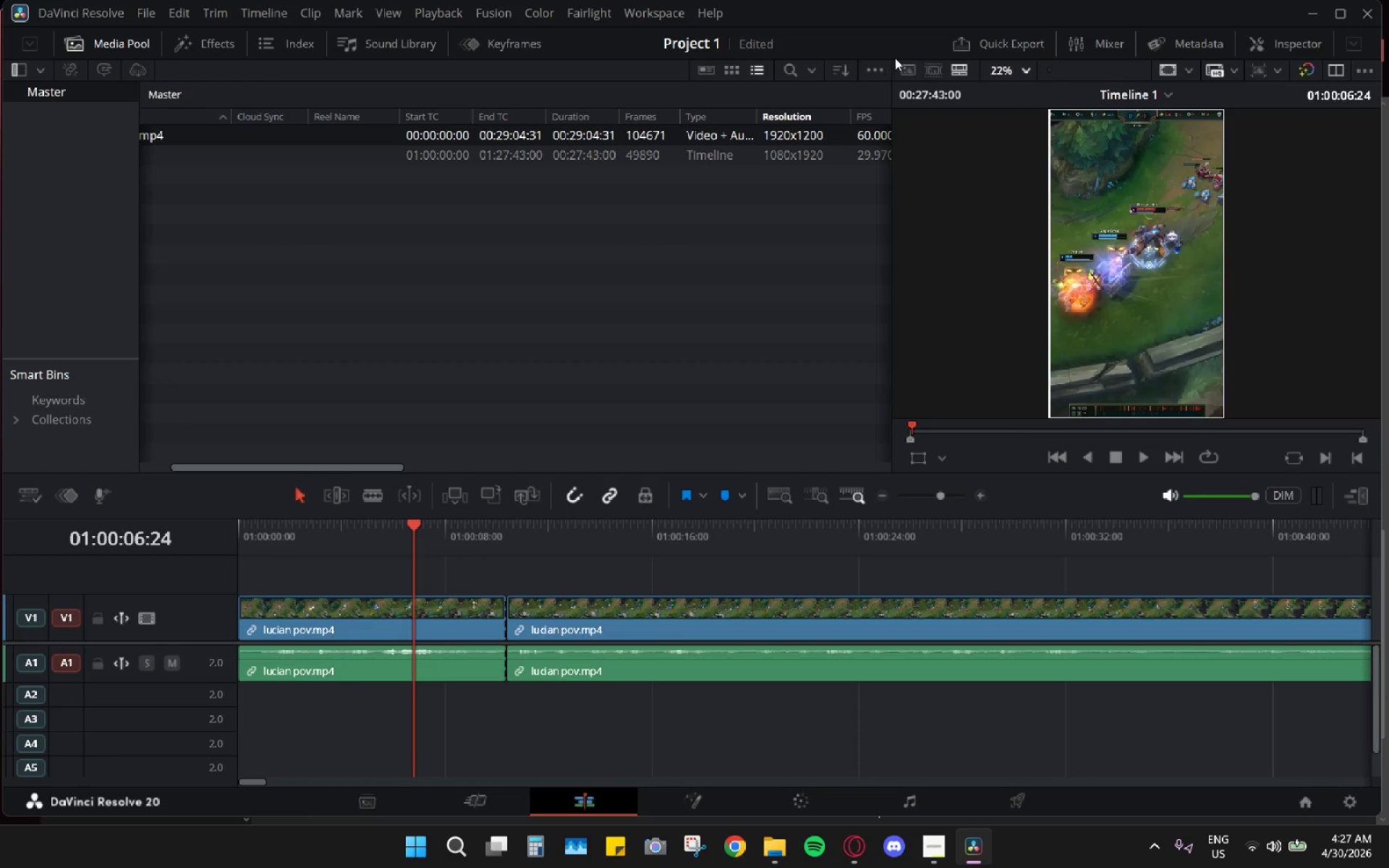 
left_click_drag(start_coordinate=[891, 52], to_coordinate=[892, 62])
 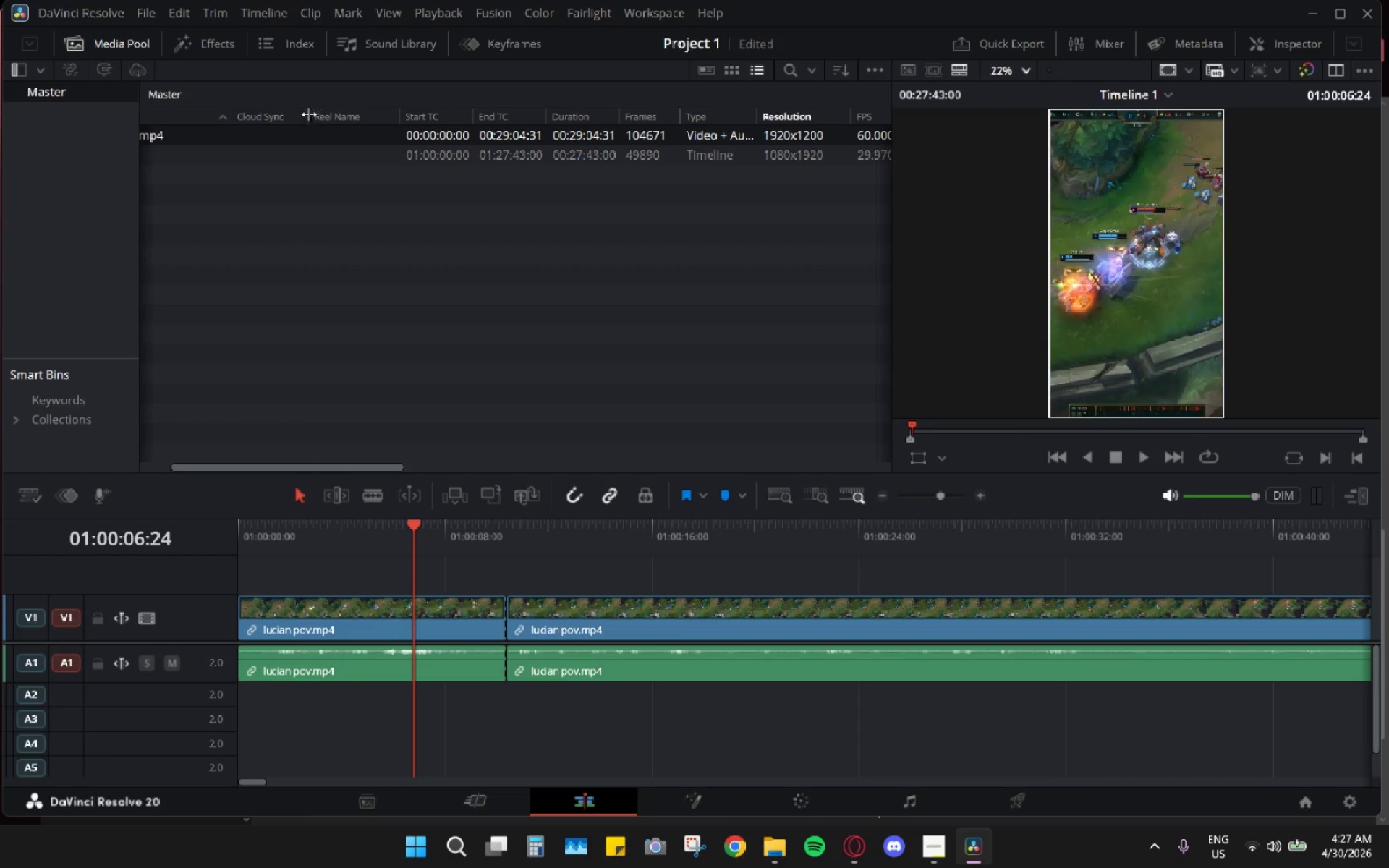 
left_click([19, 46])
 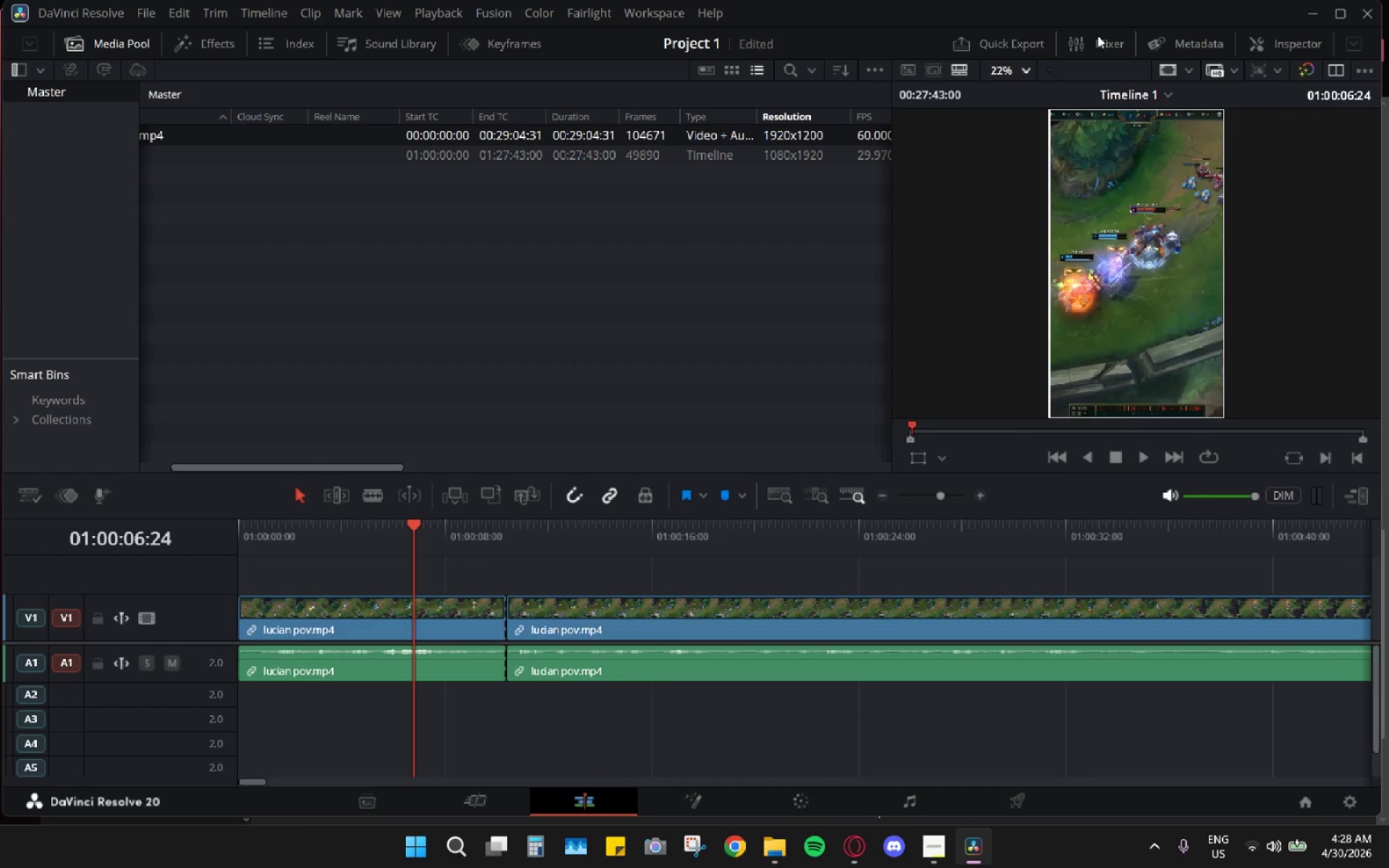 
left_click([674, 18])
 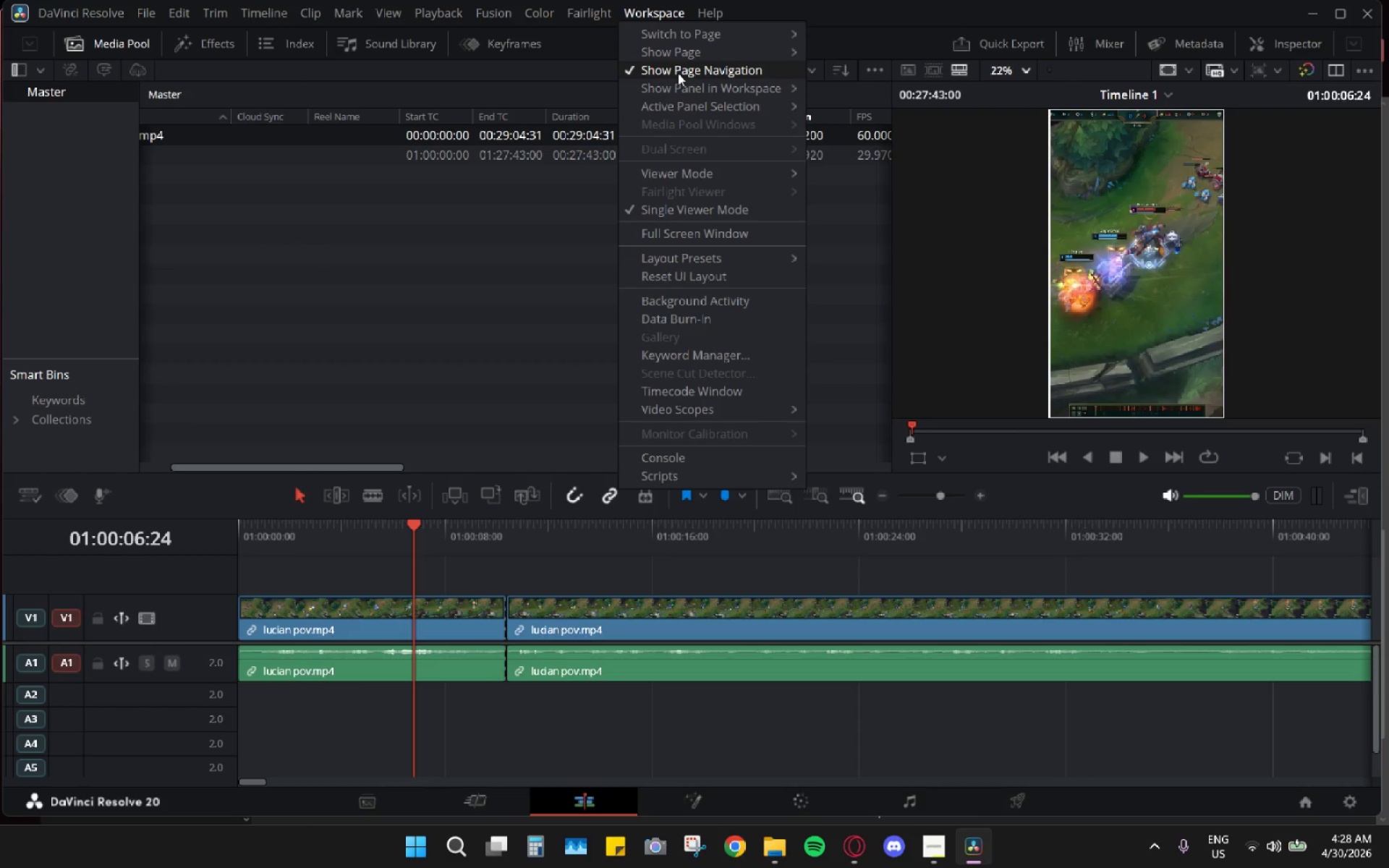 
left_click([658, 70])
 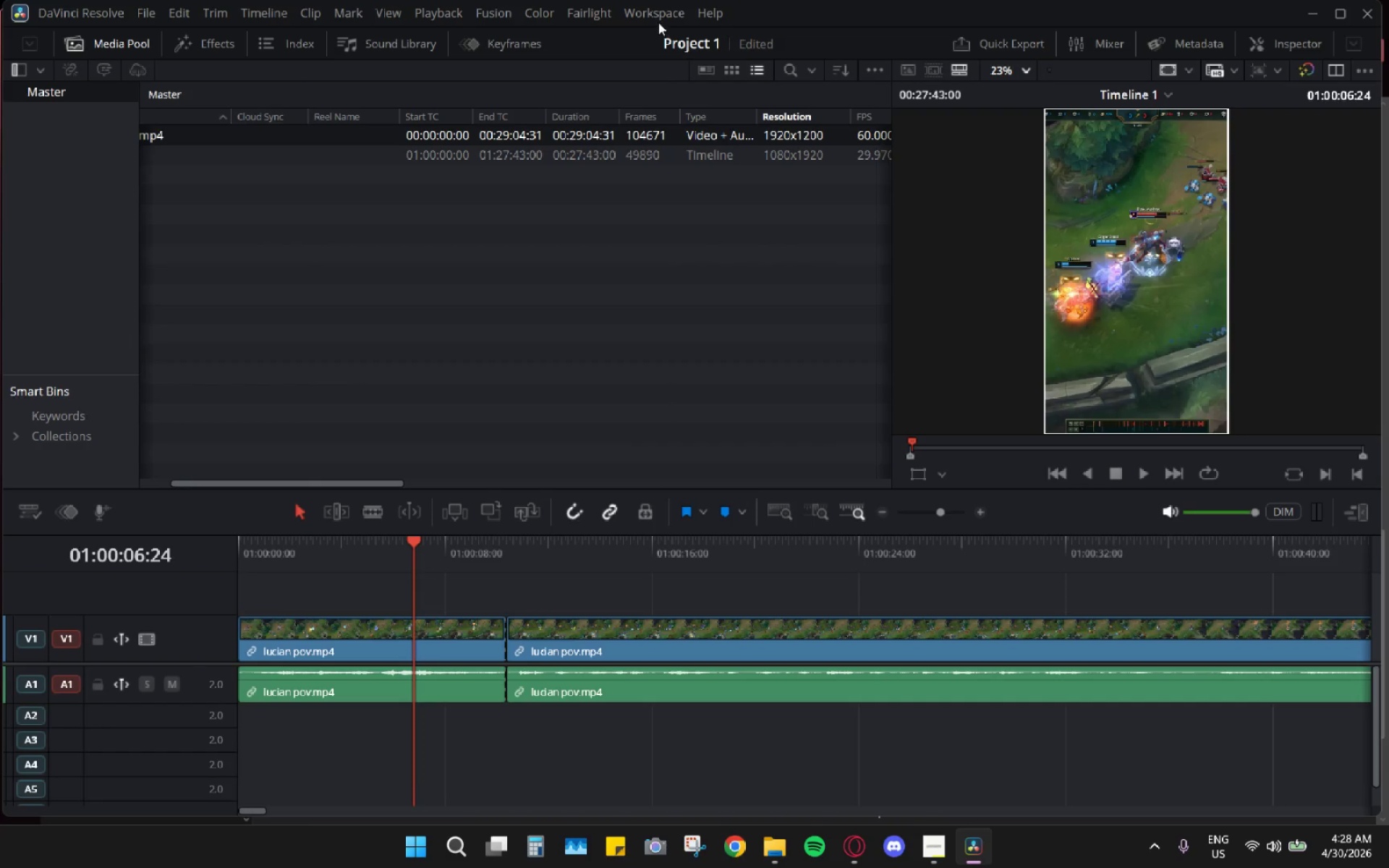 
left_click([662, 15])
 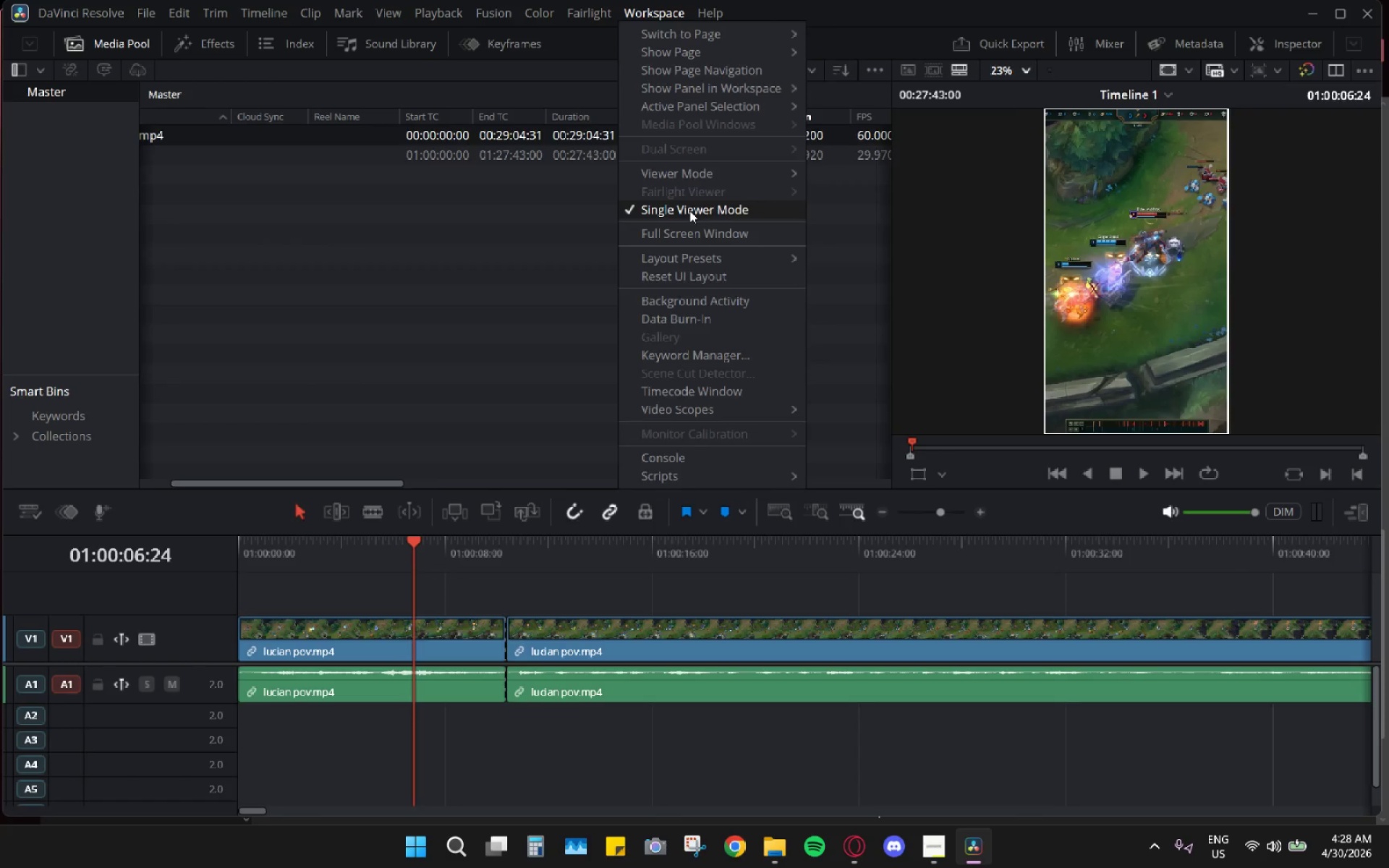 
wait(5.45)
 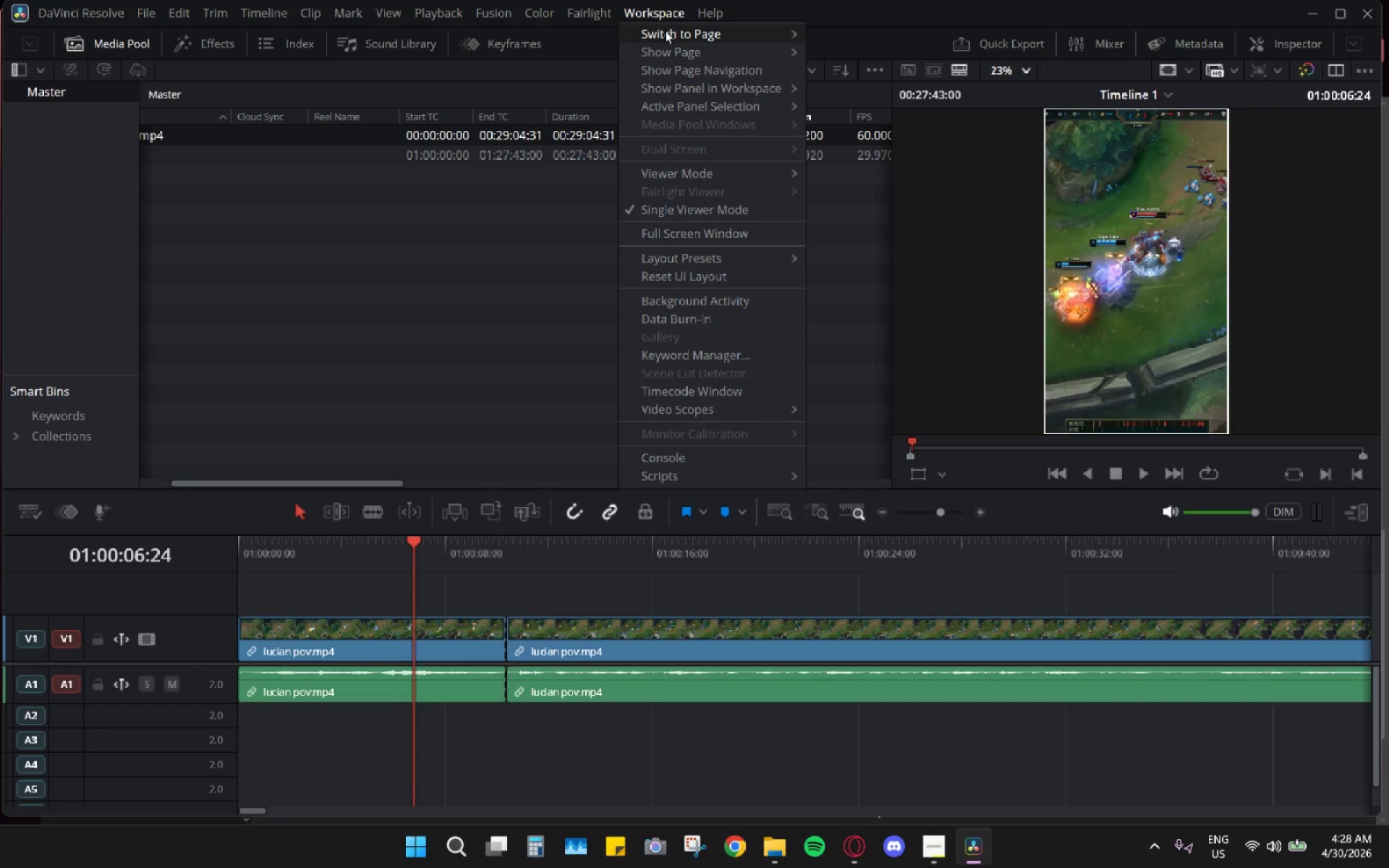 
left_click([681, 18])
 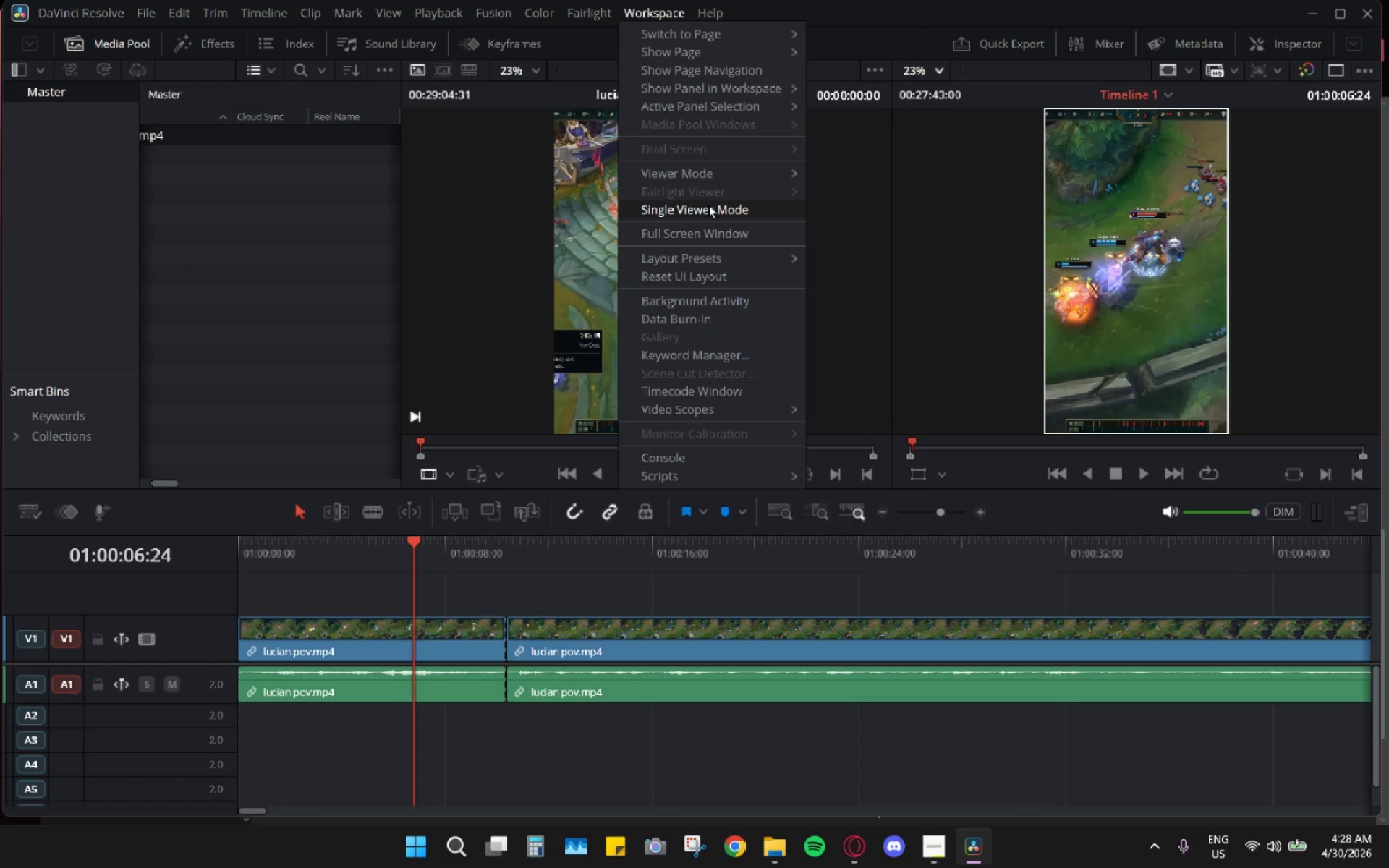 
left_click([715, 176])
 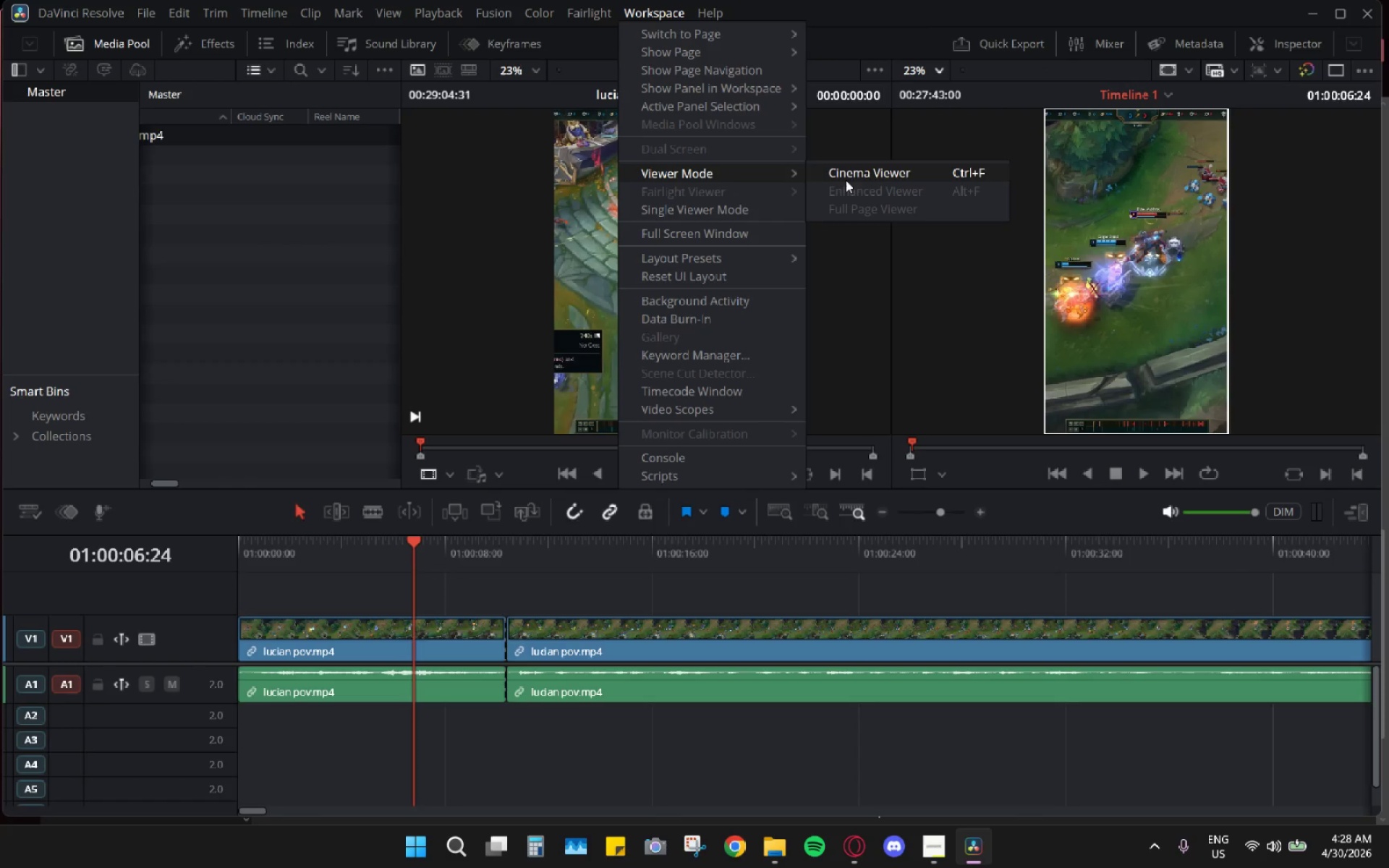 
left_click([855, 174])
 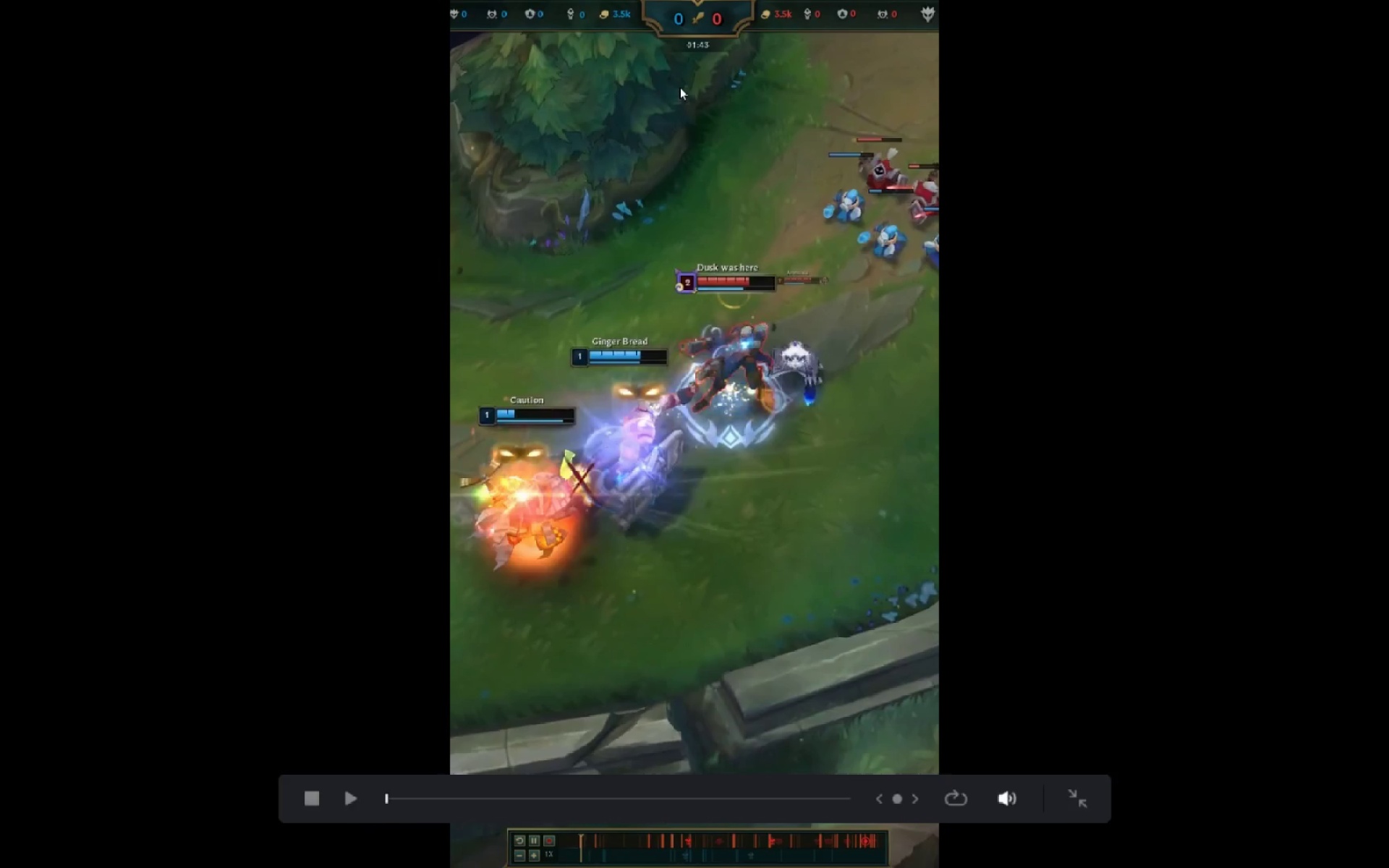 
key(Escape)
 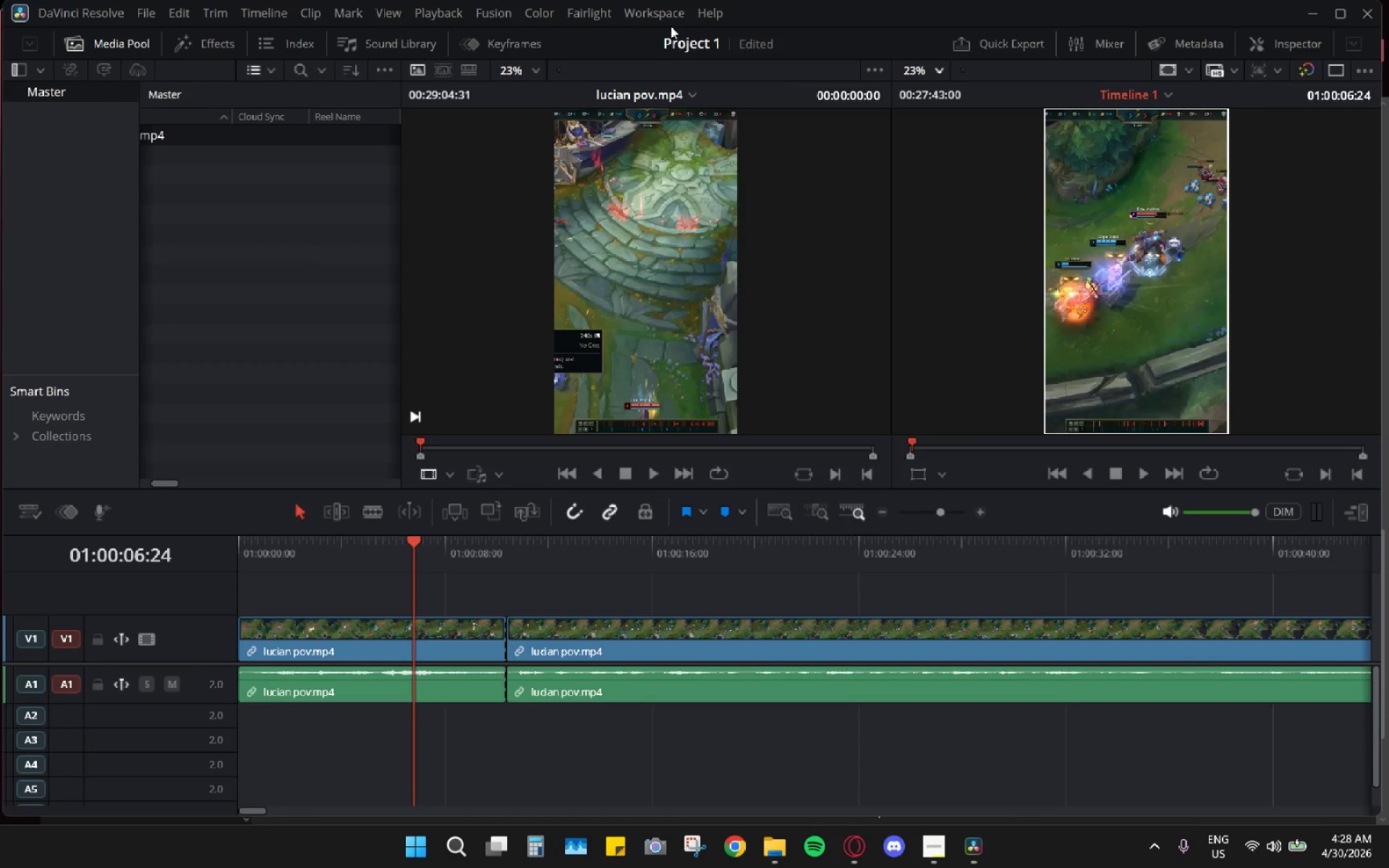 
left_click([671, 26])
 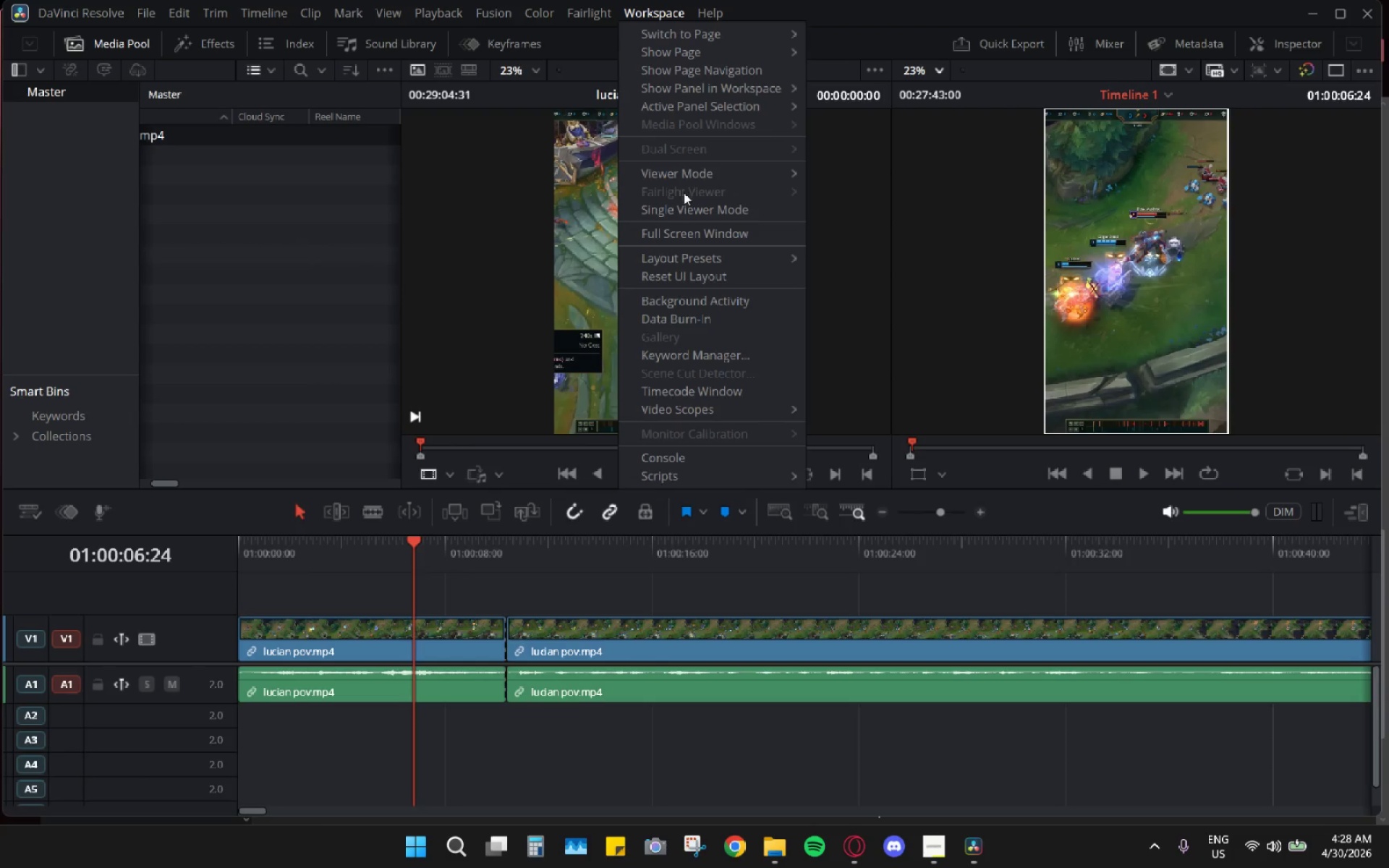 
left_click([685, 209])
 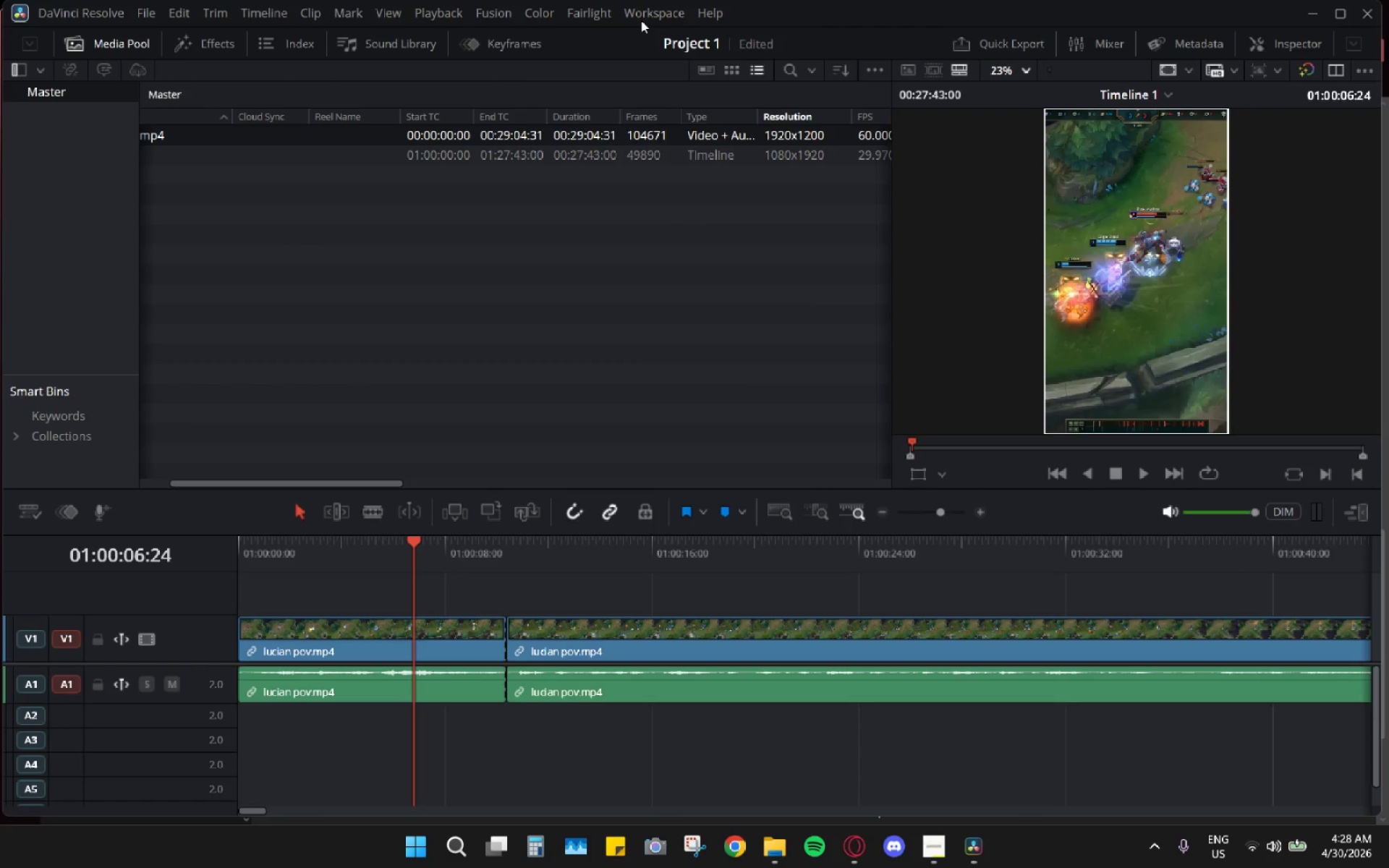 
left_click([641, 20])
 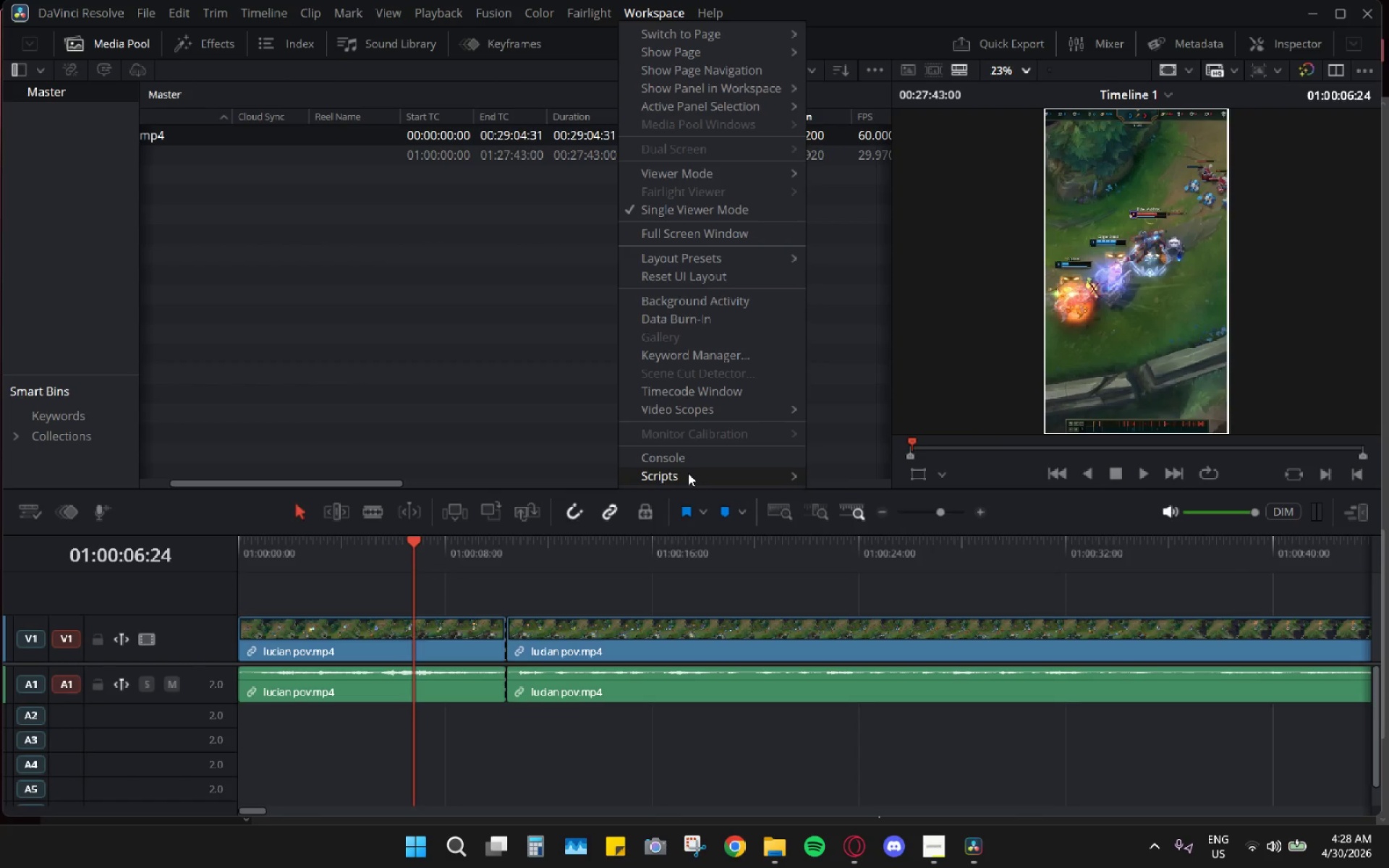 
wait(7.59)
 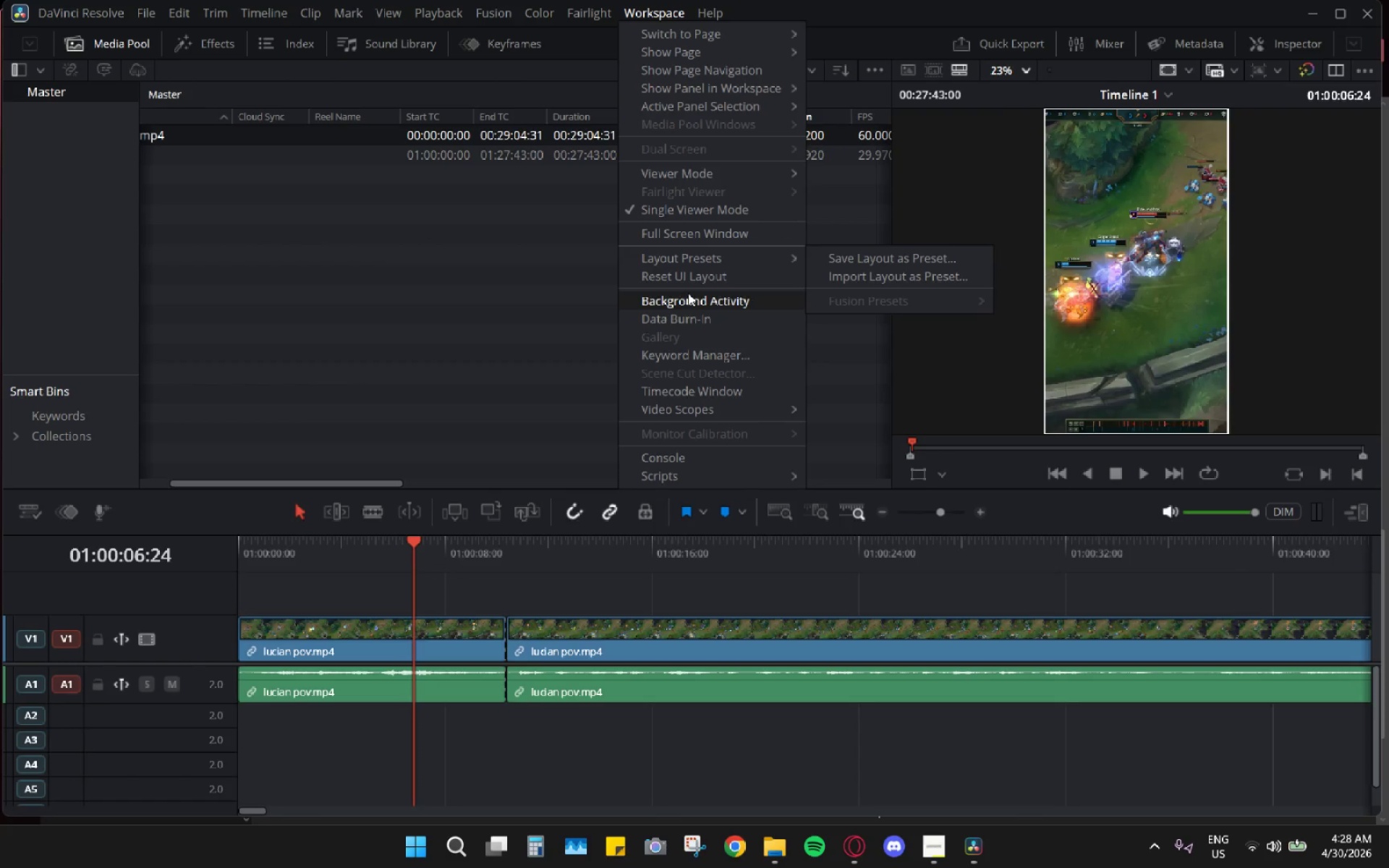 
mouse_move([722, 399])
 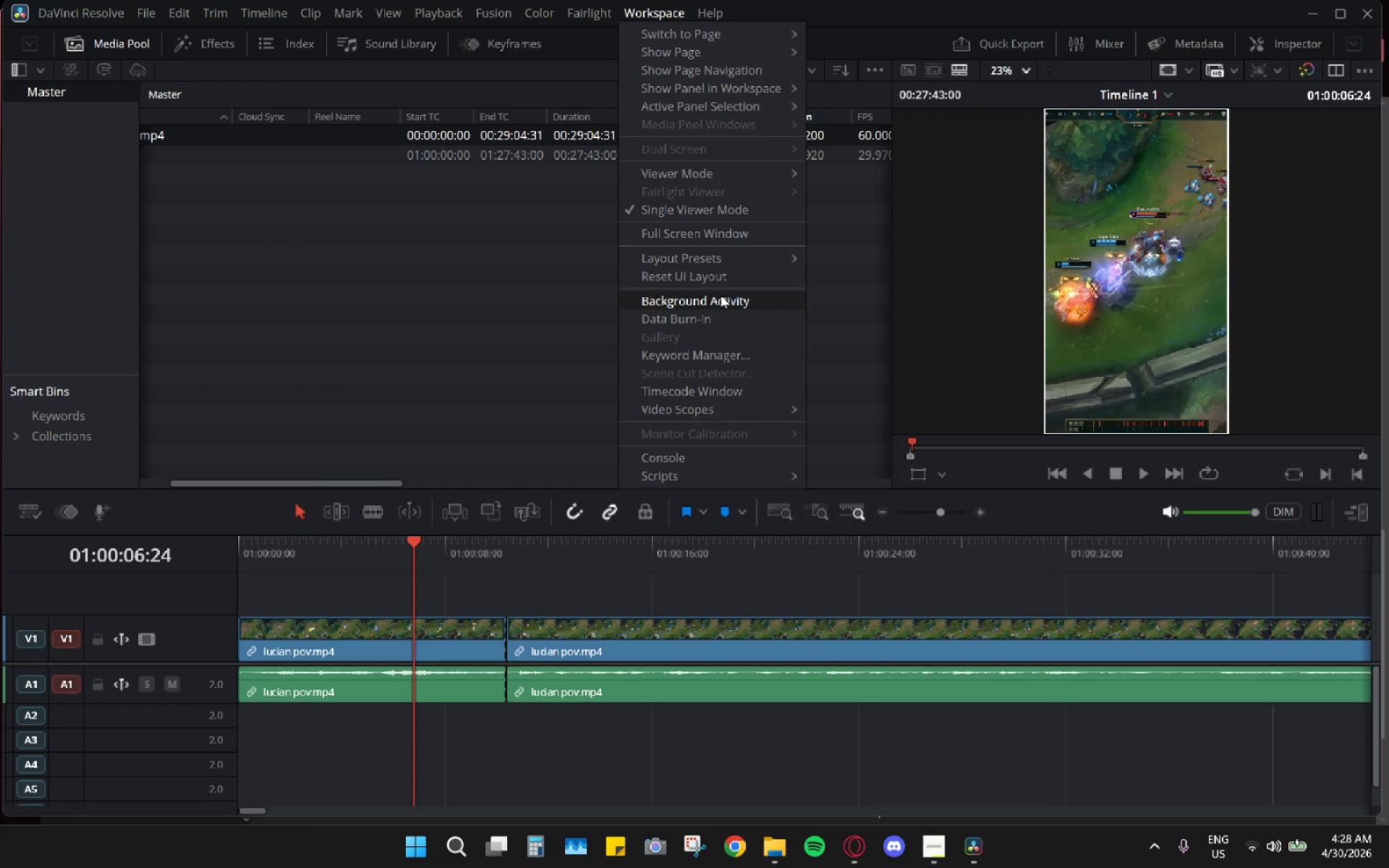 
mouse_move([712, 247])
 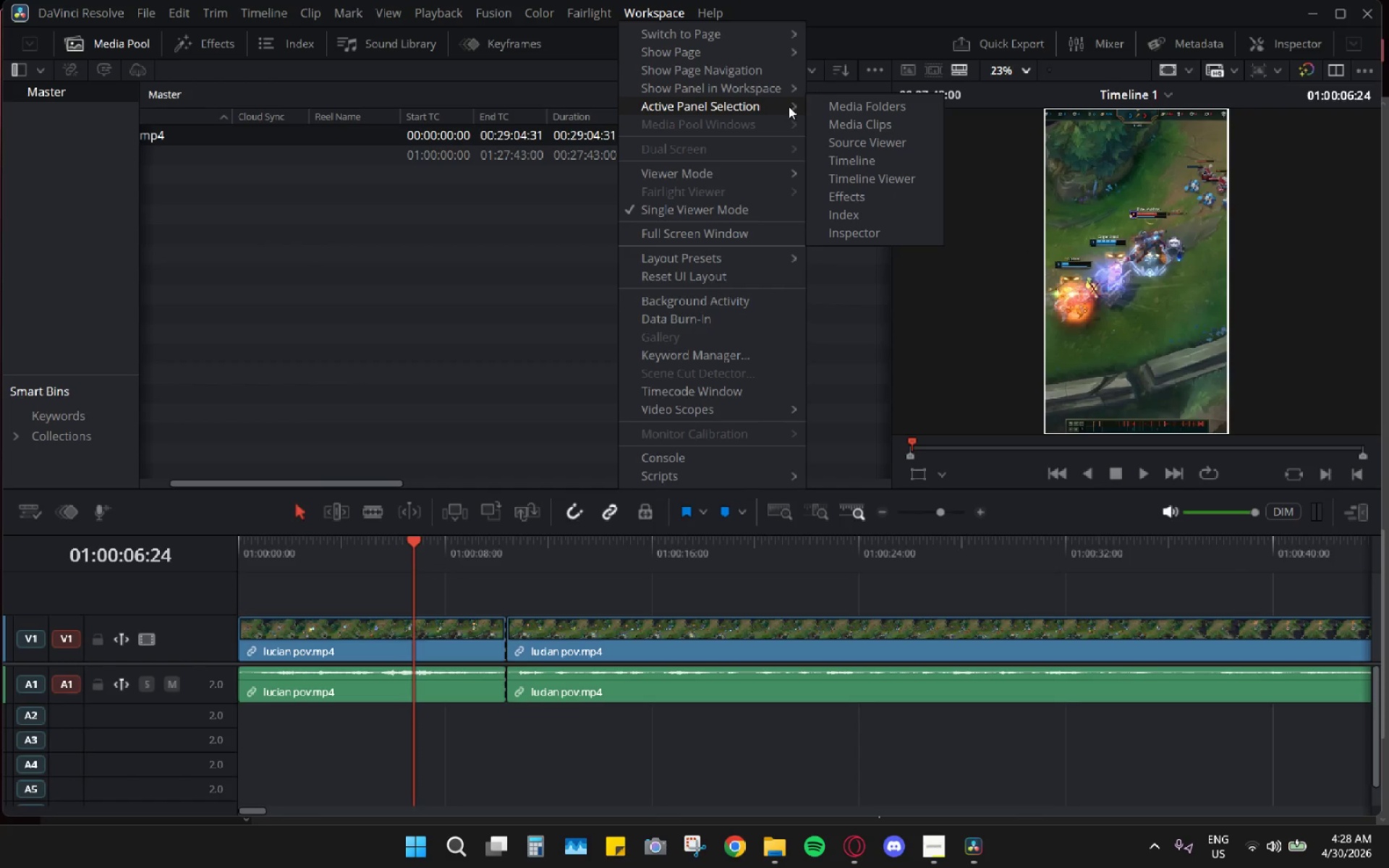 
mouse_move([777, 93])
 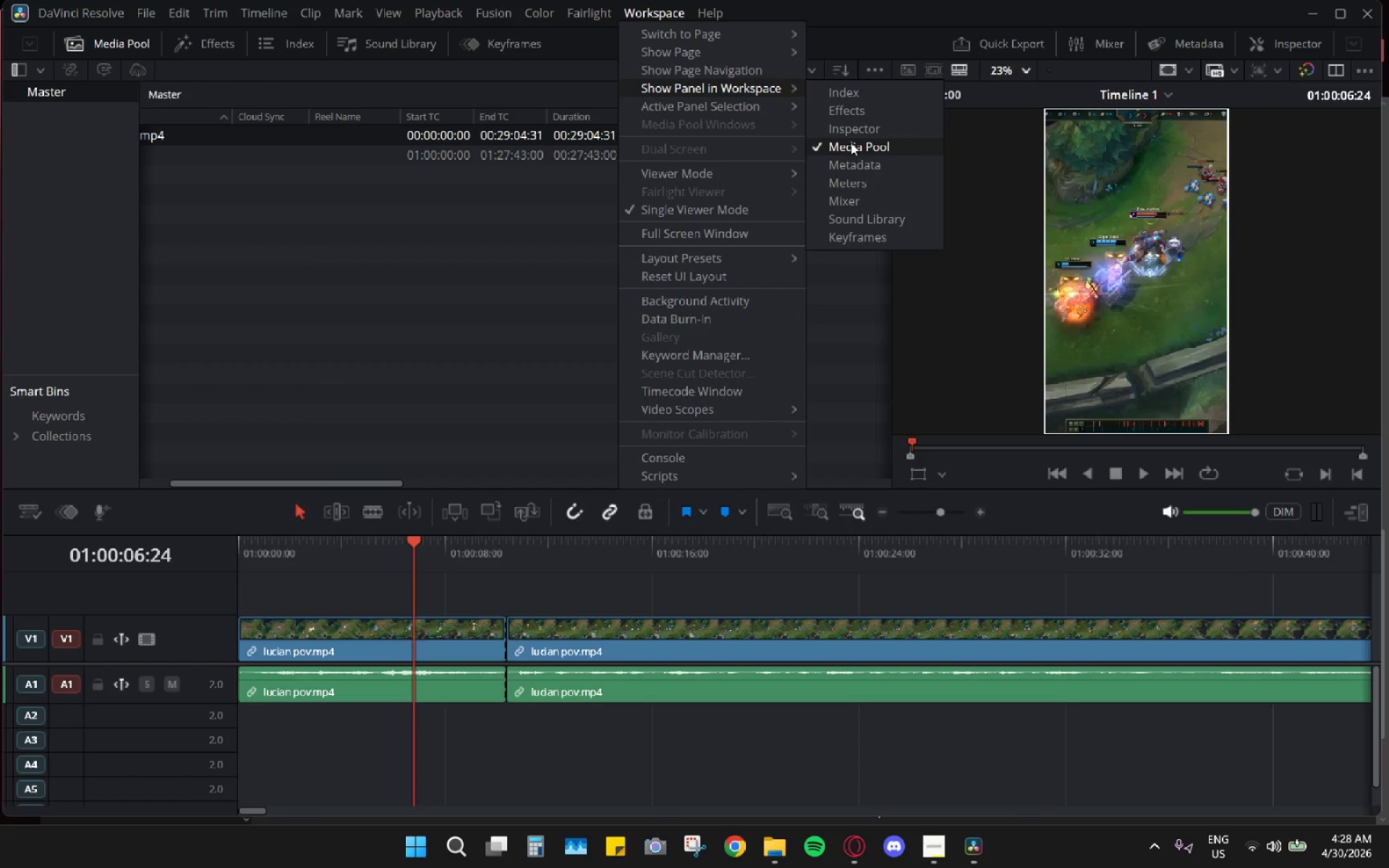 
left_click([835, 142])
 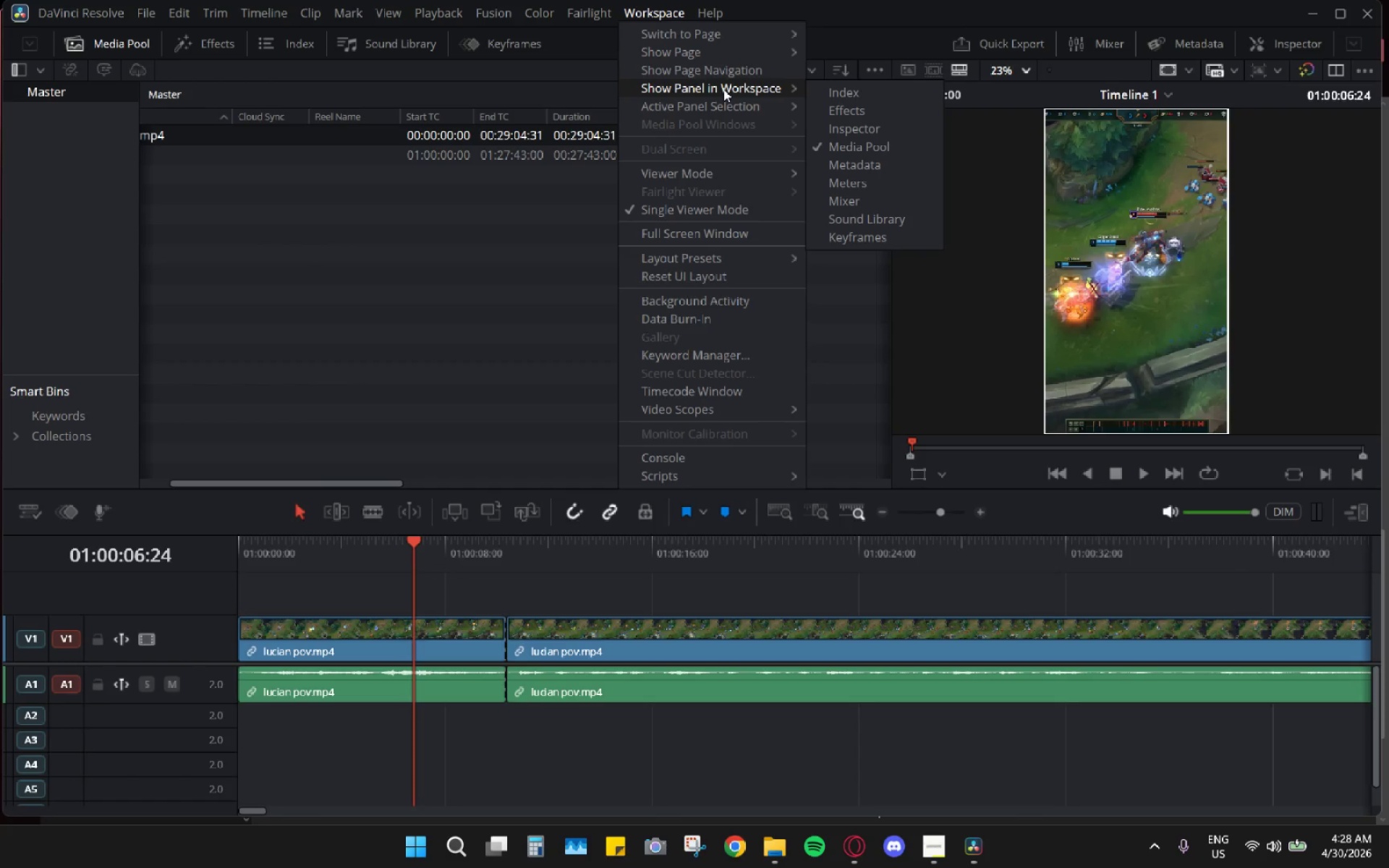 
right_click([818, 147])
 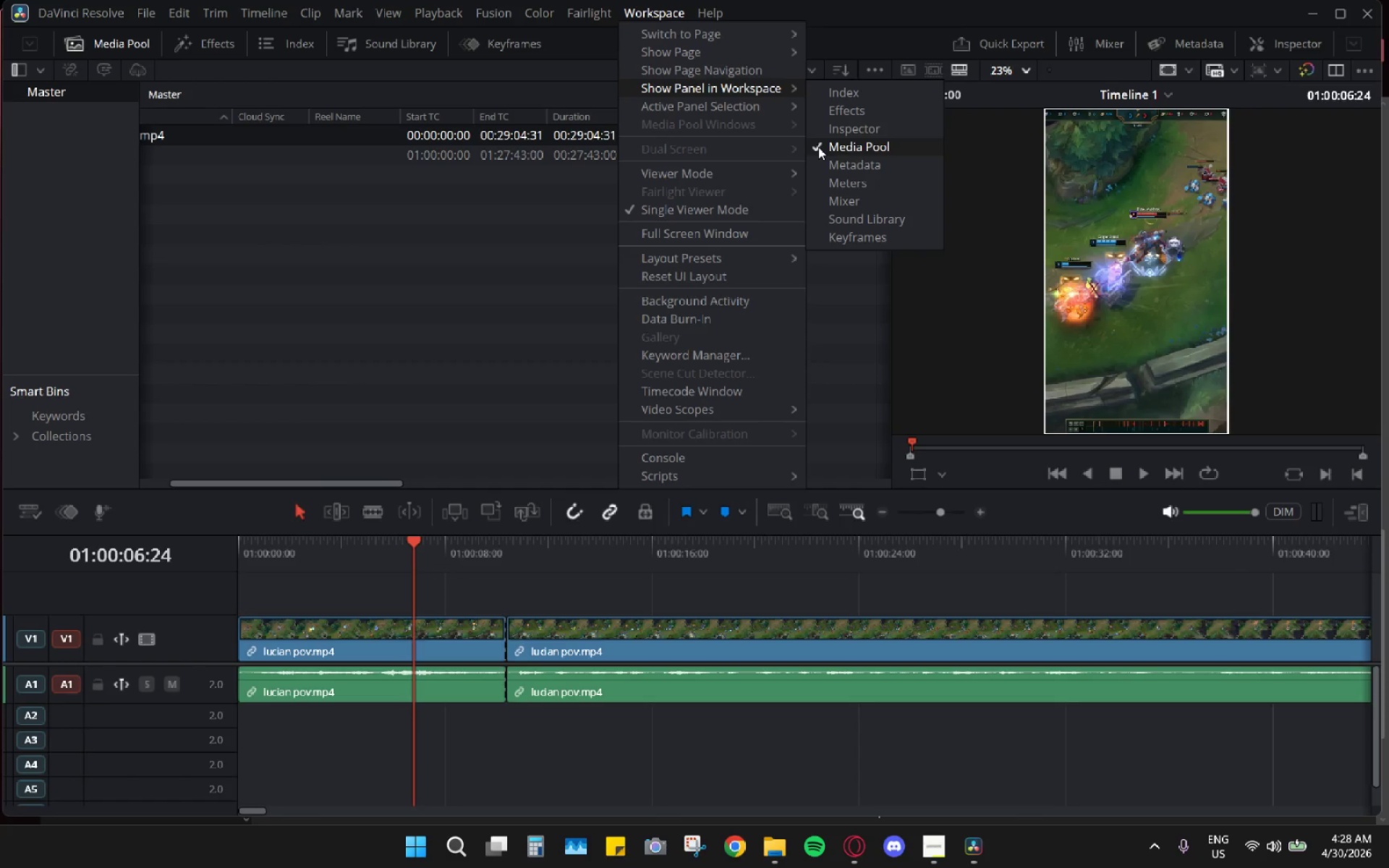 
left_click([818, 147])
 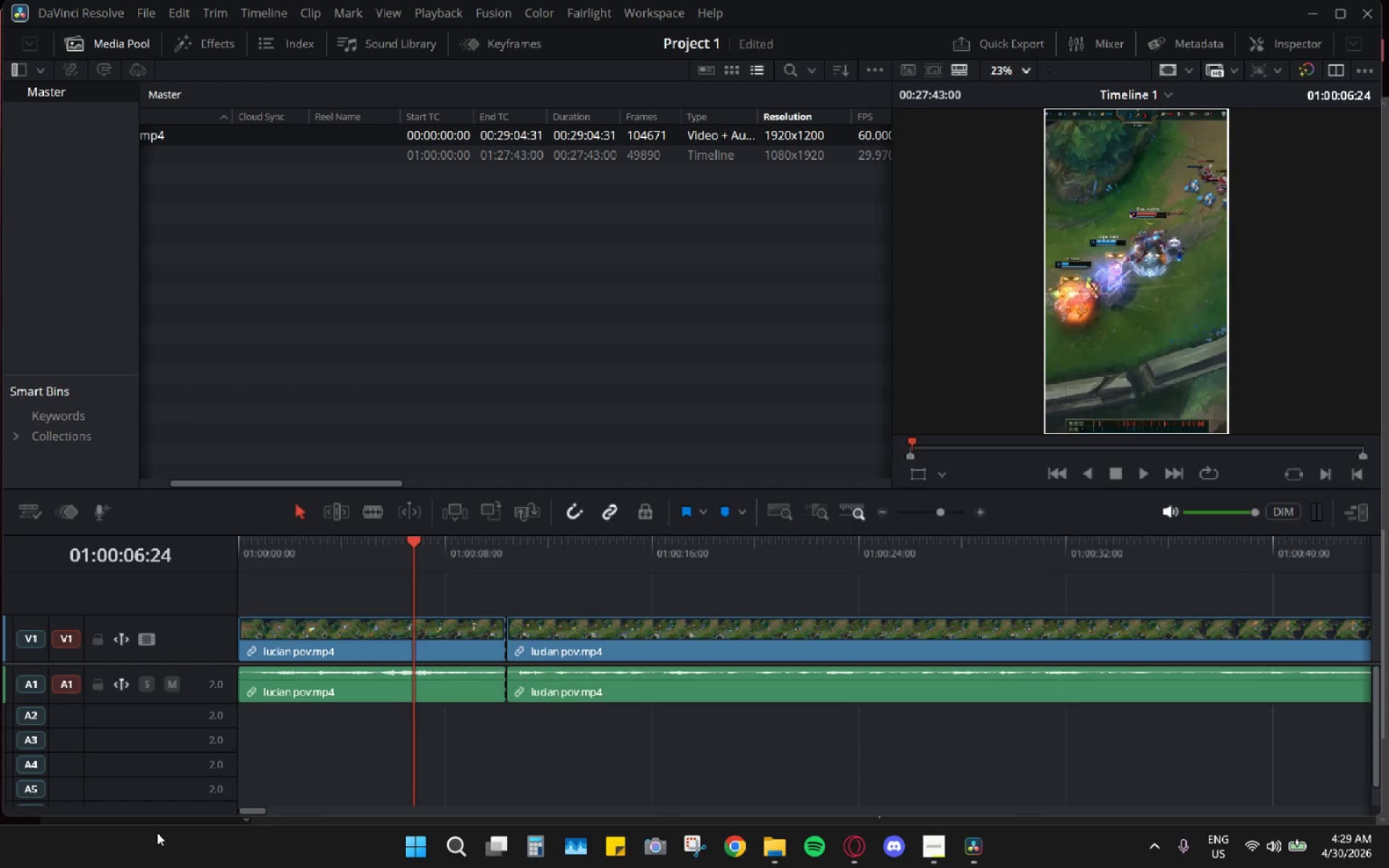 
wait(30.25)
 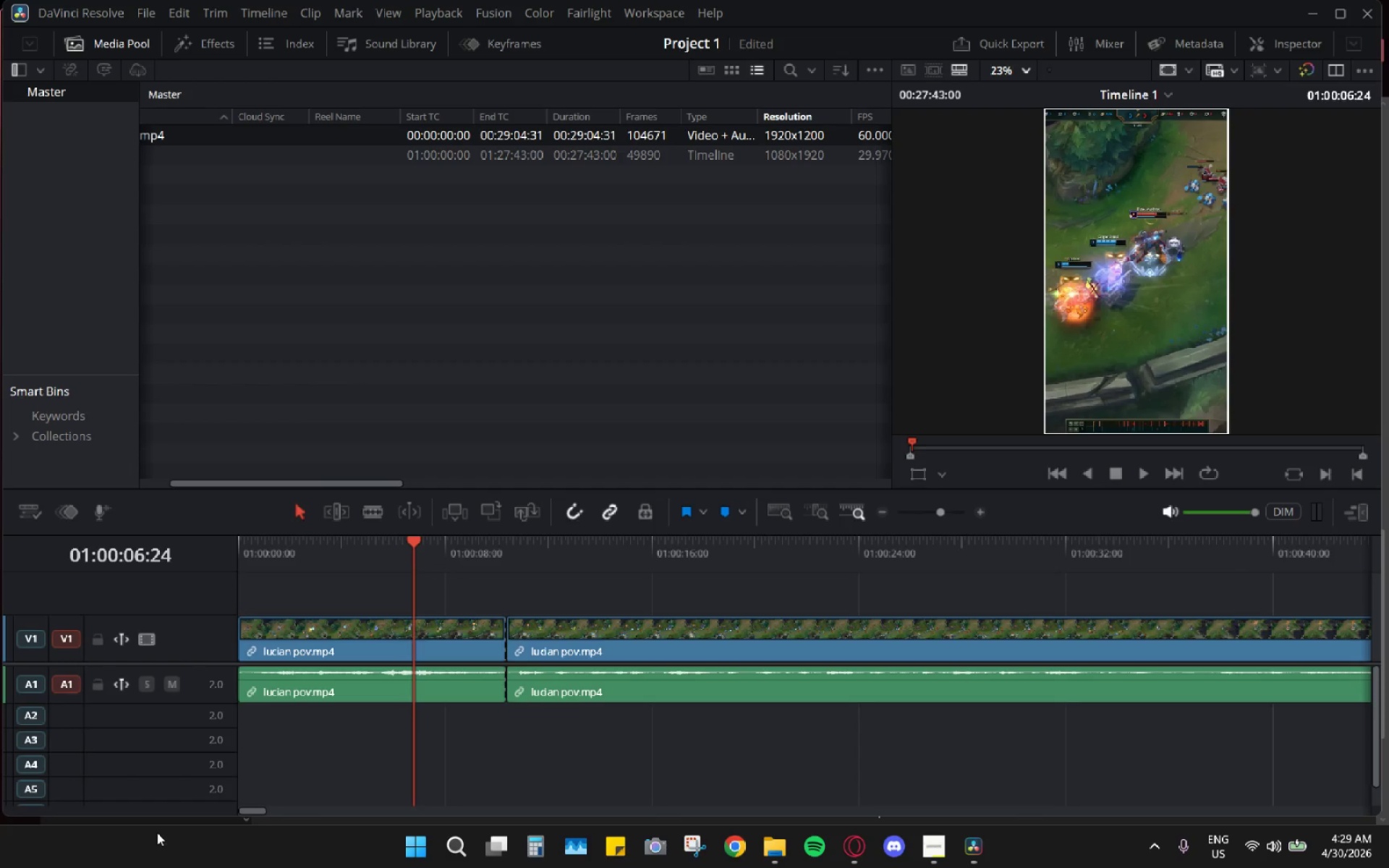 
left_click([208, 57])
 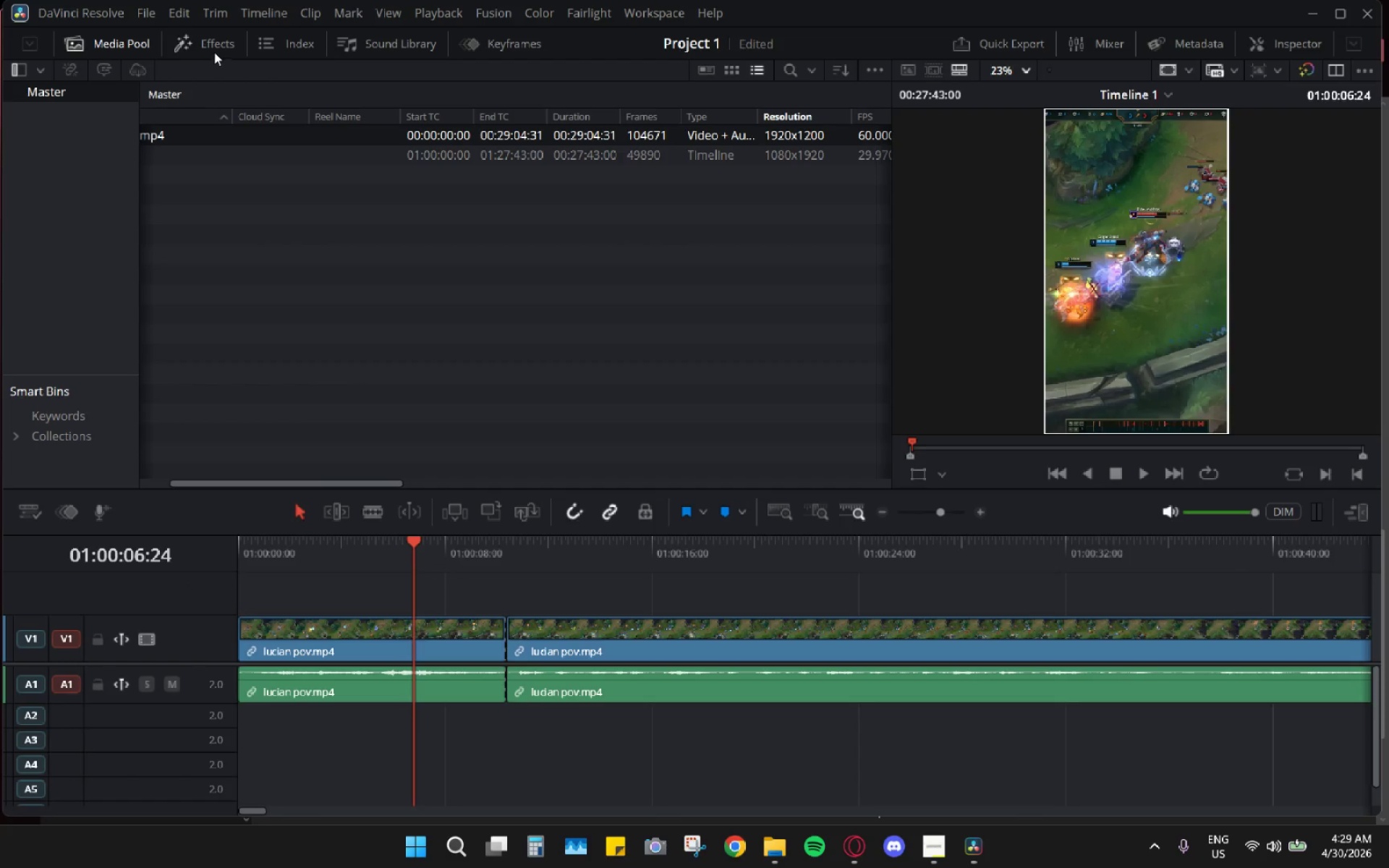 
left_click([220, 44])
 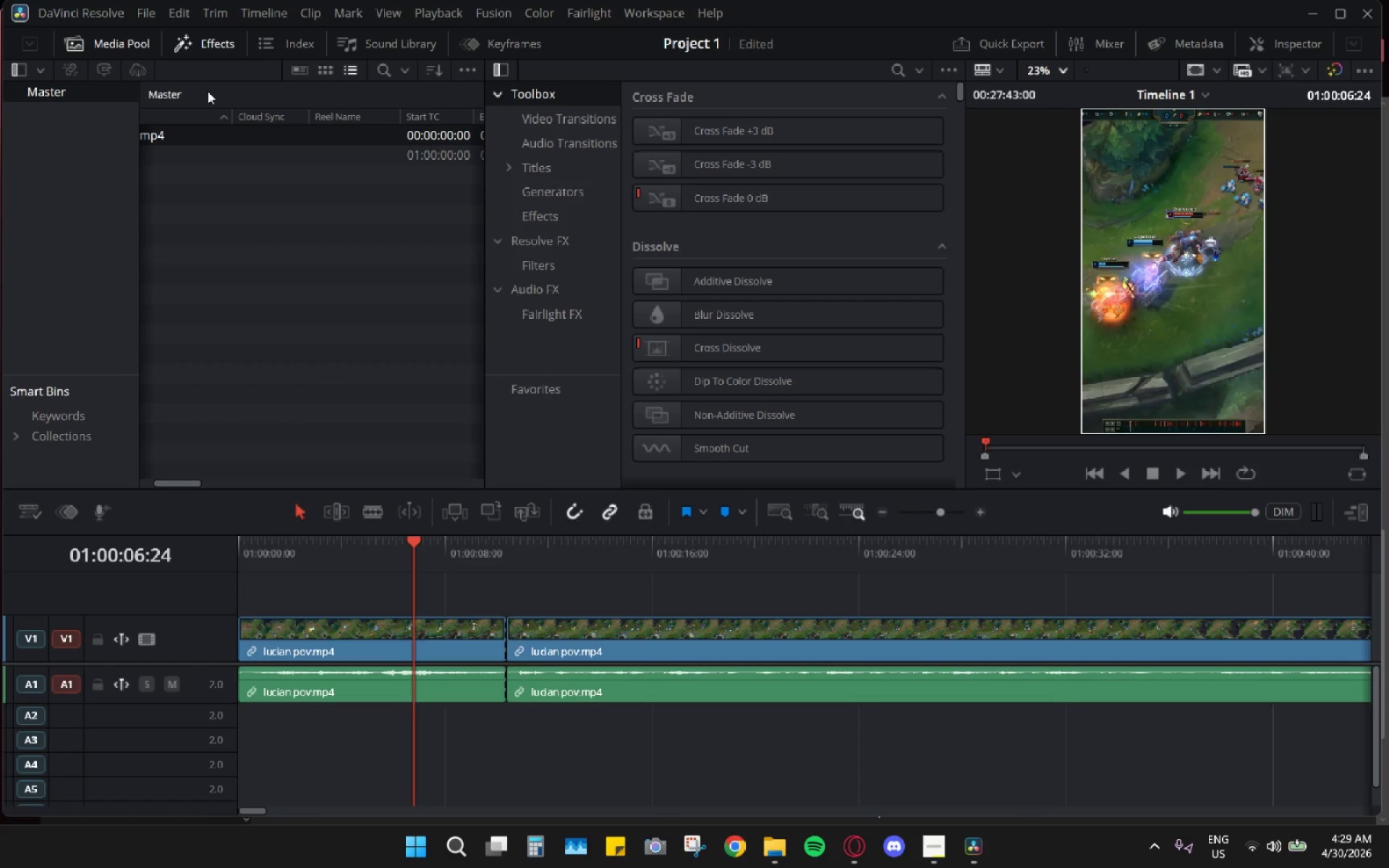 
left_click([85, 14])
 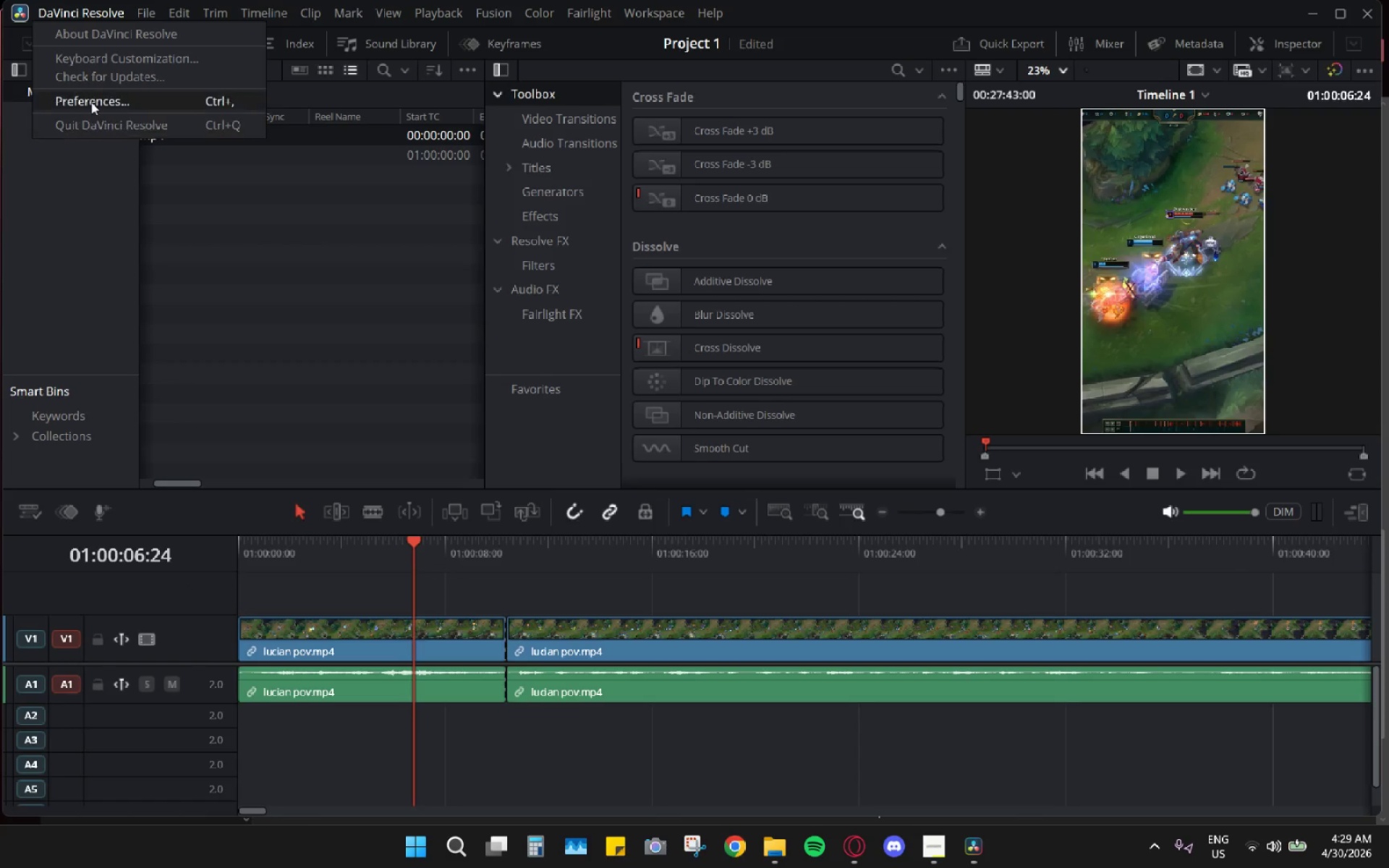 
left_click([91, 102])
 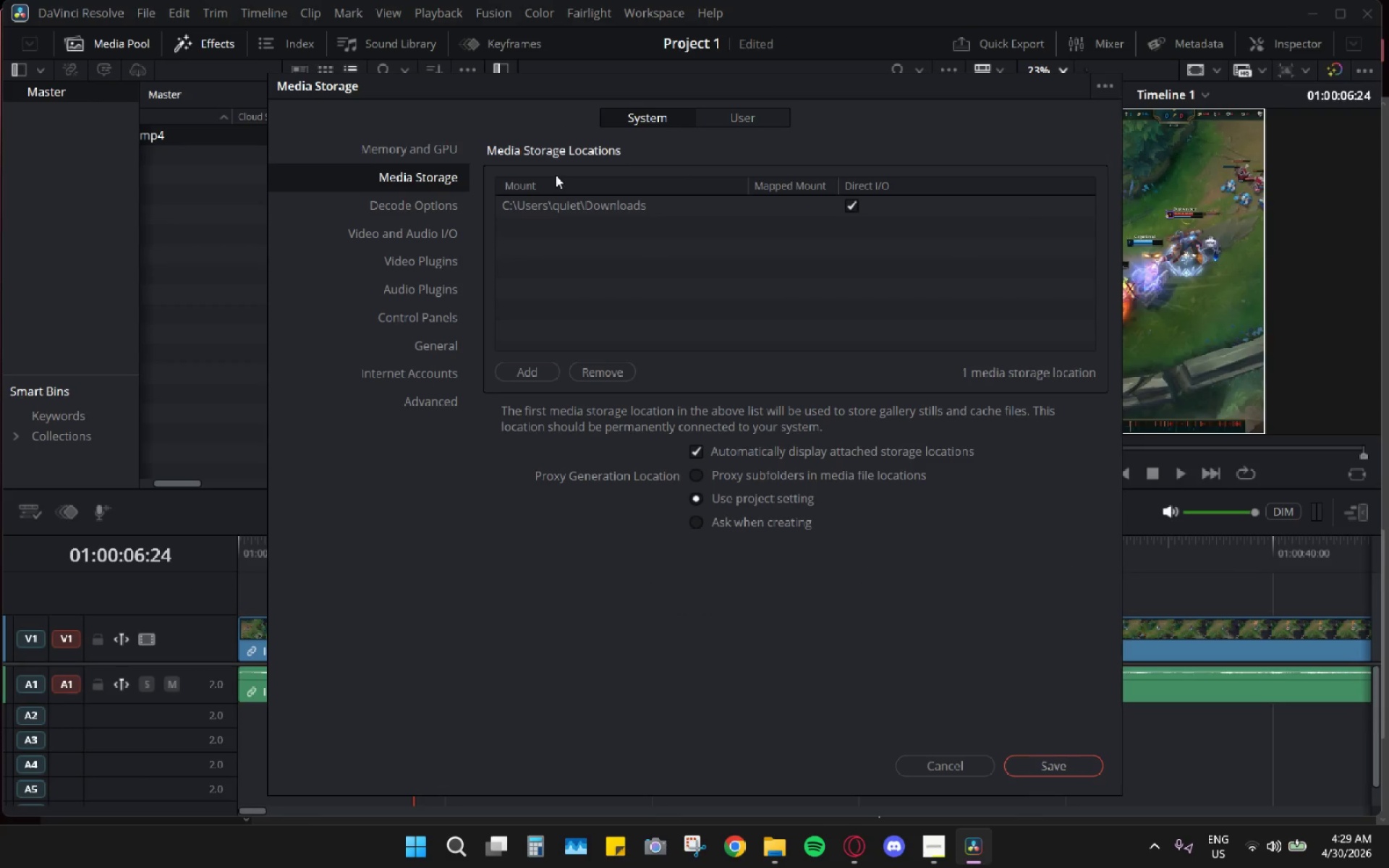 
double_click([714, 107])
 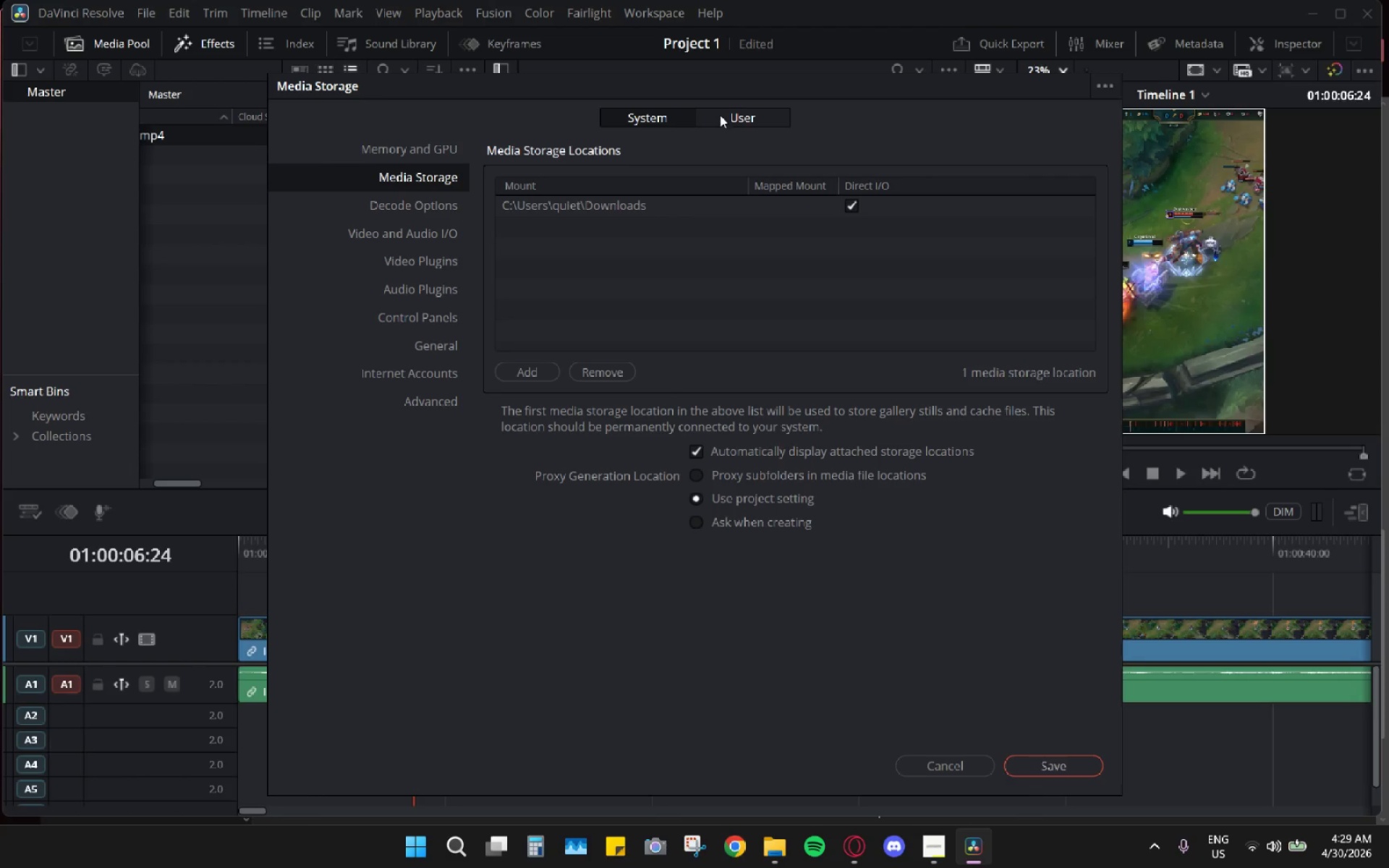 
triple_click([720, 115])
 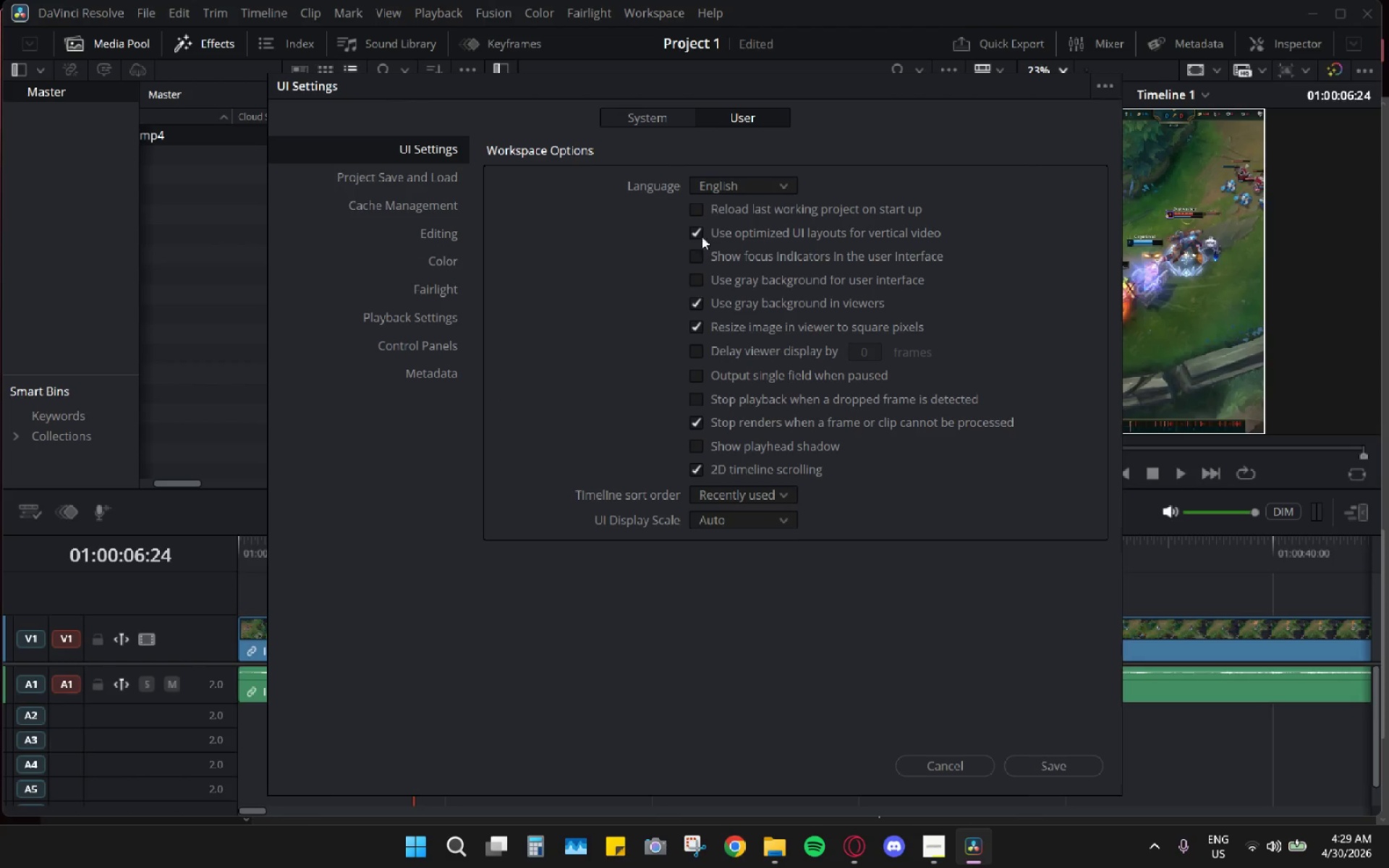 
left_click([702, 237])
 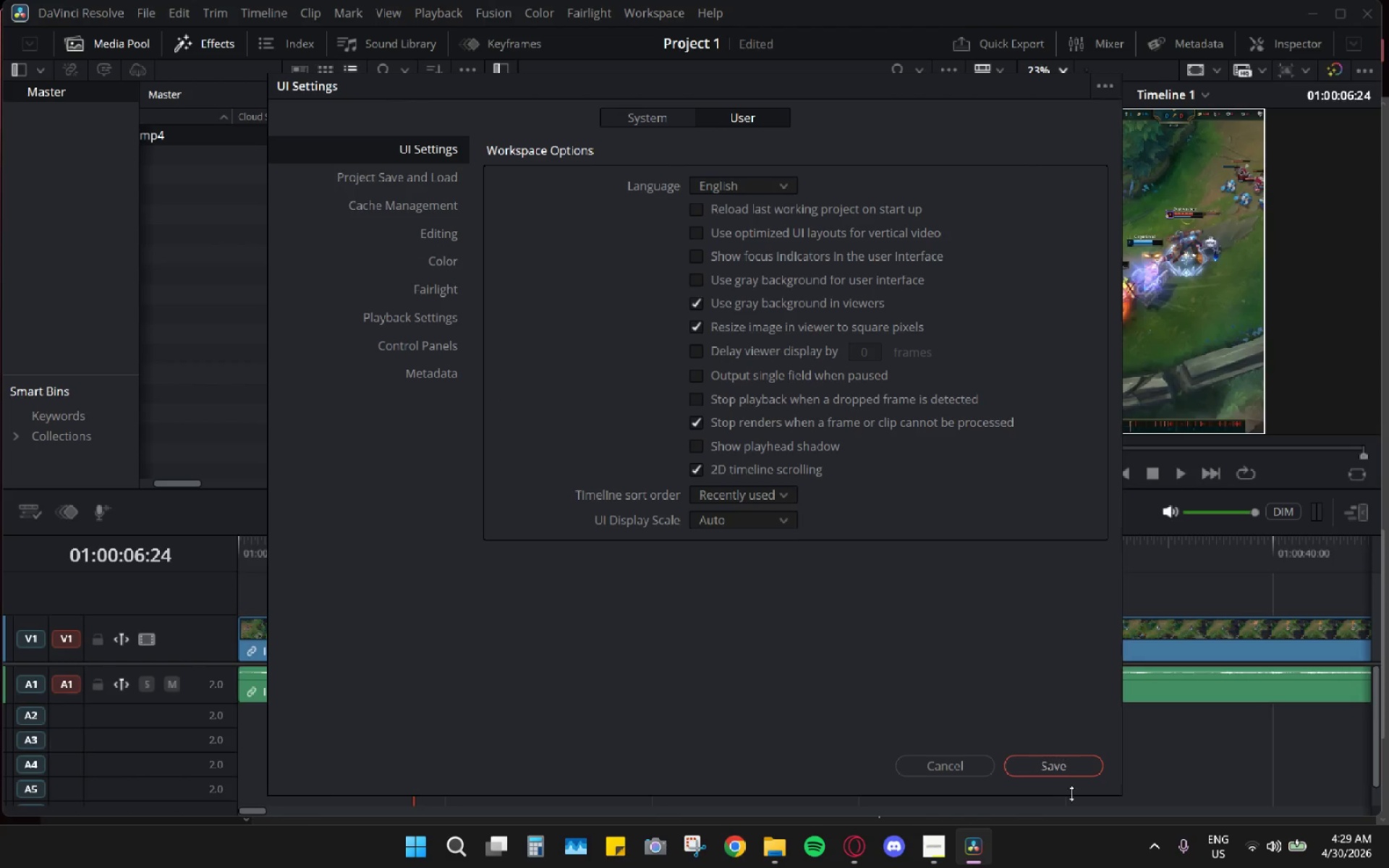 
left_click([1071, 773])
 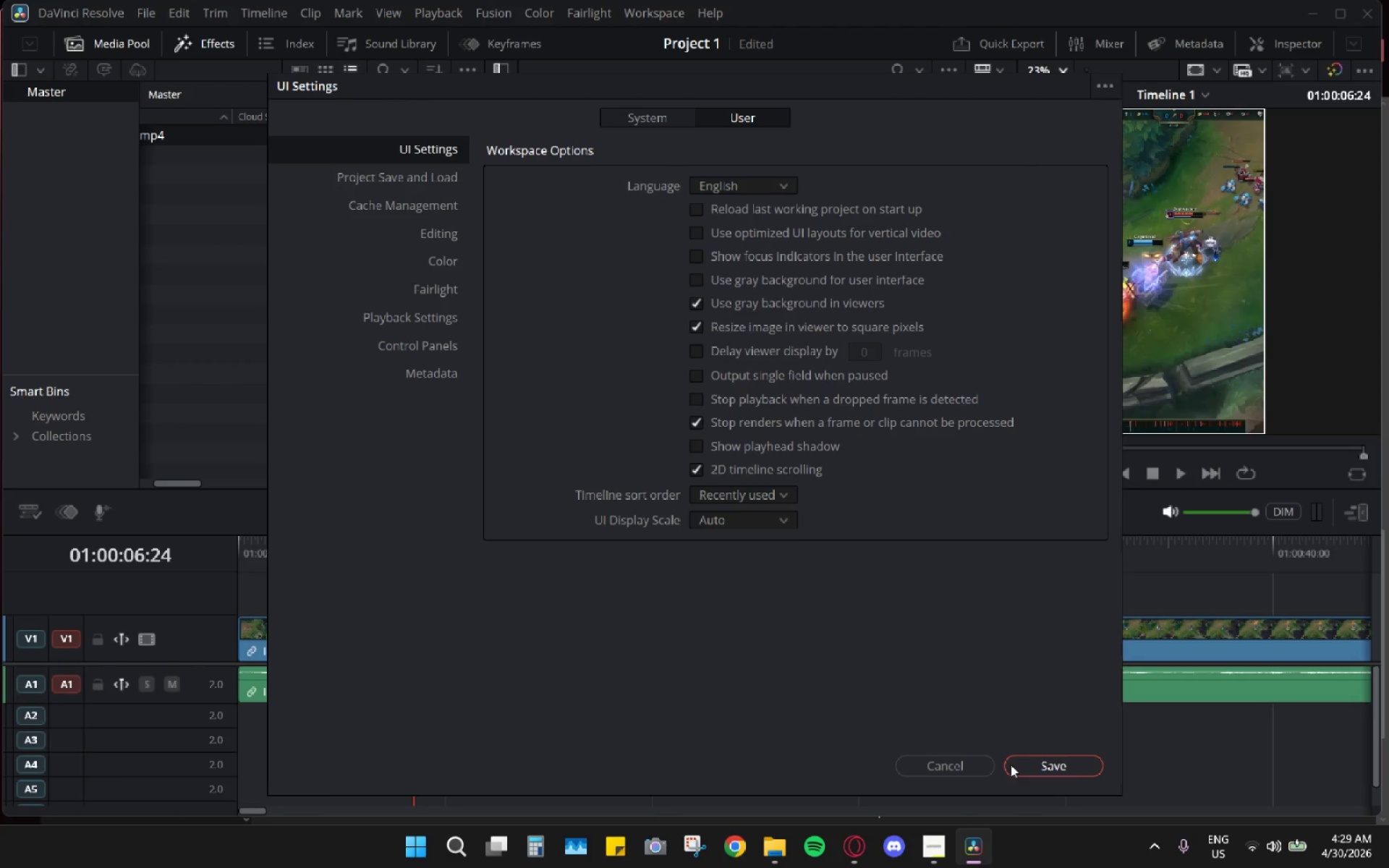 
double_click([973, 772])
 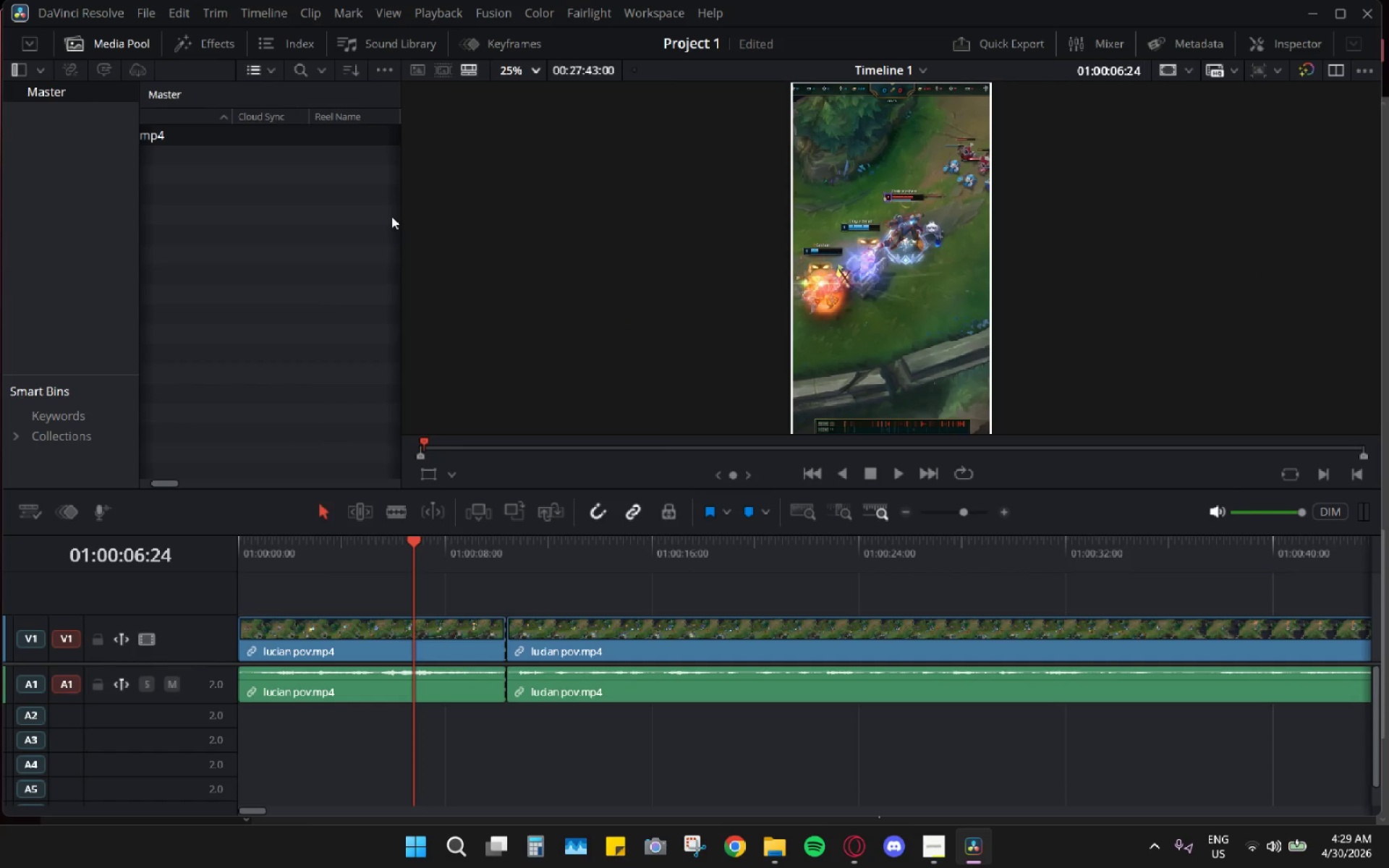 
left_click_drag(start_coordinate=[400, 242], to_coordinate=[0, 337])
 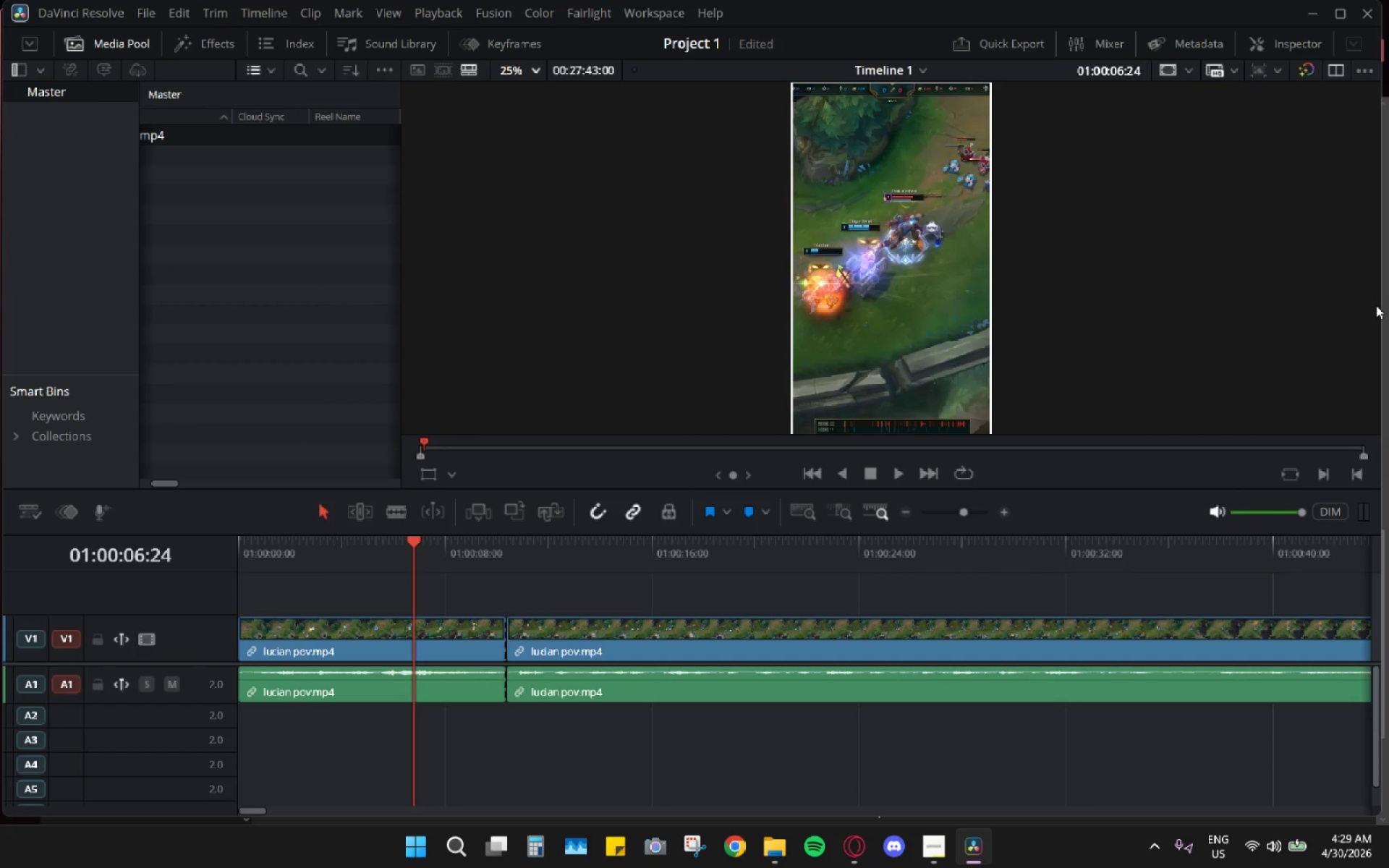 
left_click_drag(start_coordinate=[1382, 307], to_coordinate=[1388, 353])
 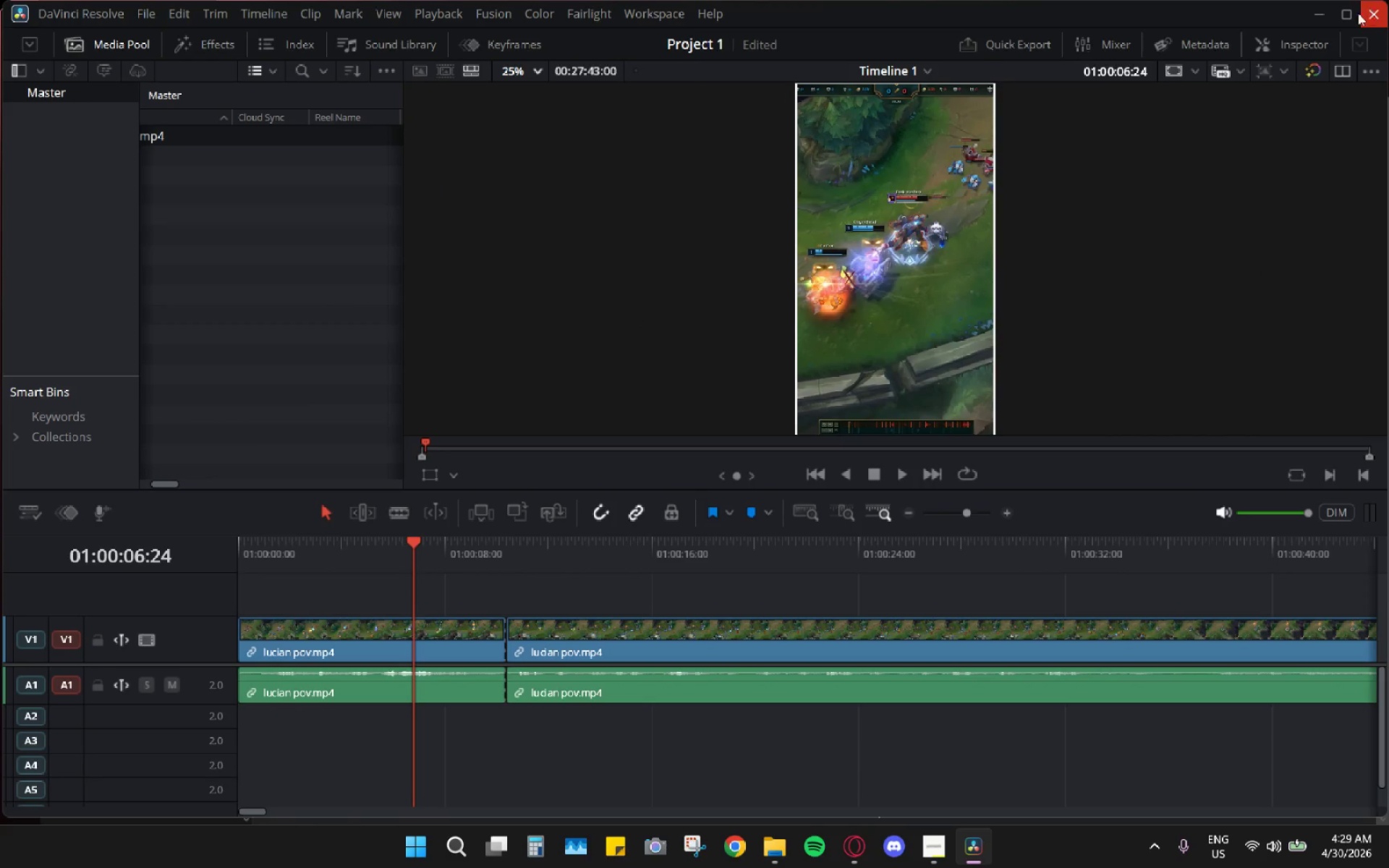 
left_click([1348, 18])
 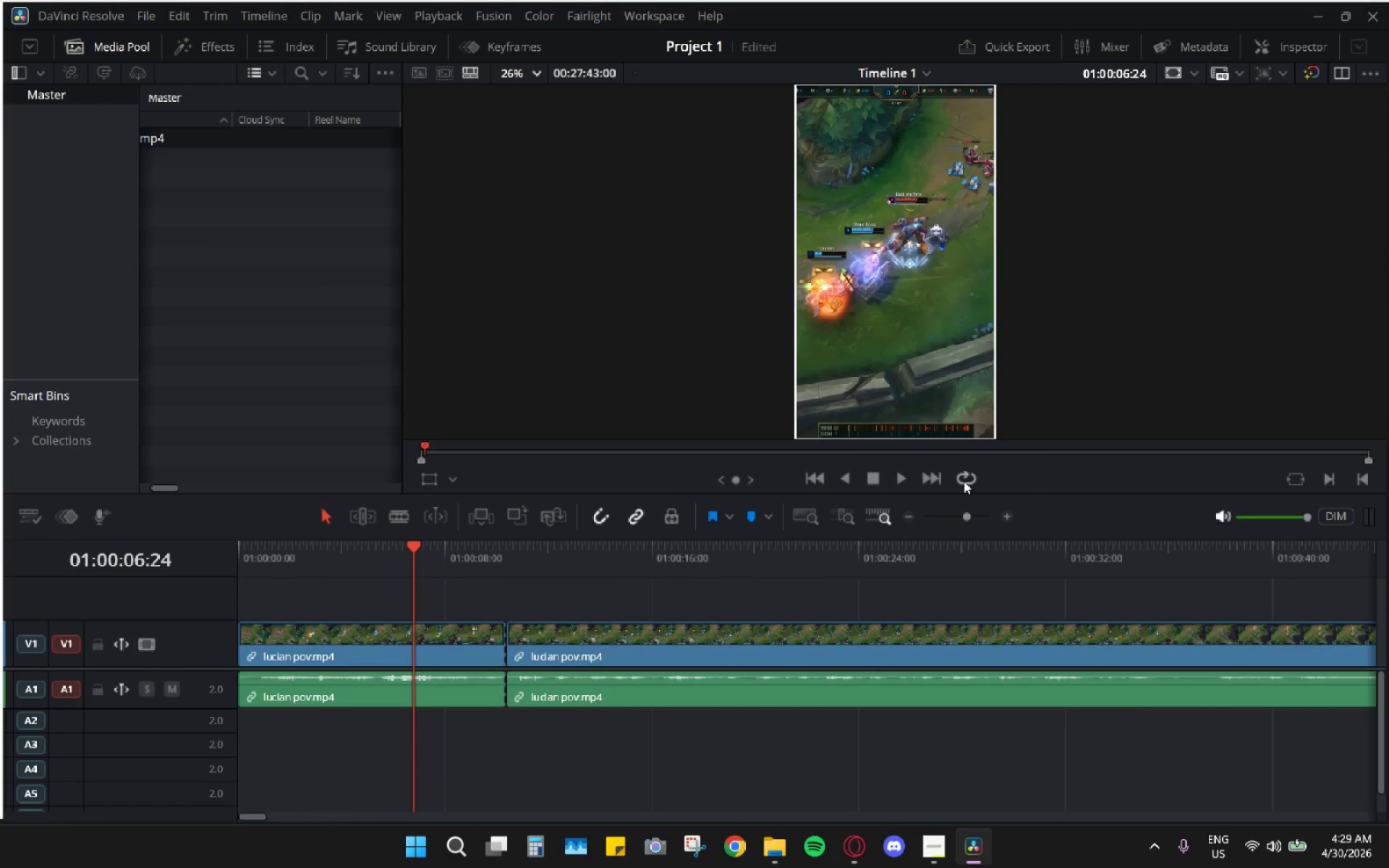 
key(Space)
 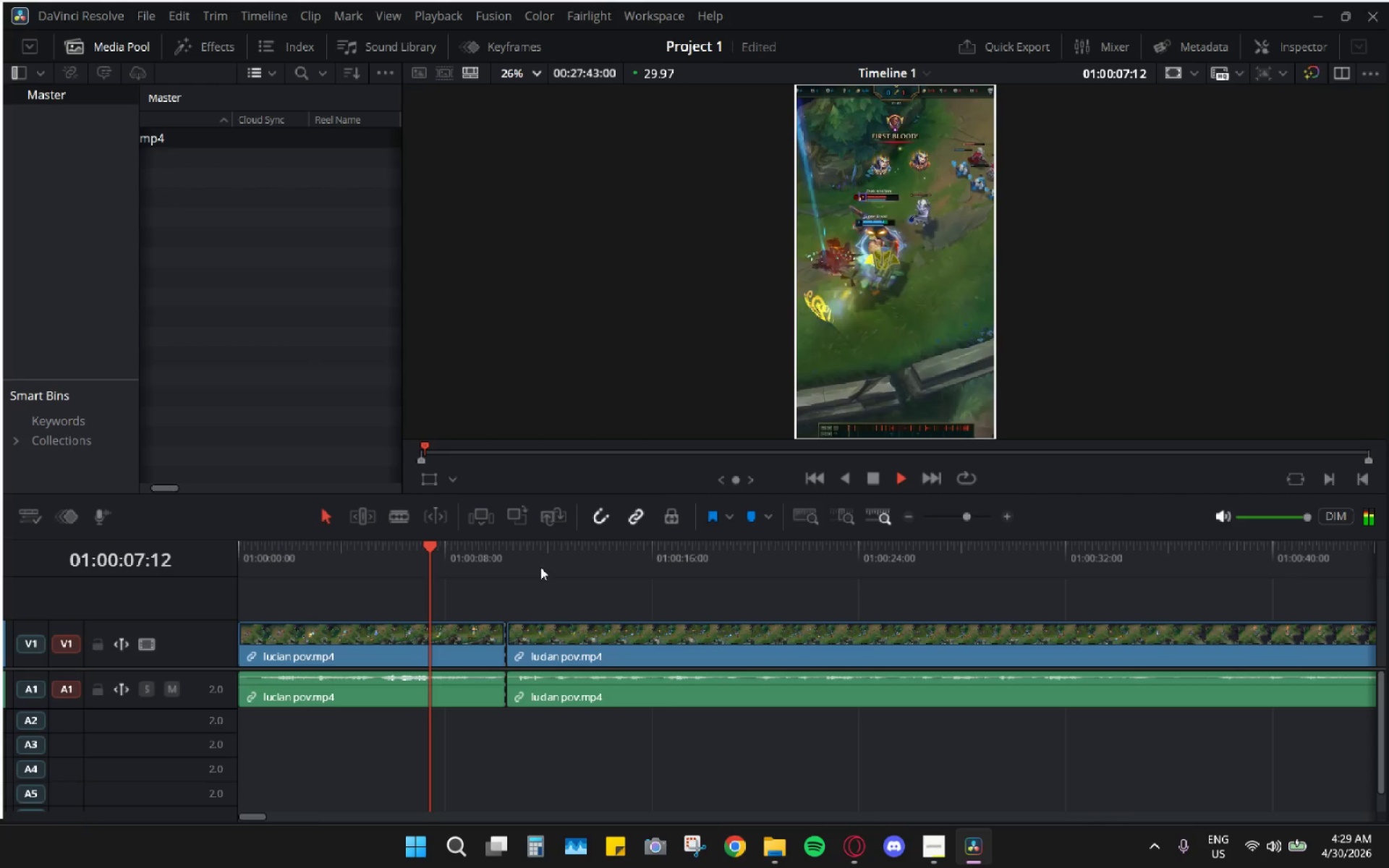 
key(Space)
 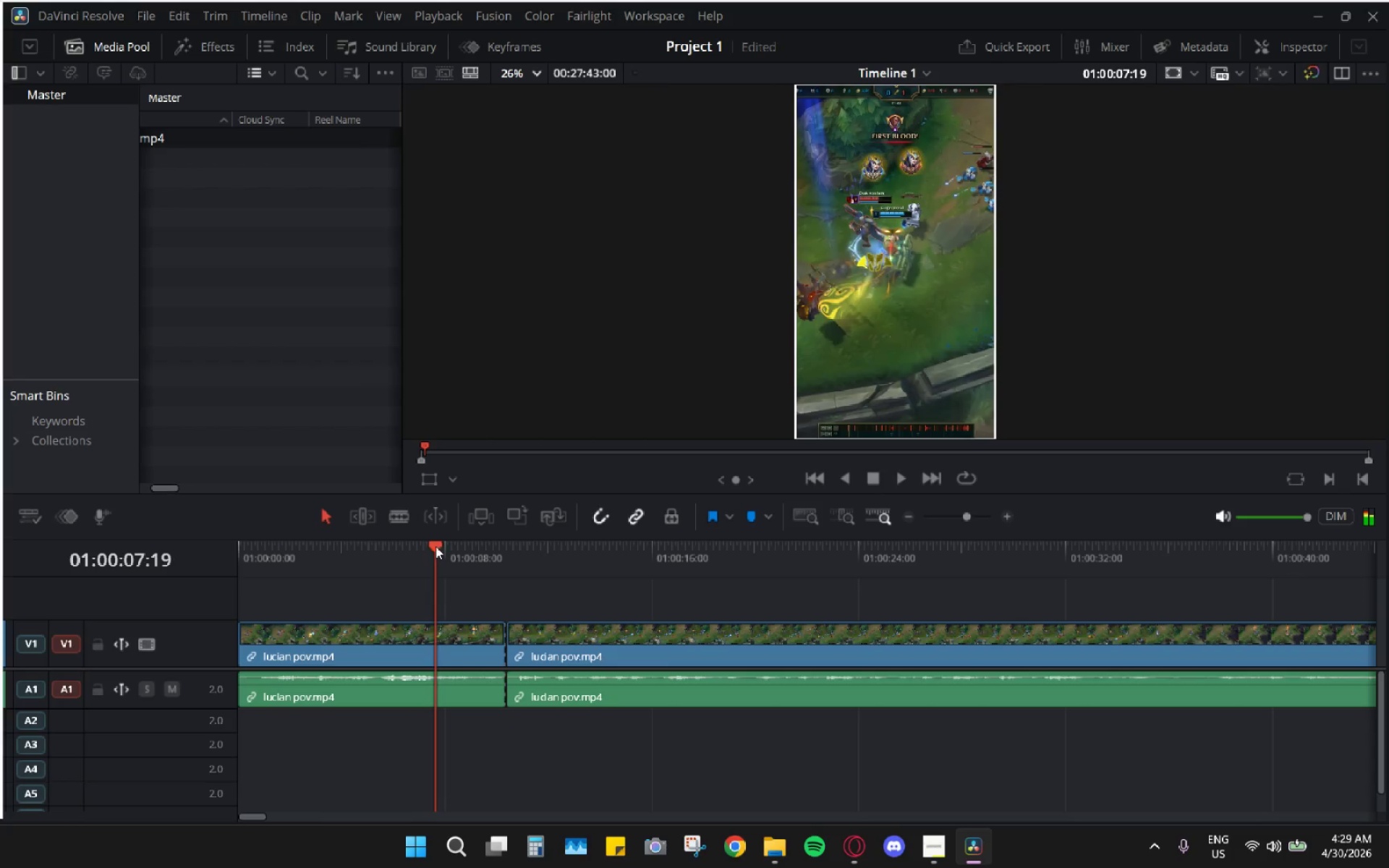 
left_click_drag(start_coordinate=[449, 537], to_coordinate=[260, 545])
 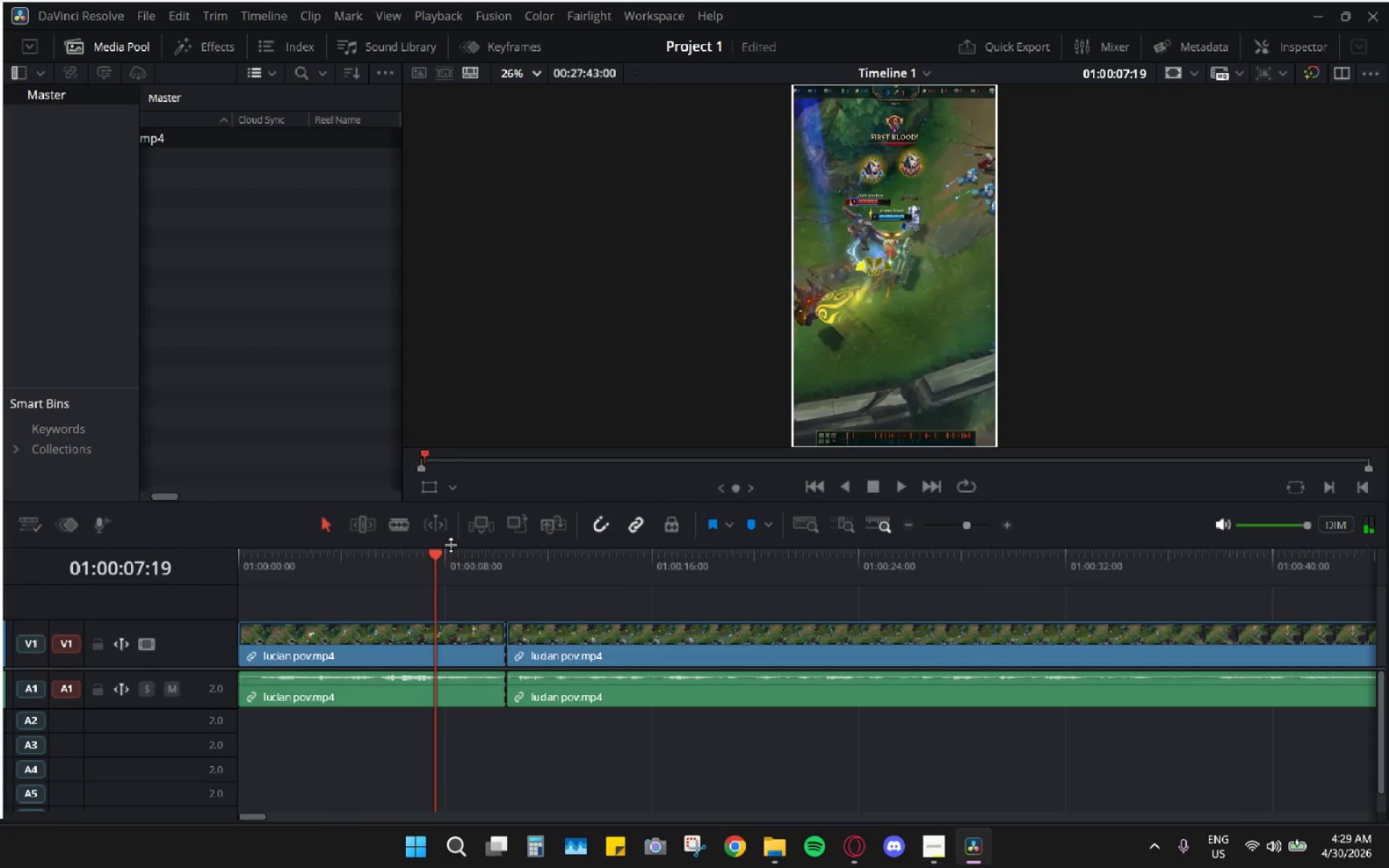 
left_click_drag(start_coordinate=[451, 546], to_coordinate=[454, 538])
 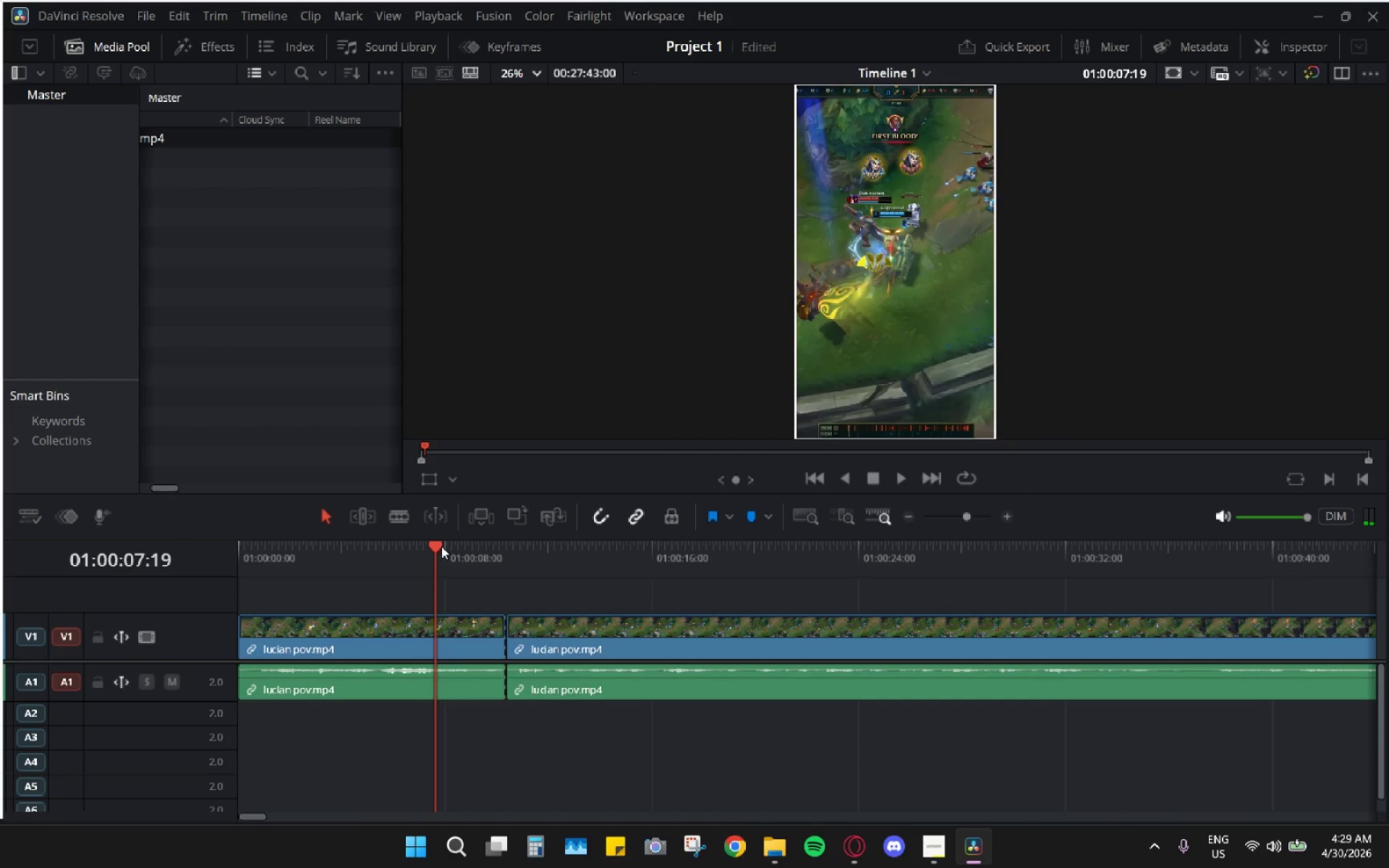 
left_click_drag(start_coordinate=[441, 546], to_coordinate=[390, 562])
 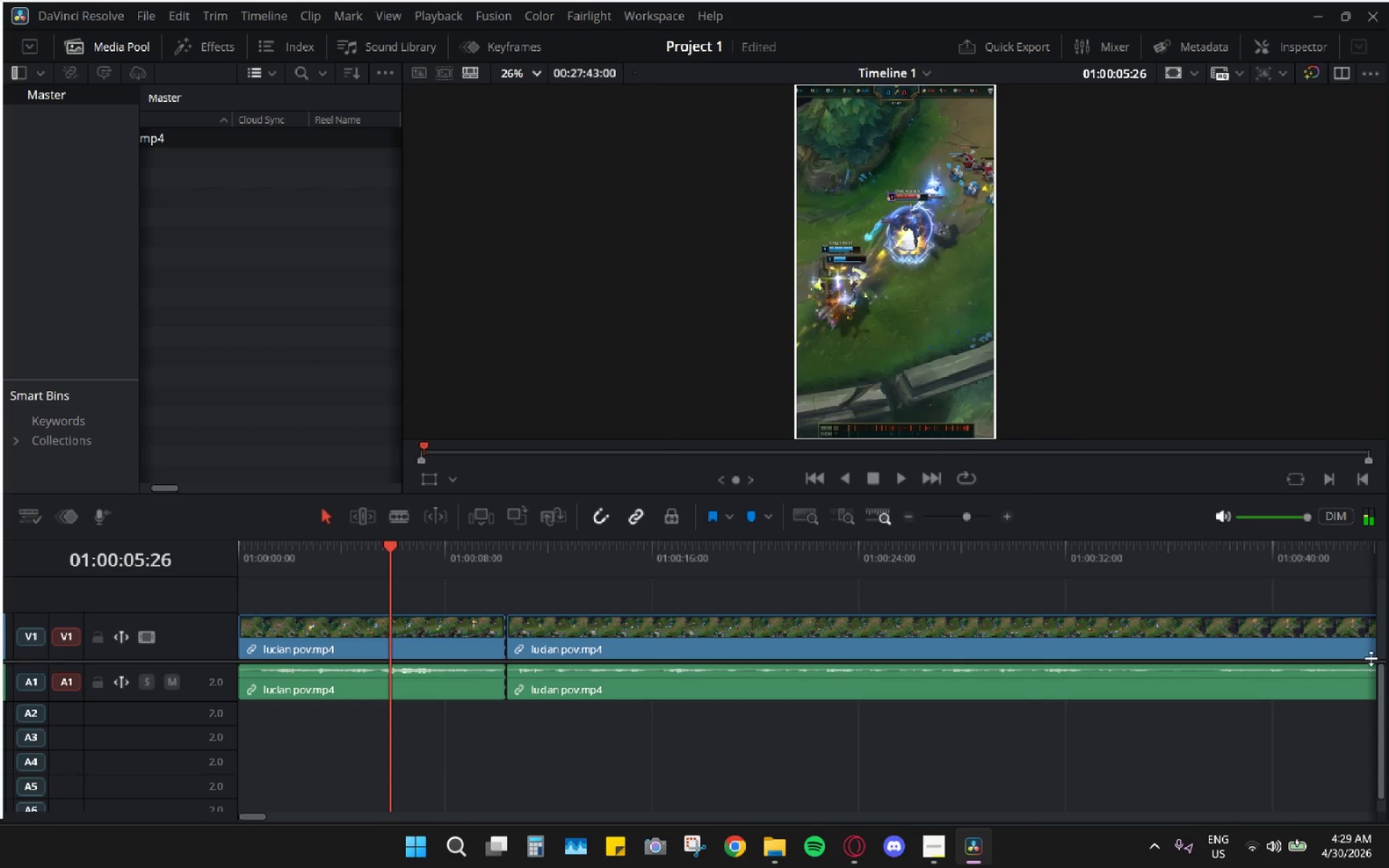 
left_click_drag(start_coordinate=[1375, 660], to_coordinate=[1374, 703])
 